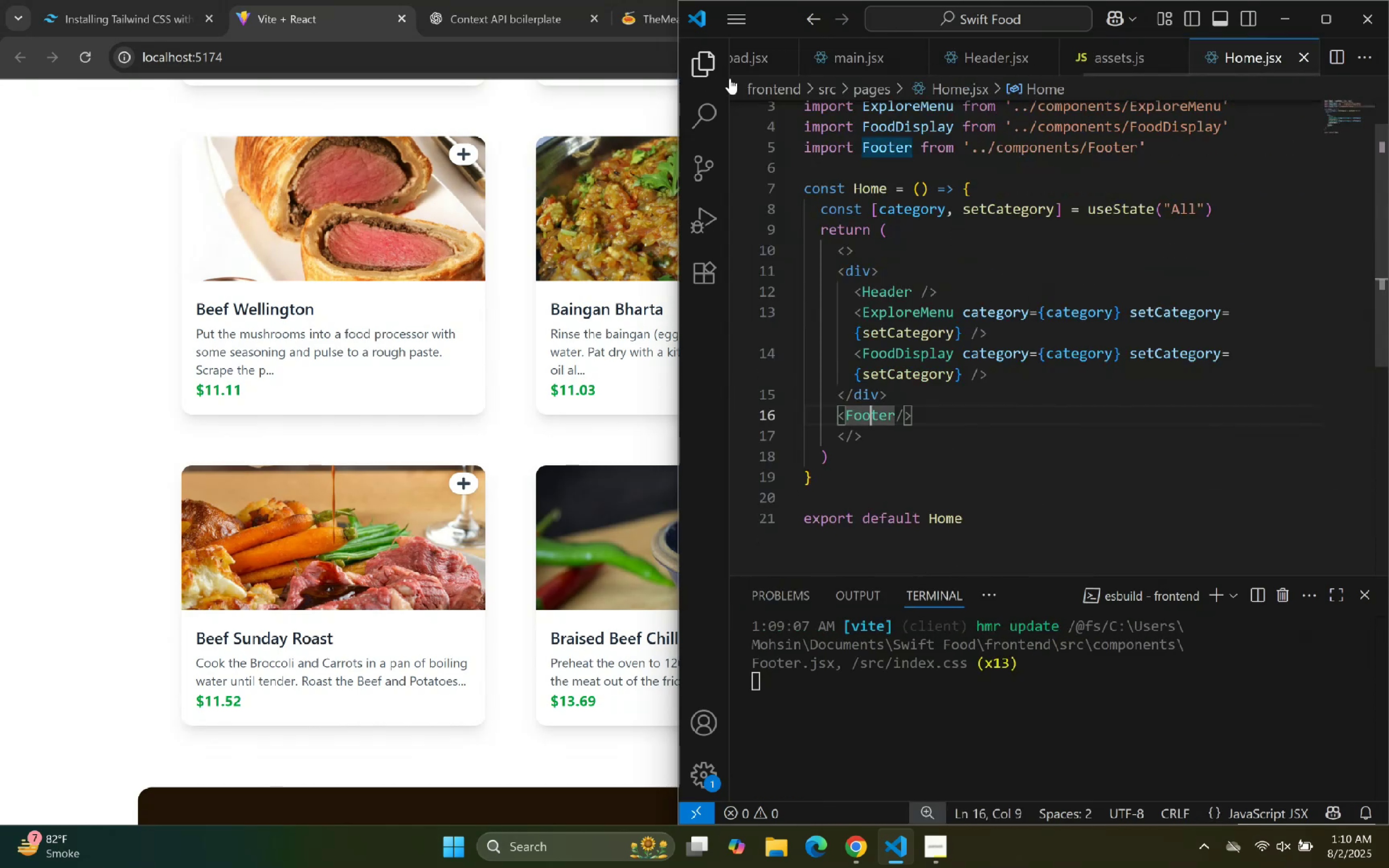 
scroll: coordinate [1215, 386], scroll_direction: down, amount: 1.0
 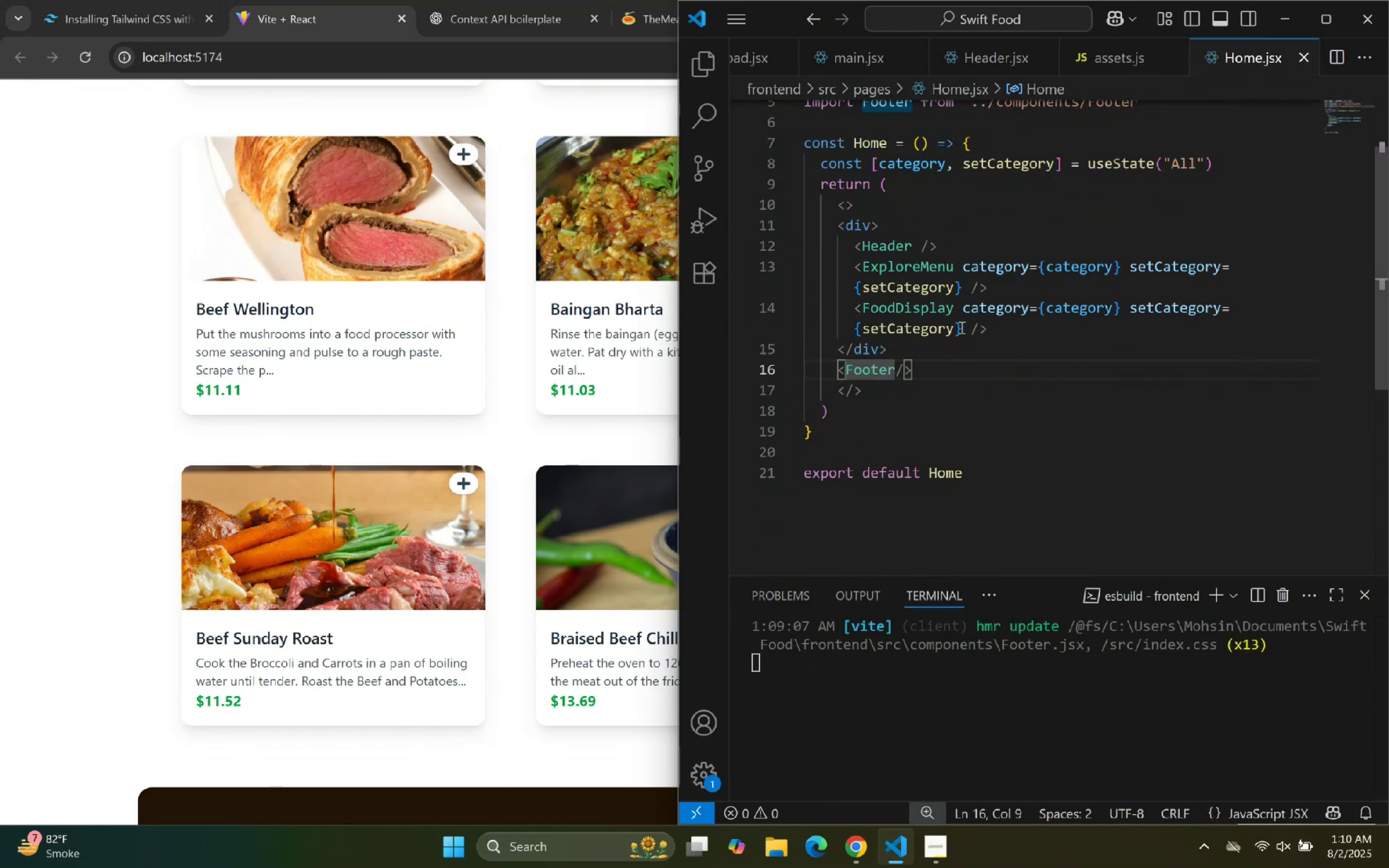 
left_click([994, 329])
 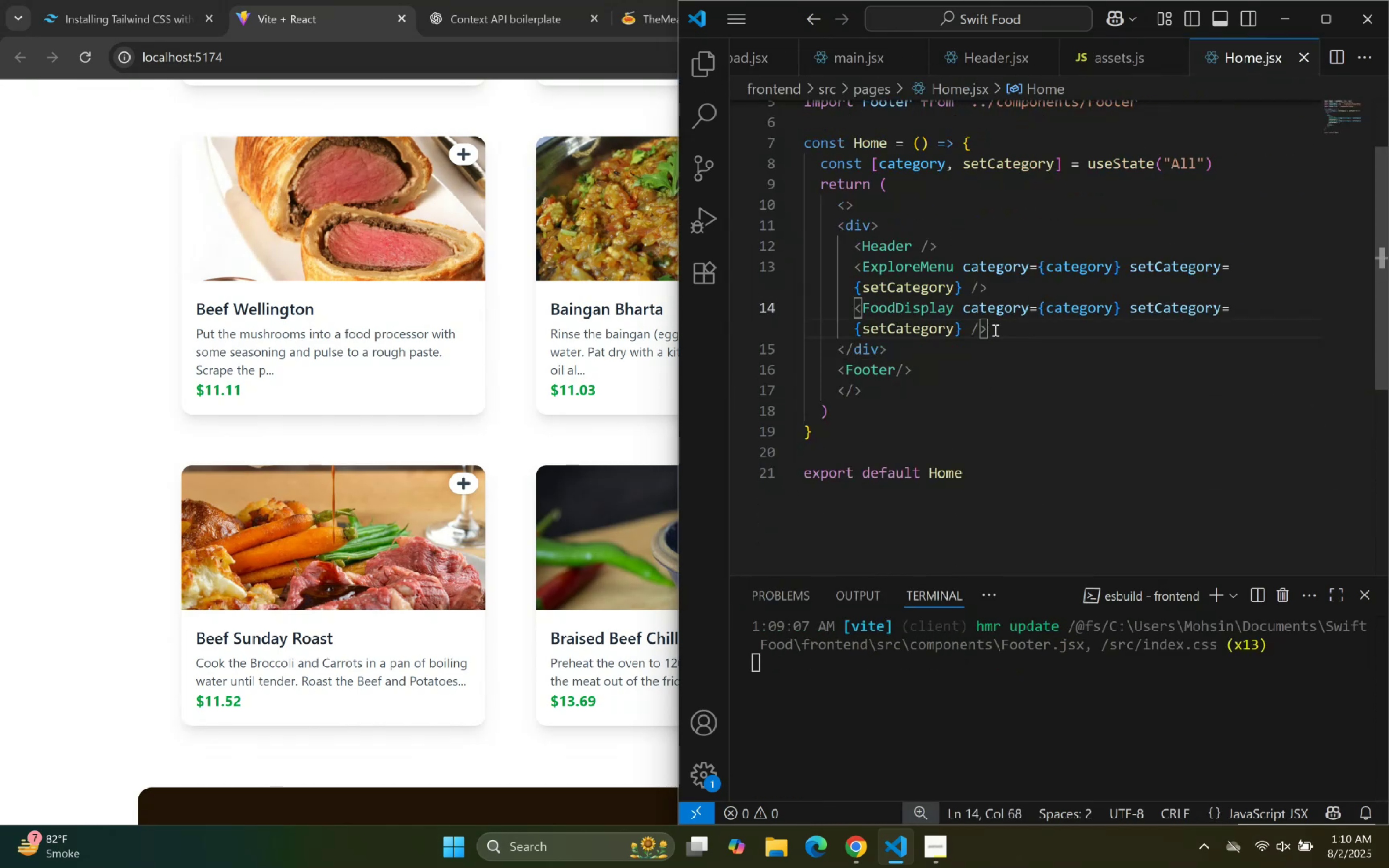 
key(Enter)
 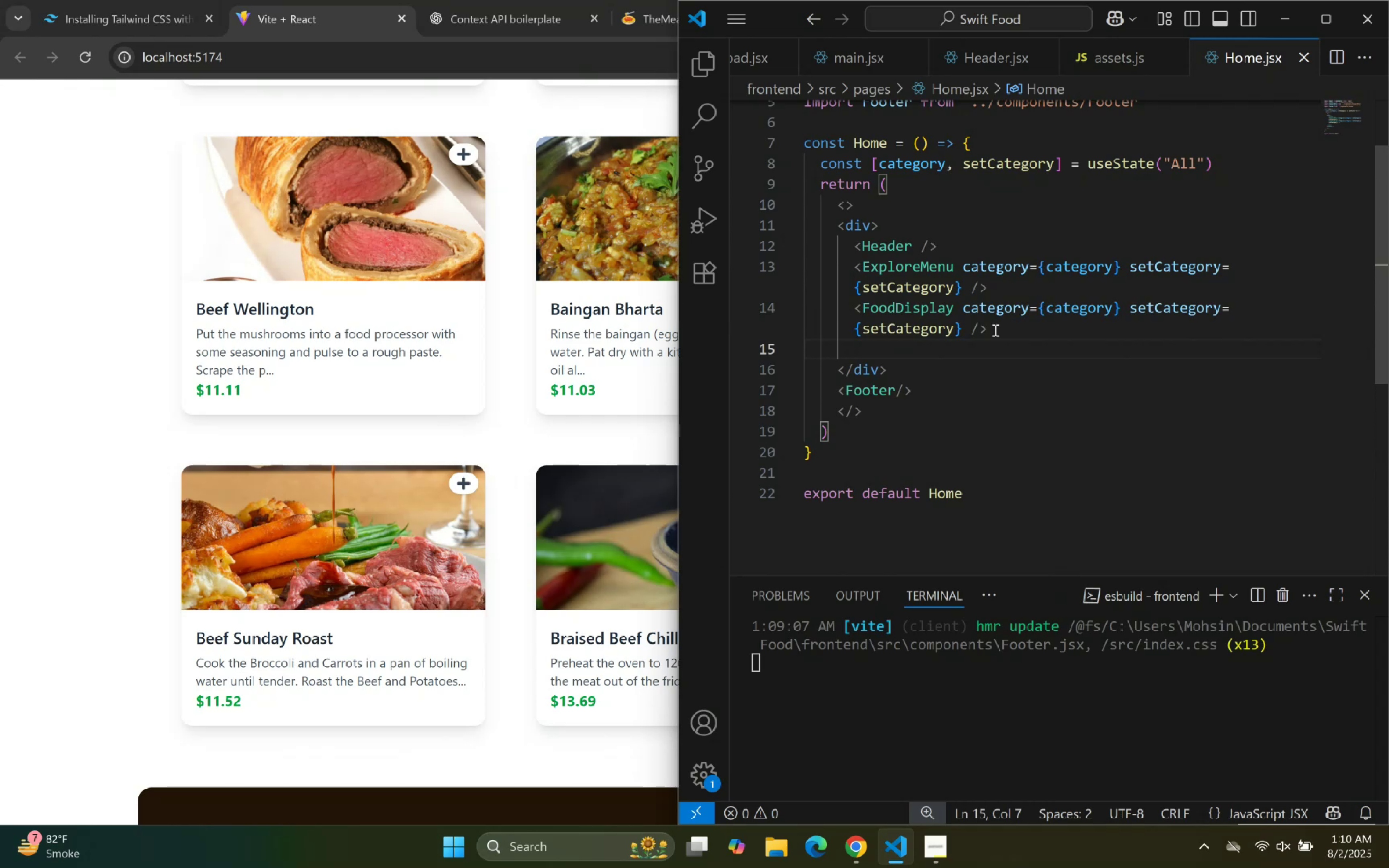 
type(<)
key(Backspace)
type(<App)
 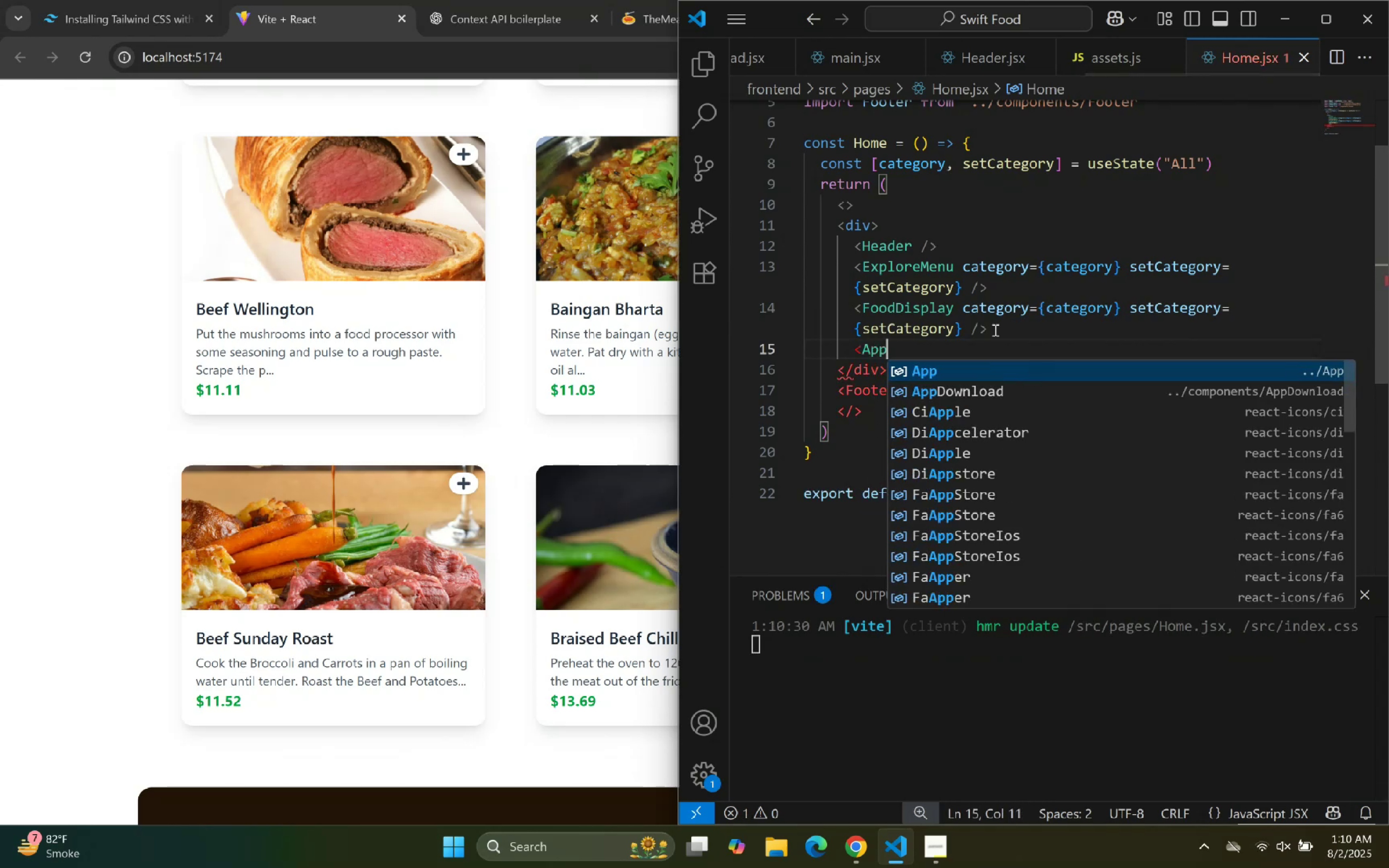 
 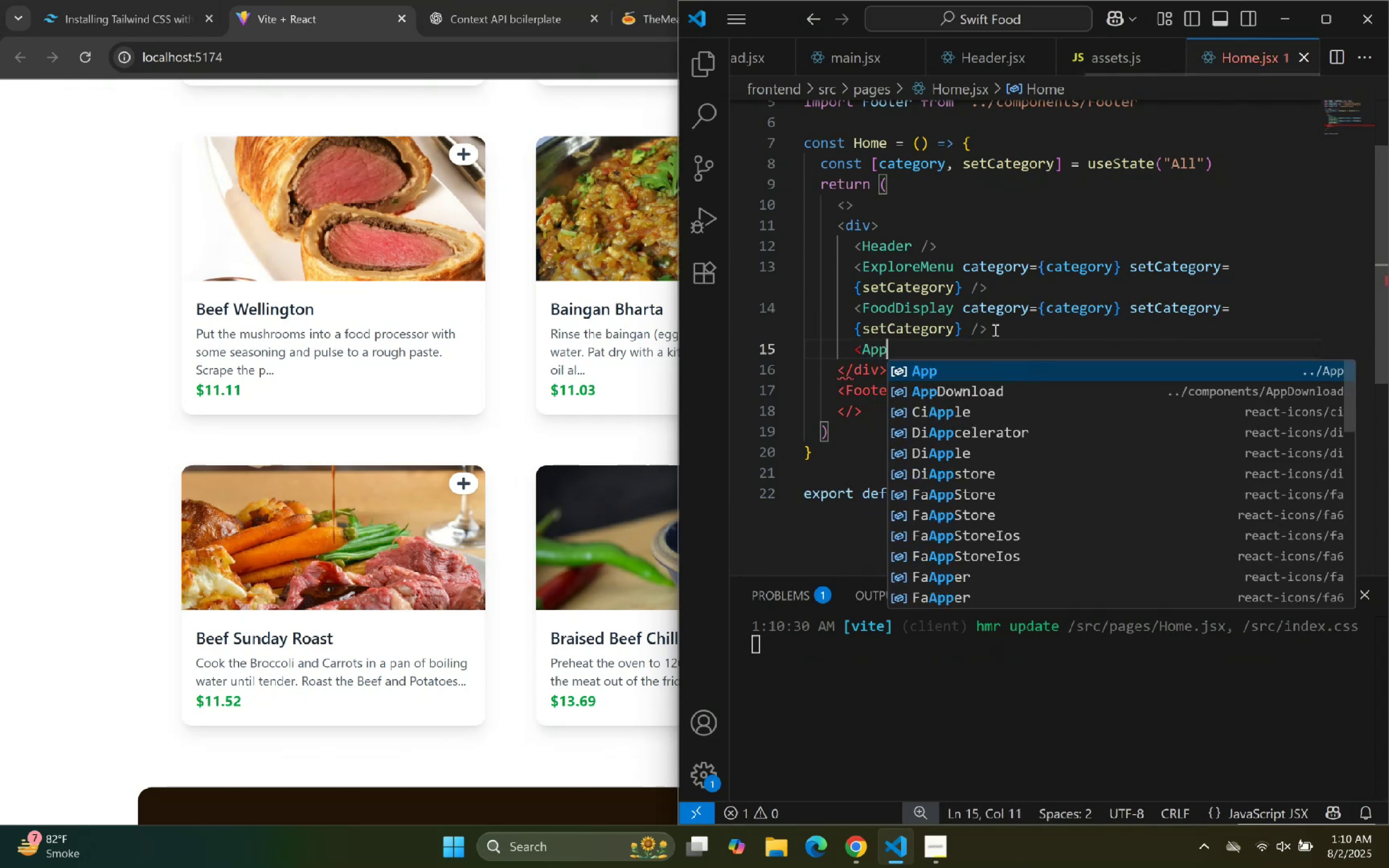 
key(ArrowDown)
 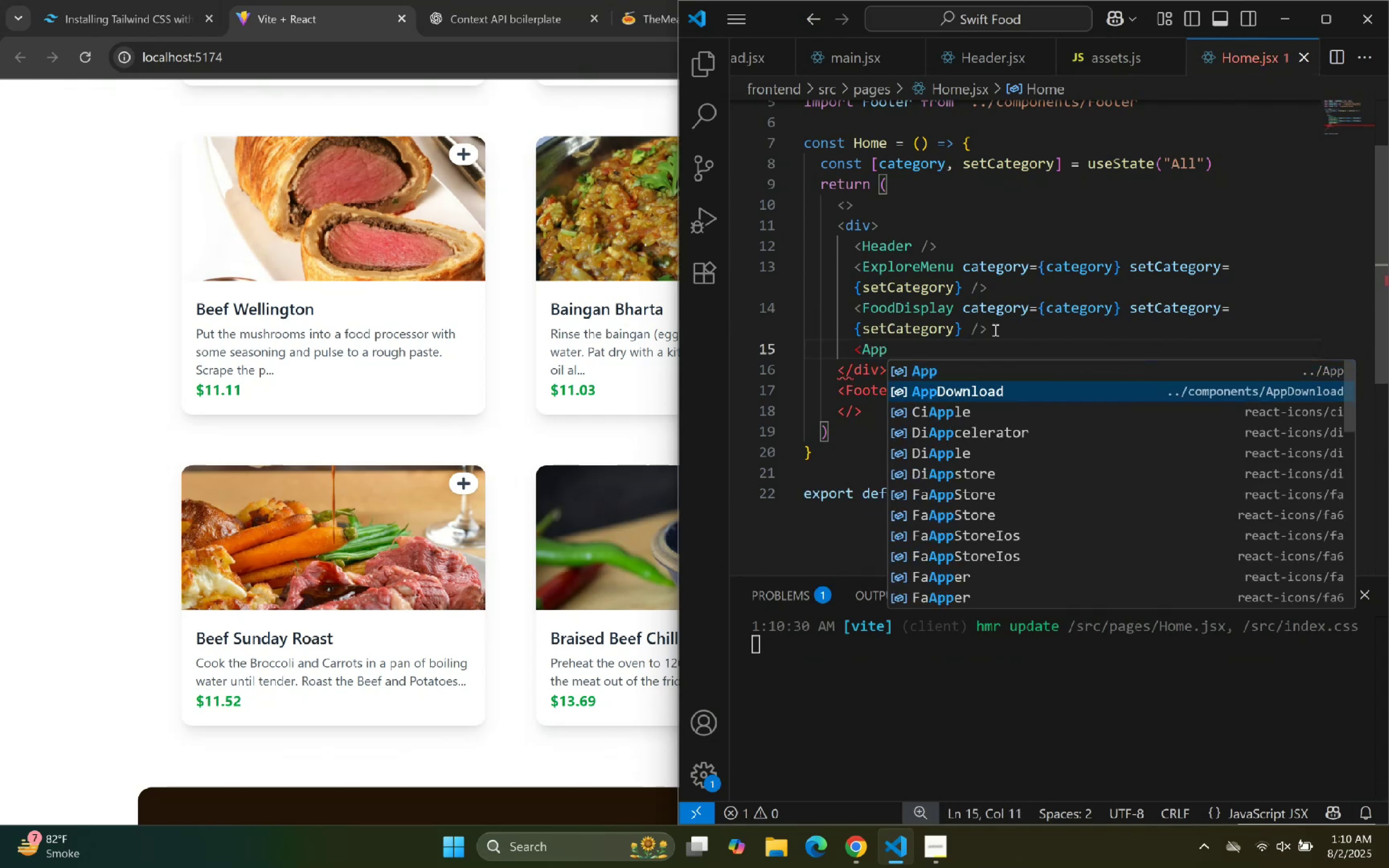 
key(Enter)
 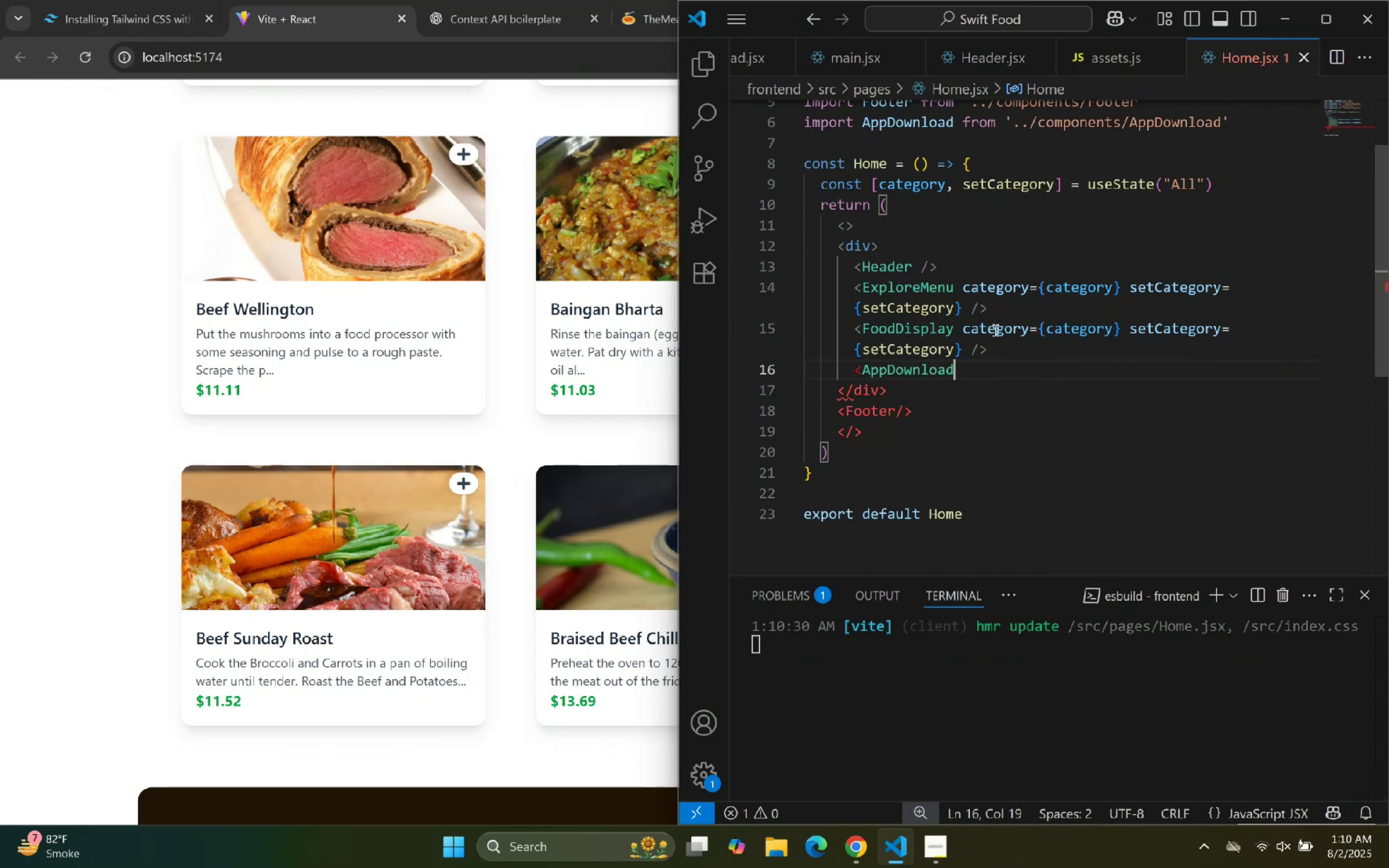 
key(Slash)
 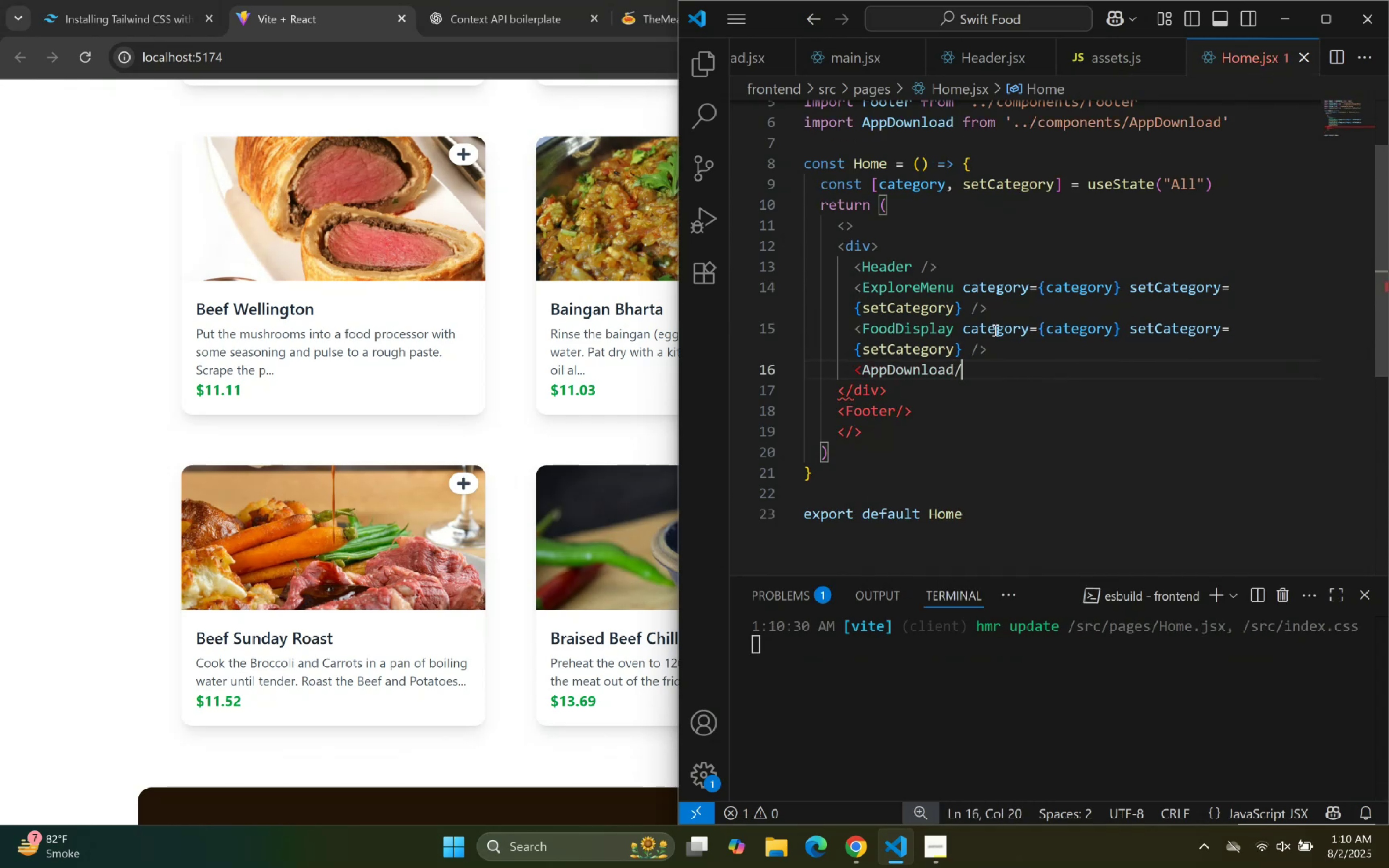 
key(Shift+ShiftLeft)
 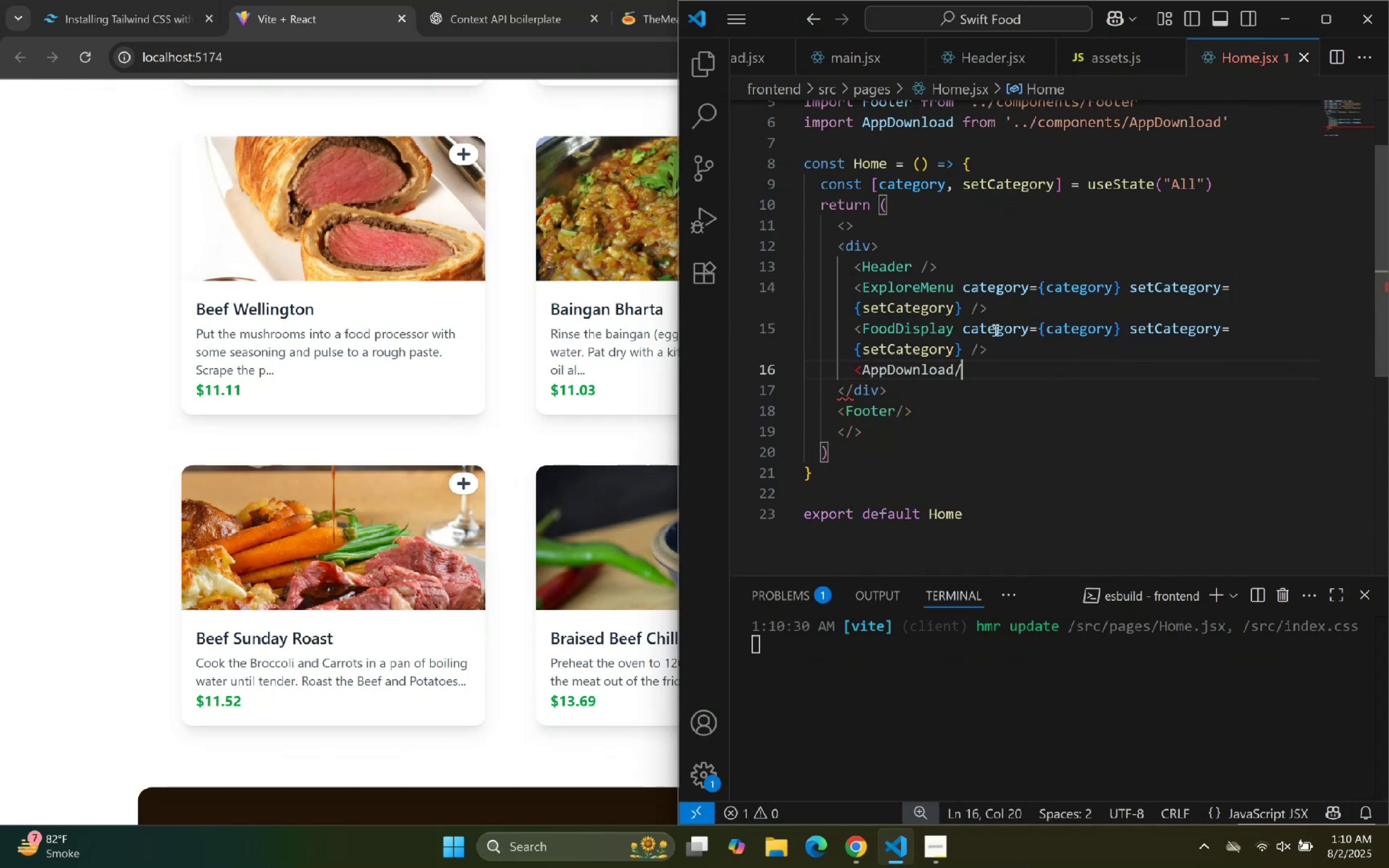 
key(Shift+Period)
 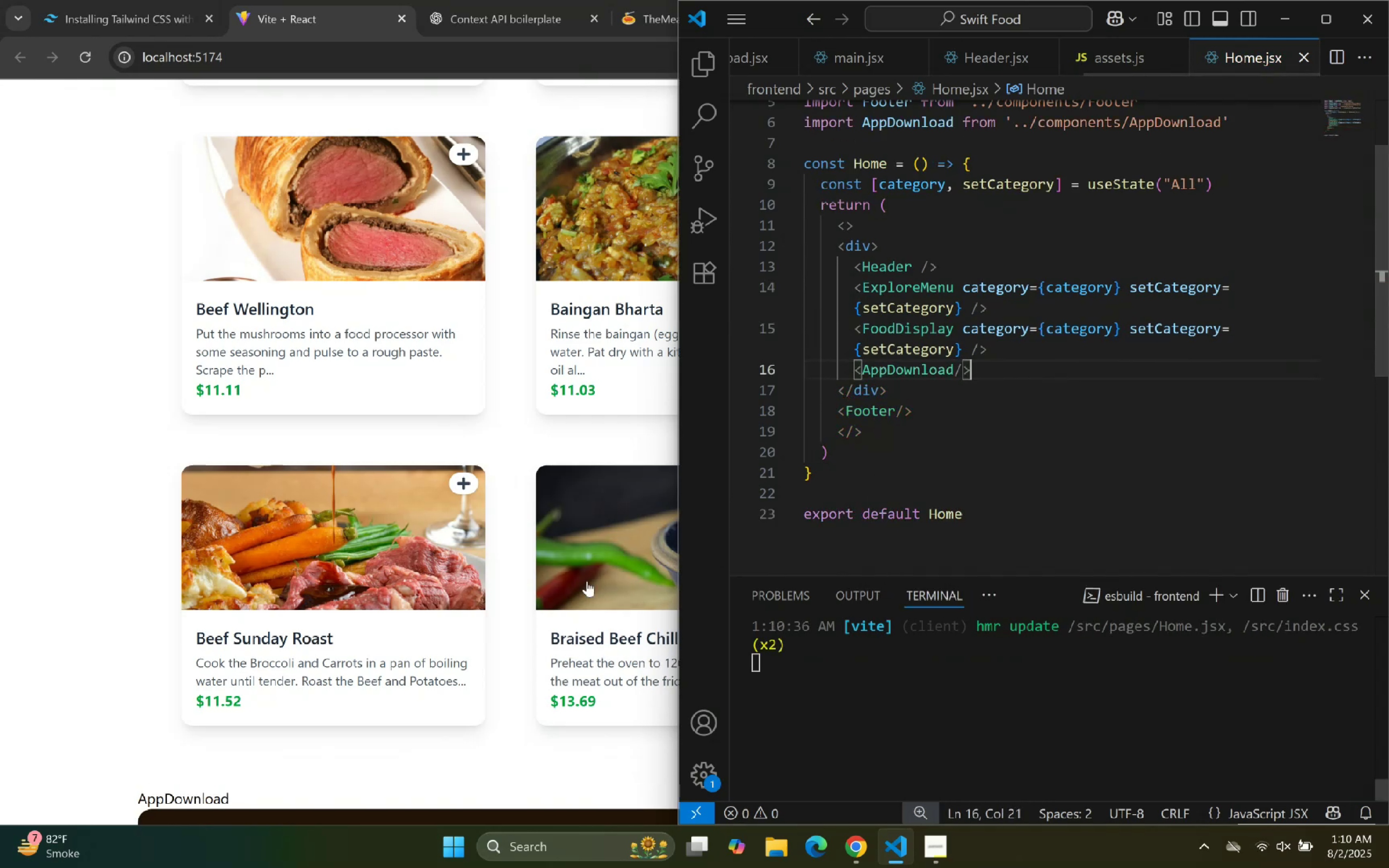 
scroll: coordinate [443, 529], scroll_direction: down, amount: 2.0
 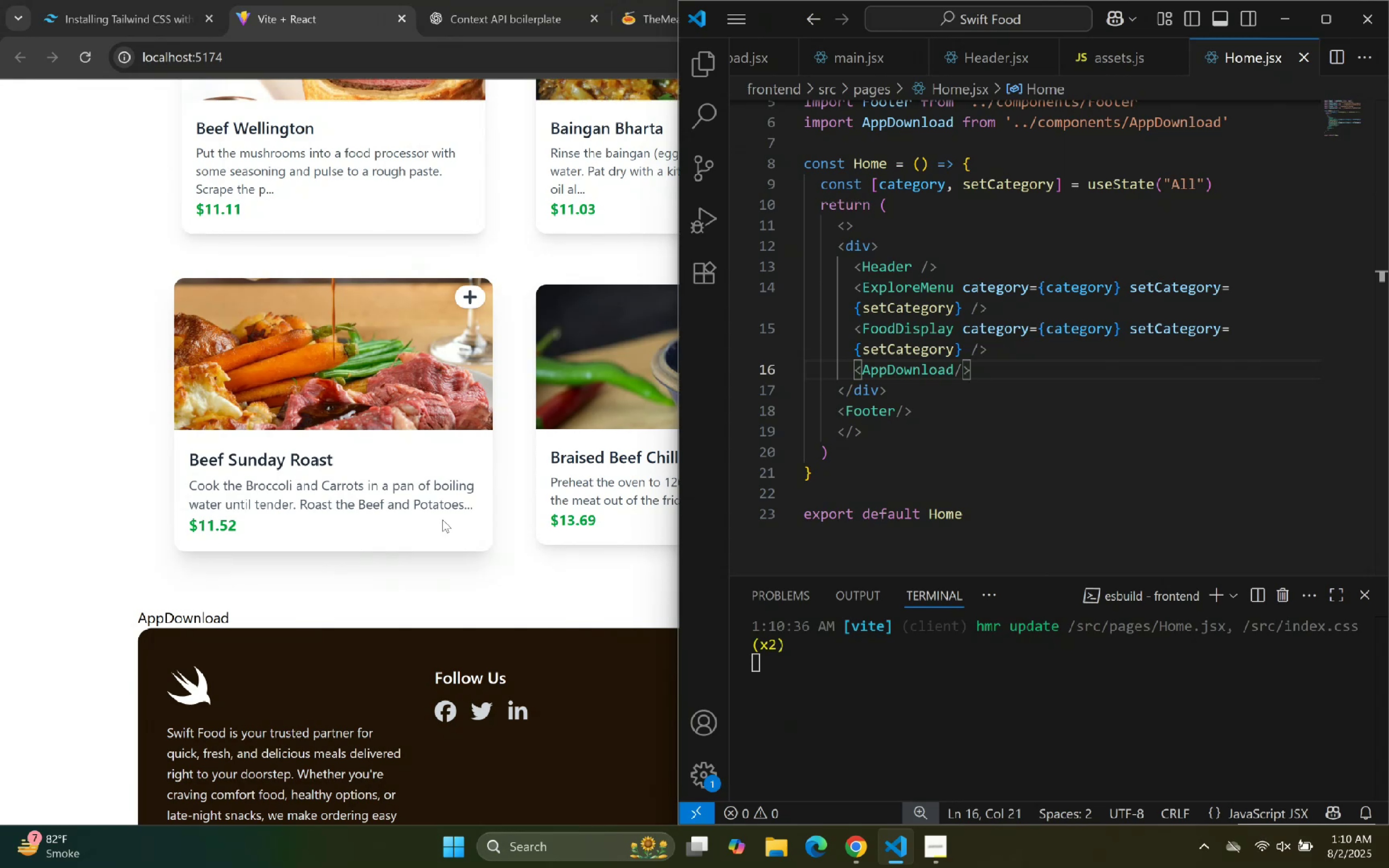 
wait(9.96)
 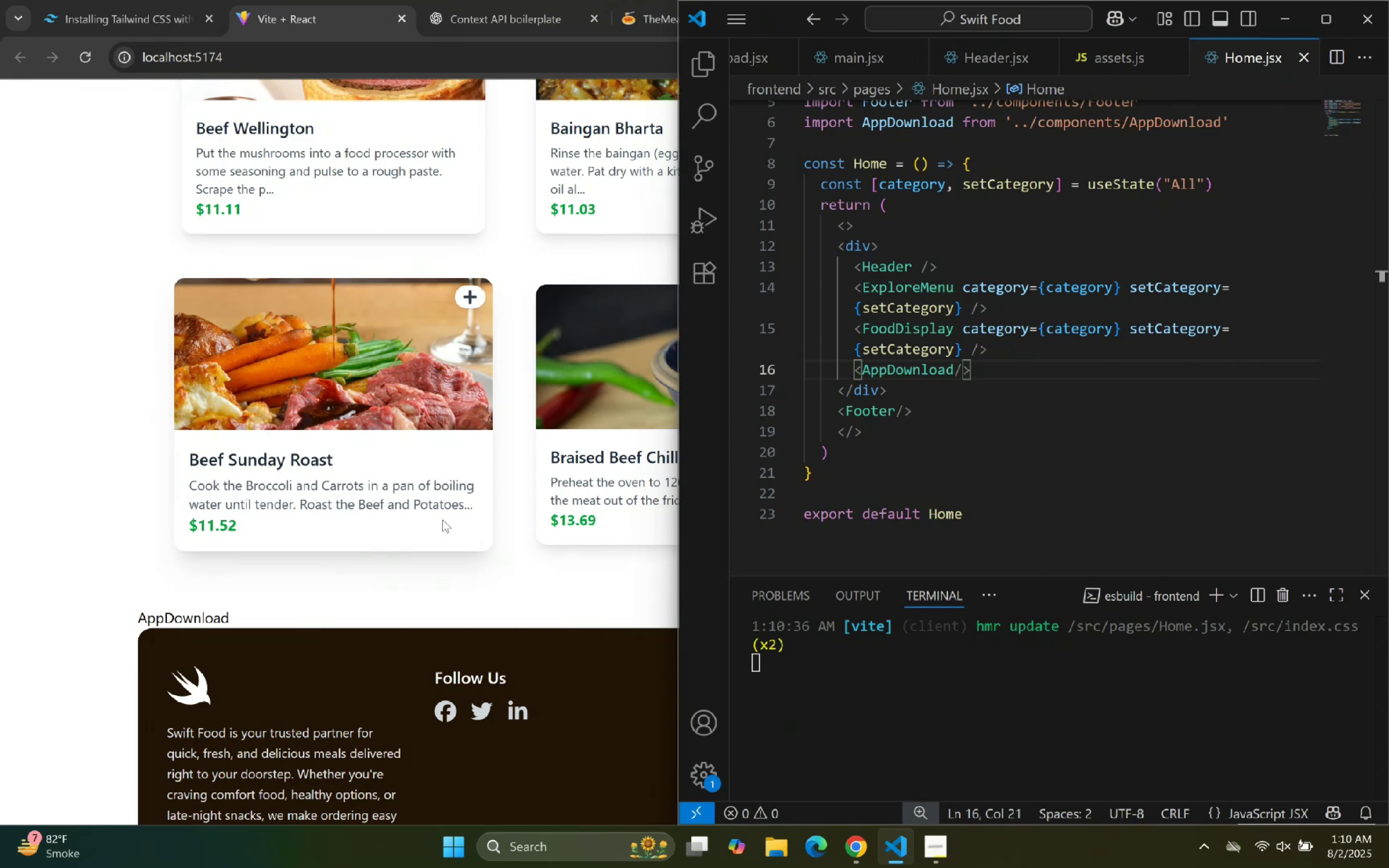 
hold_key(key=ControlLeft, duration=1.53)
left_click([917, 376])
 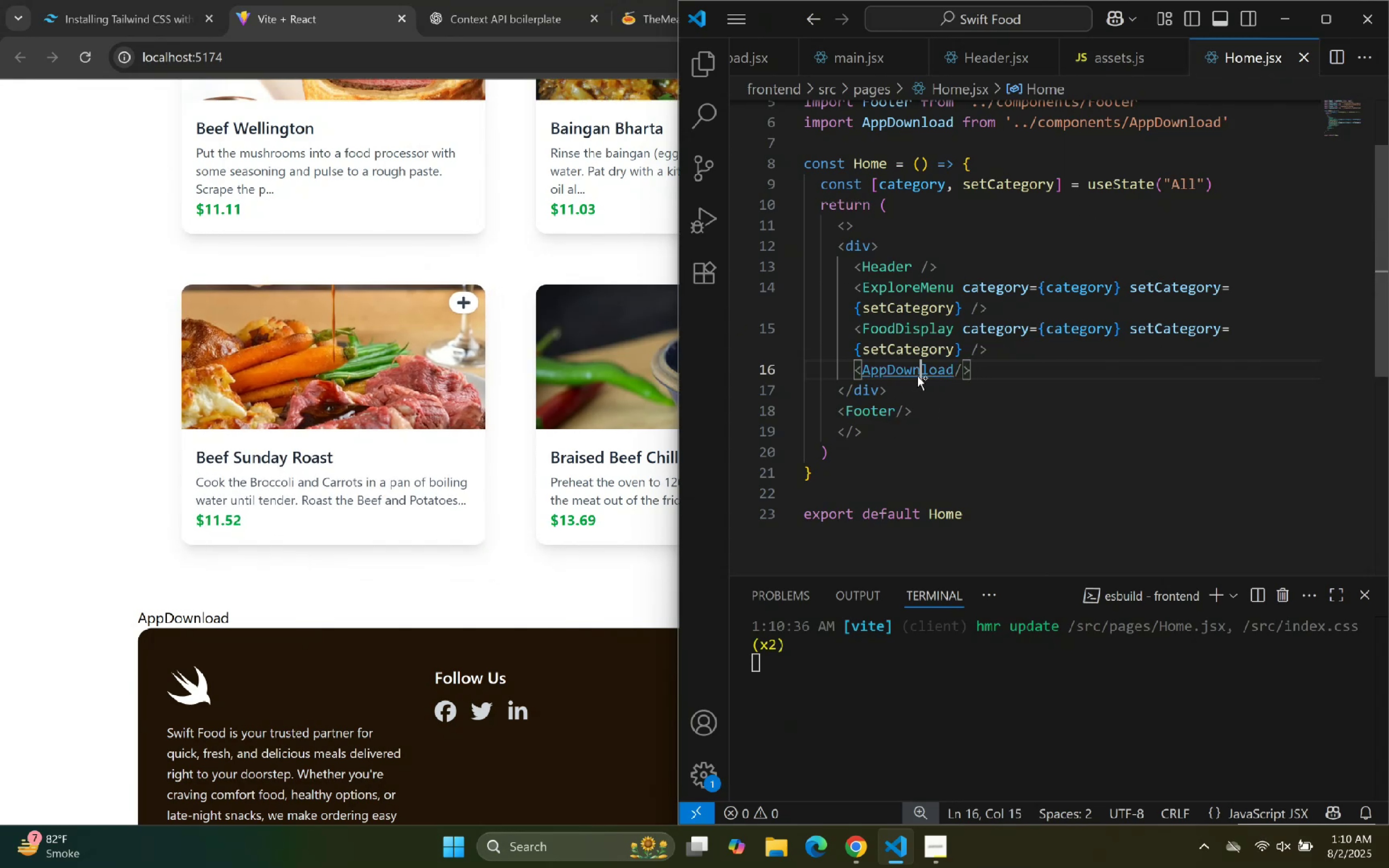 
hold_key(key=ControlLeft, duration=0.3)
 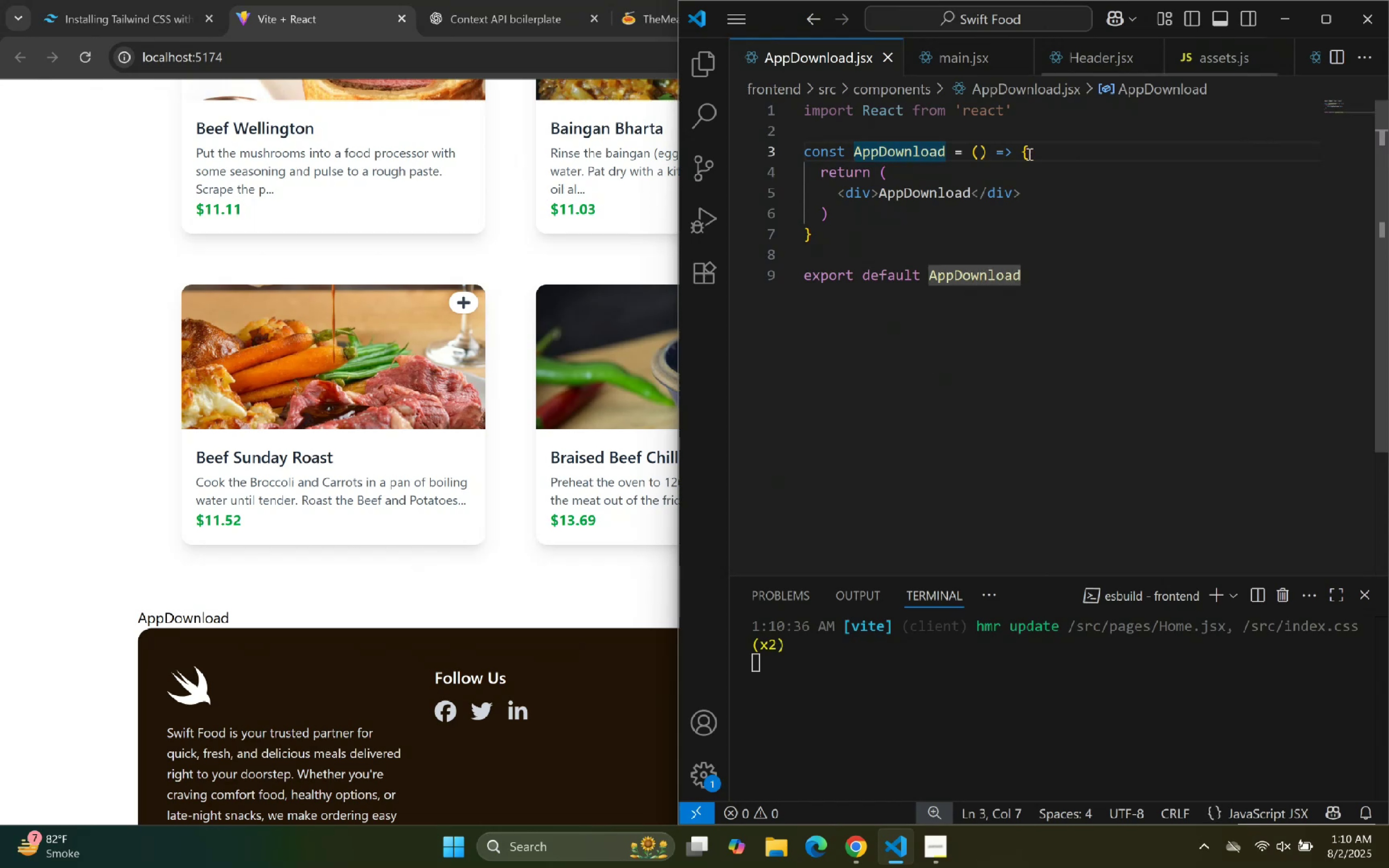 
left_click([1028, 152])
 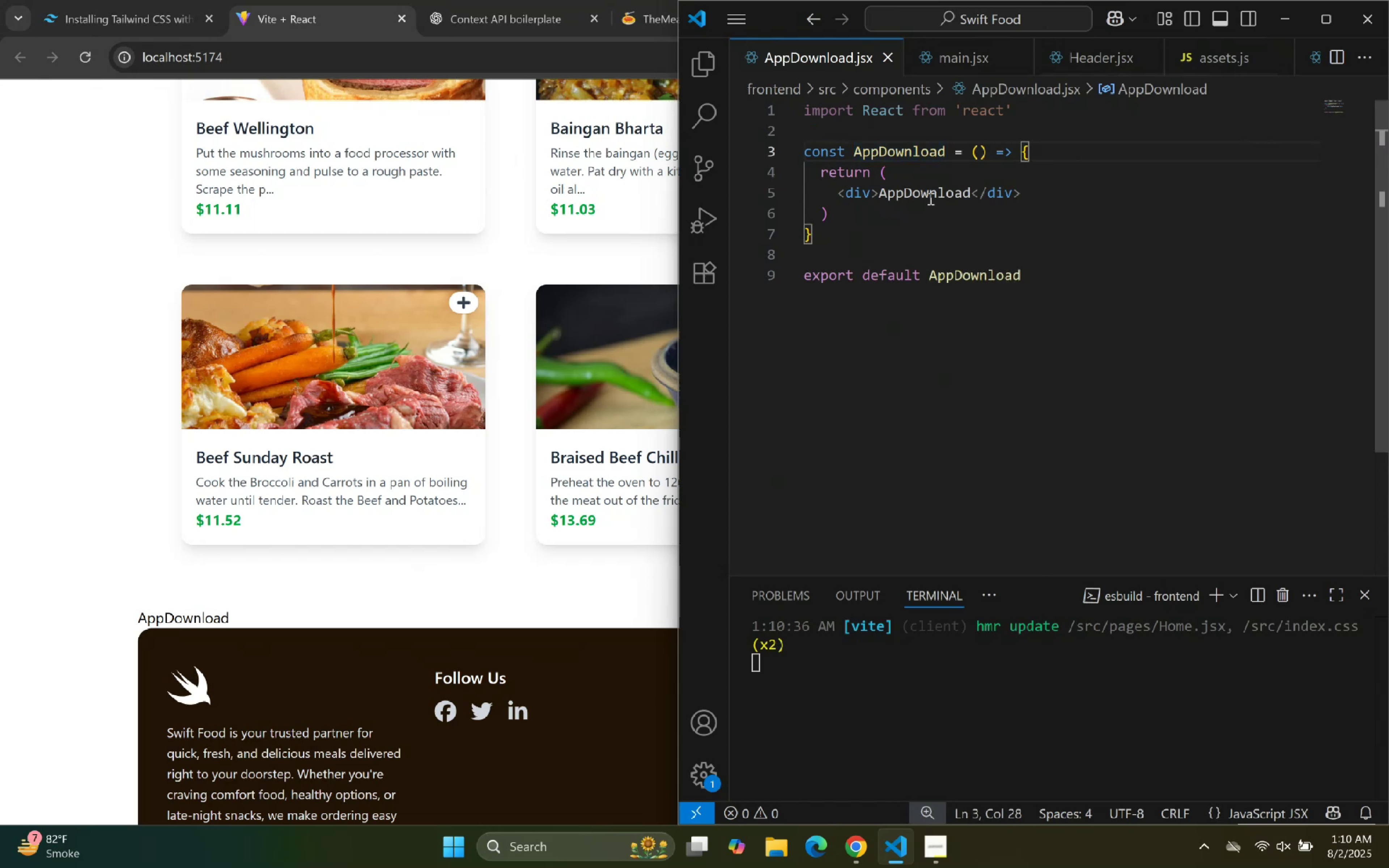 
double_click([930, 198])
 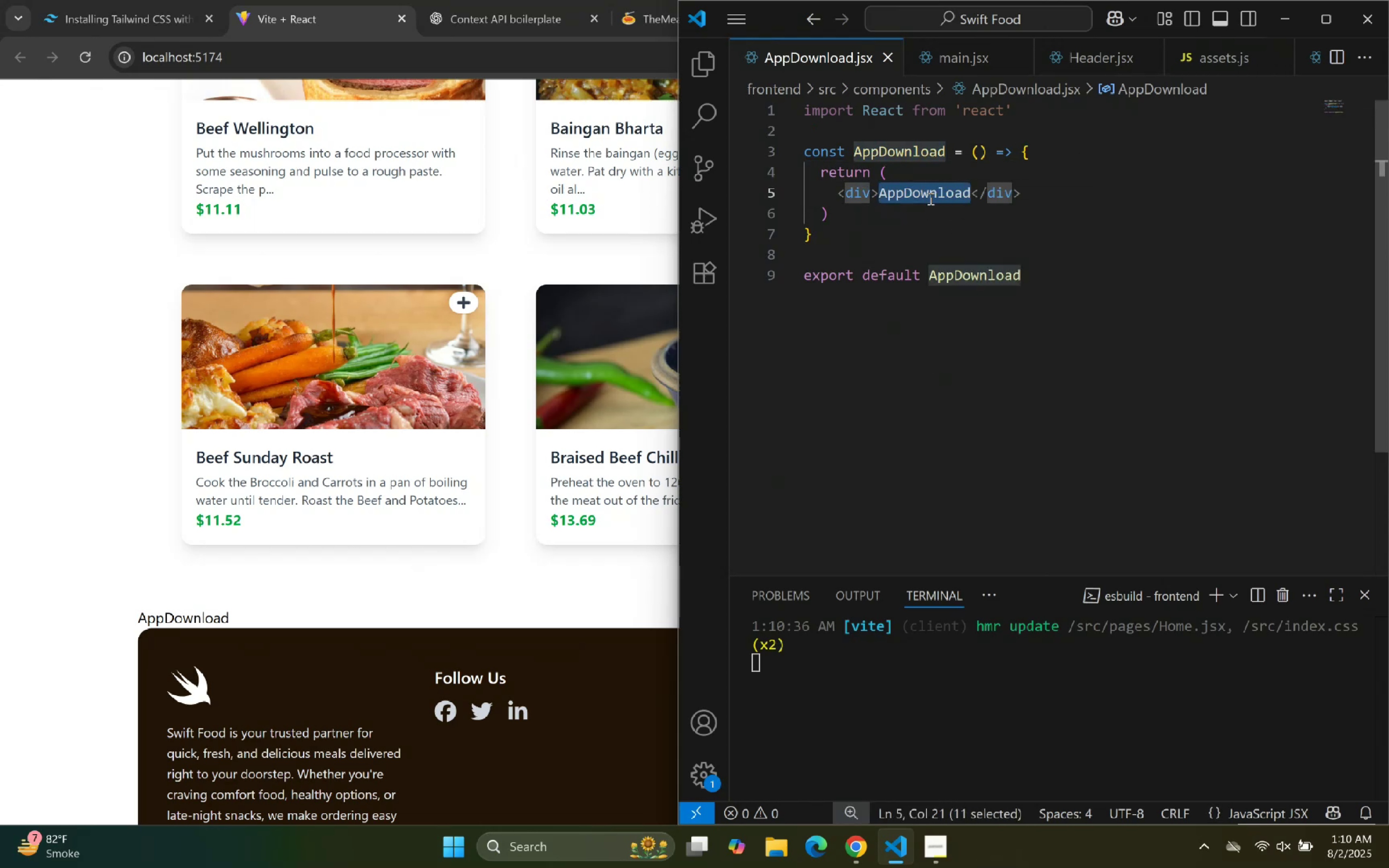 
key(Enter)
 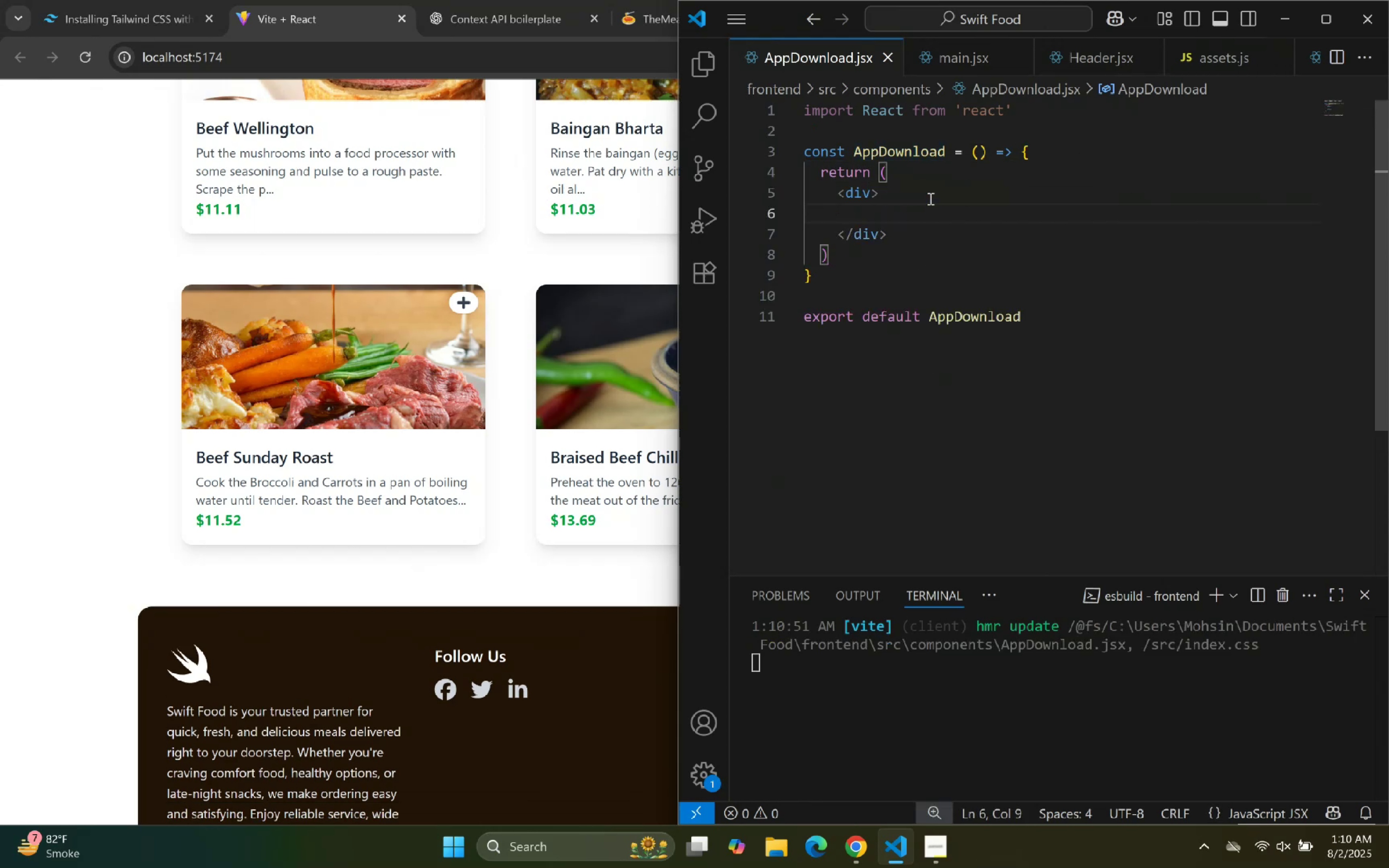 
wait(10.72)
 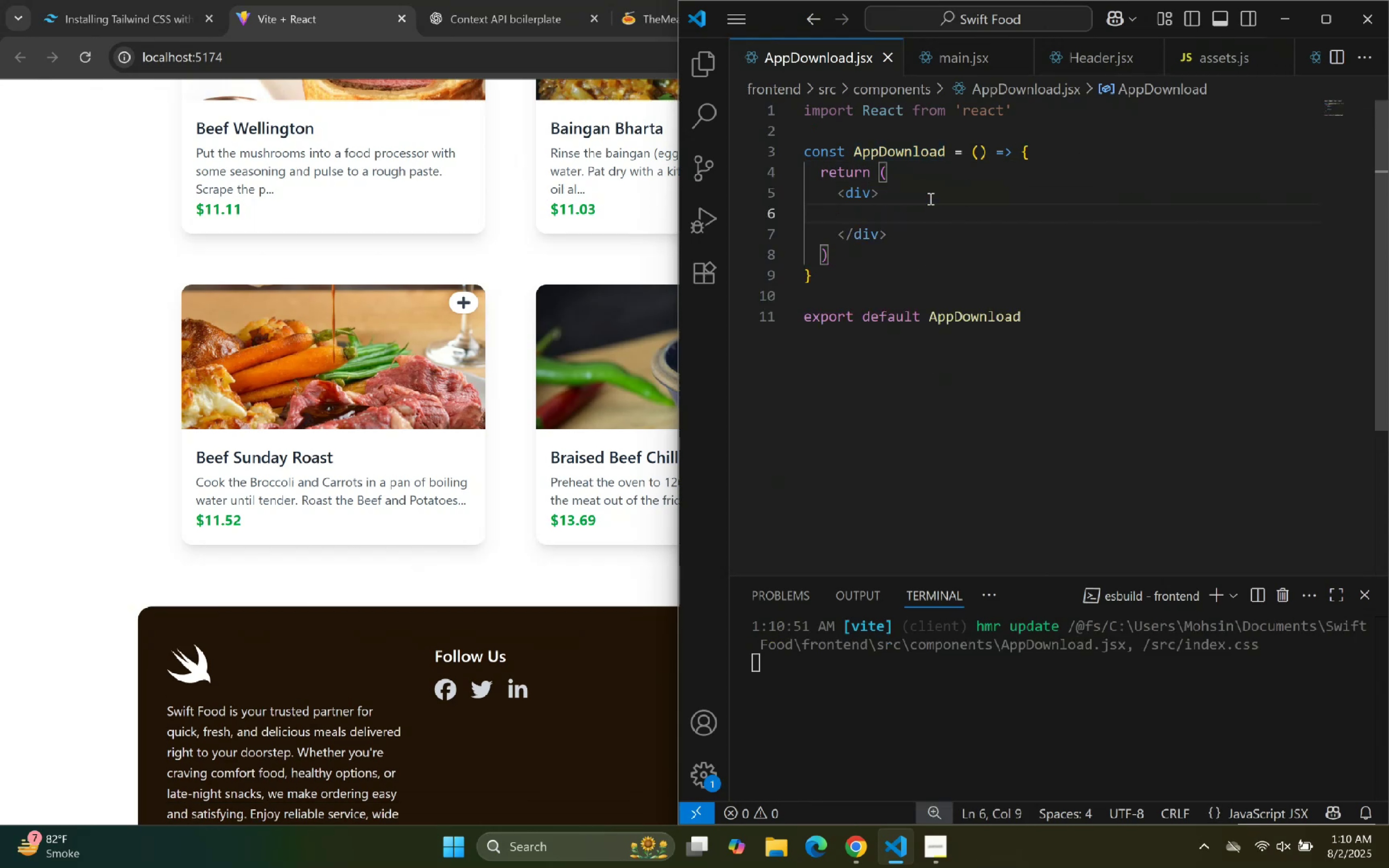 
type(div)
 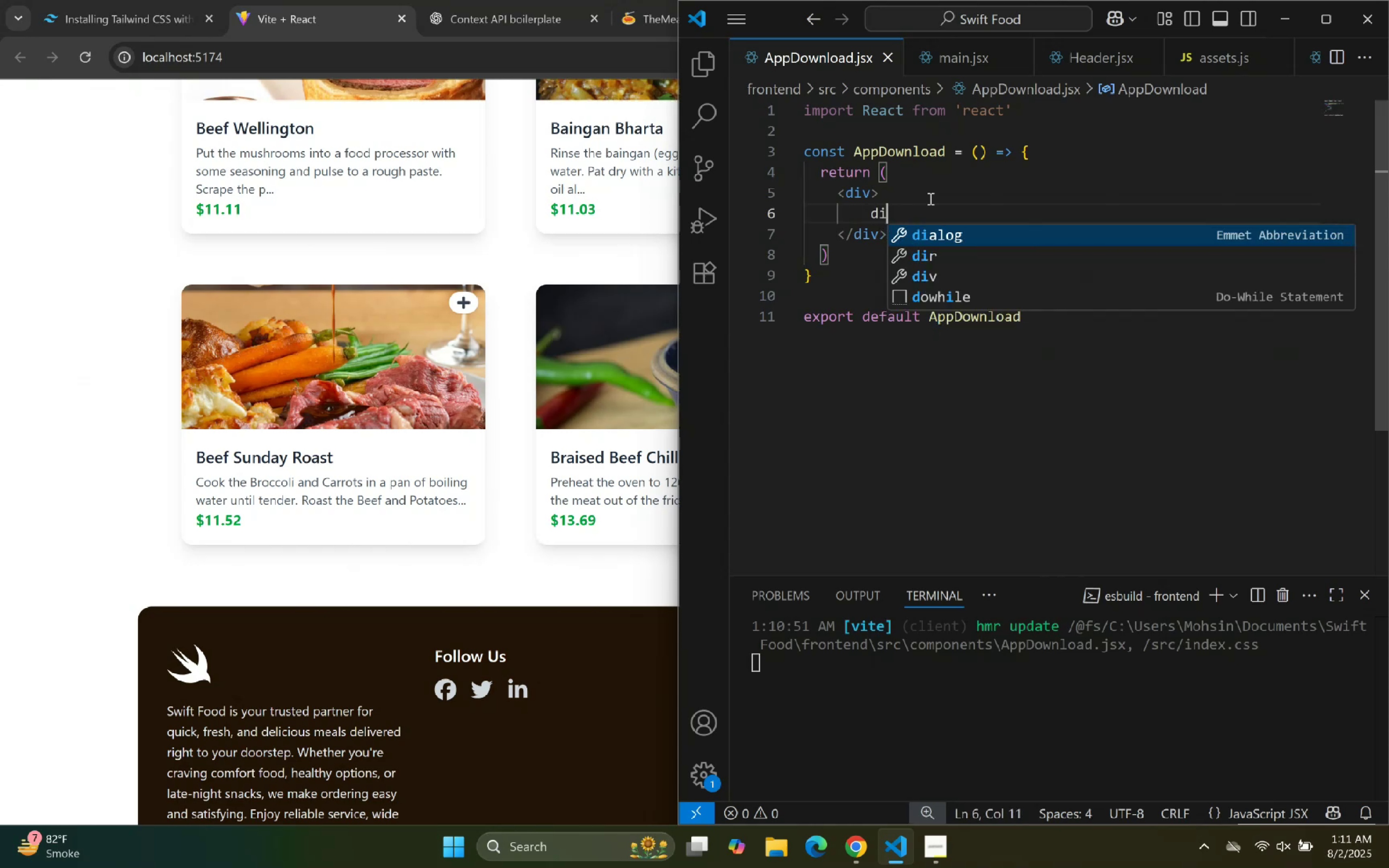 
key(Enter)
 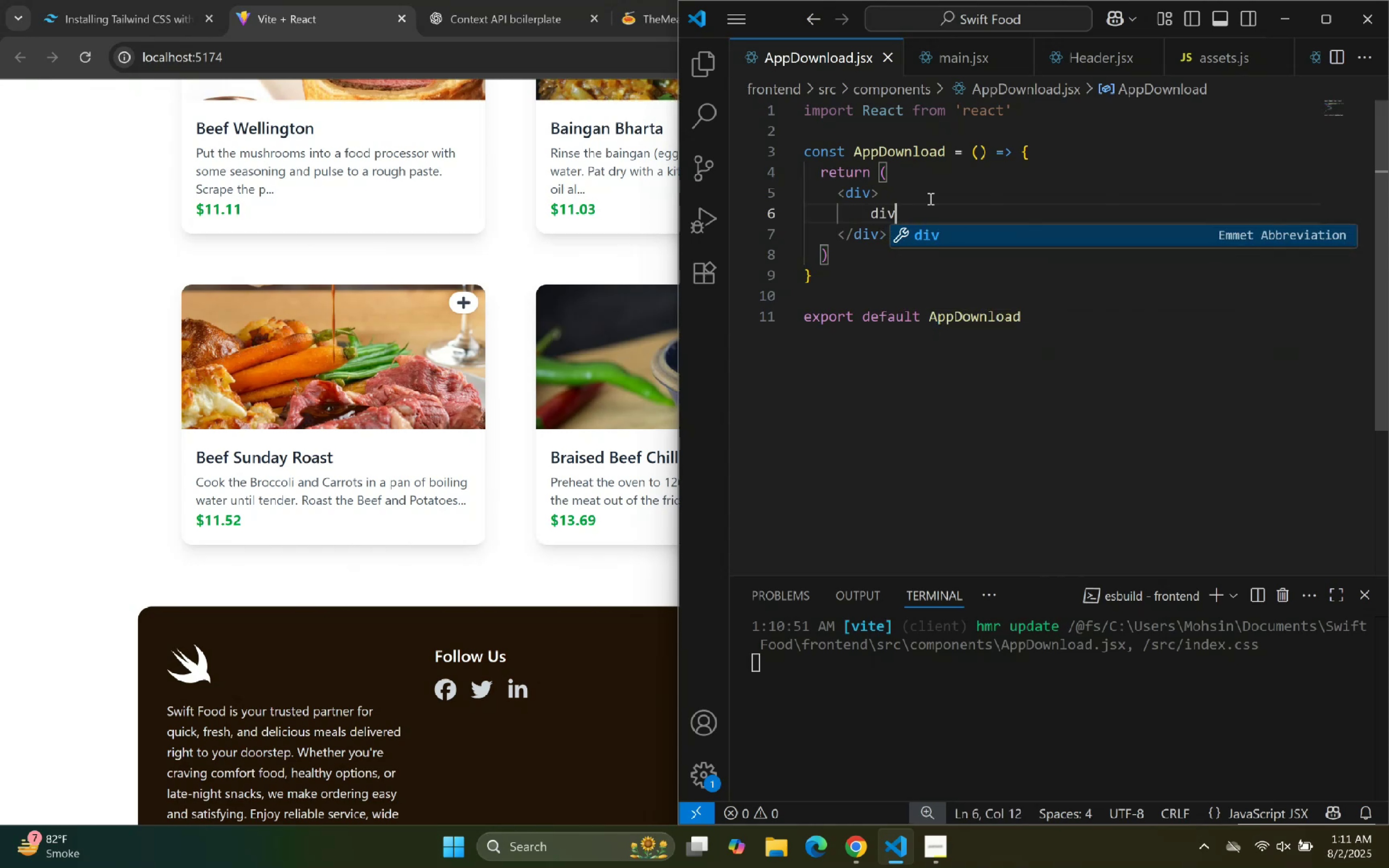 
key(Enter)
 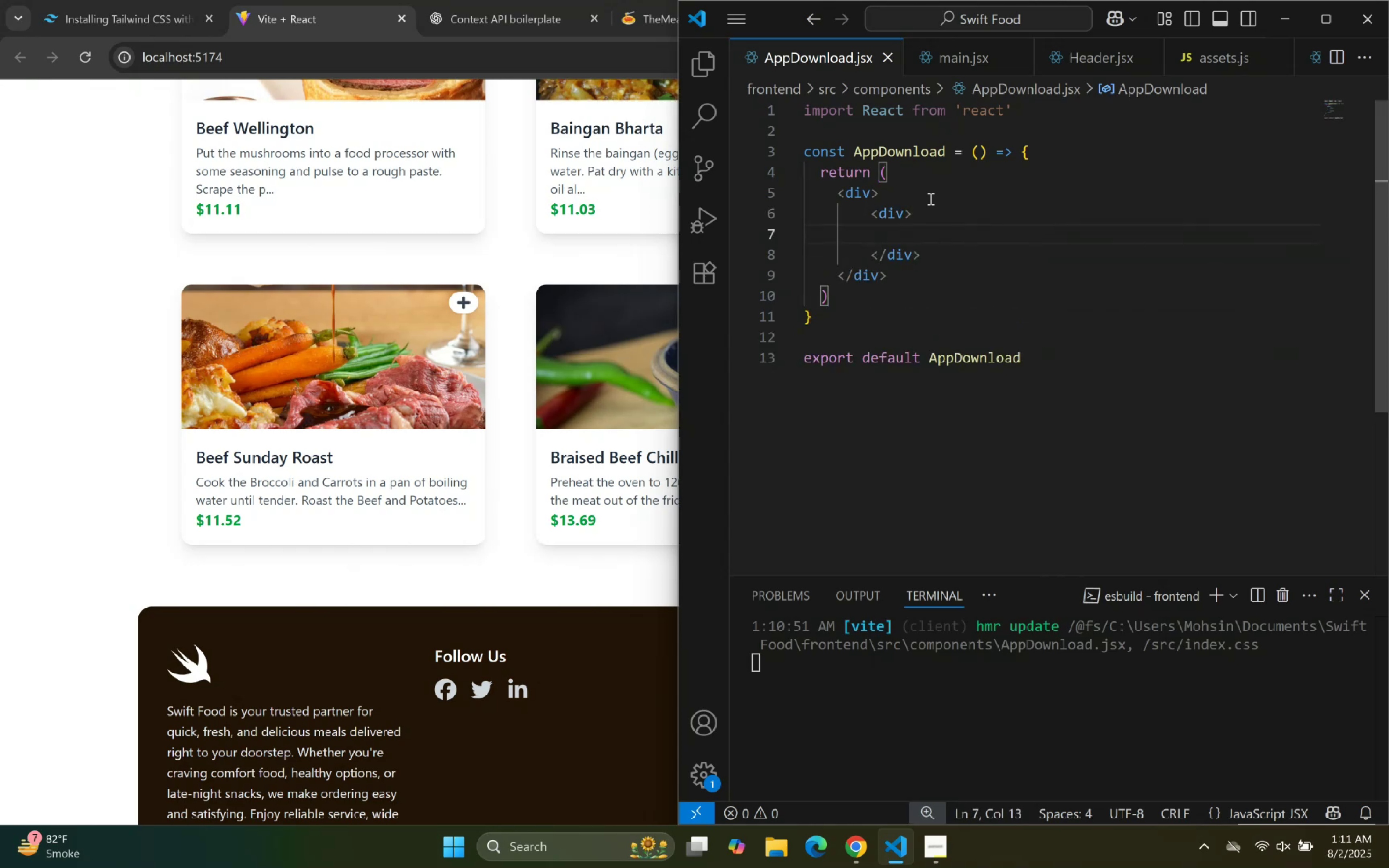 
type(h1)
 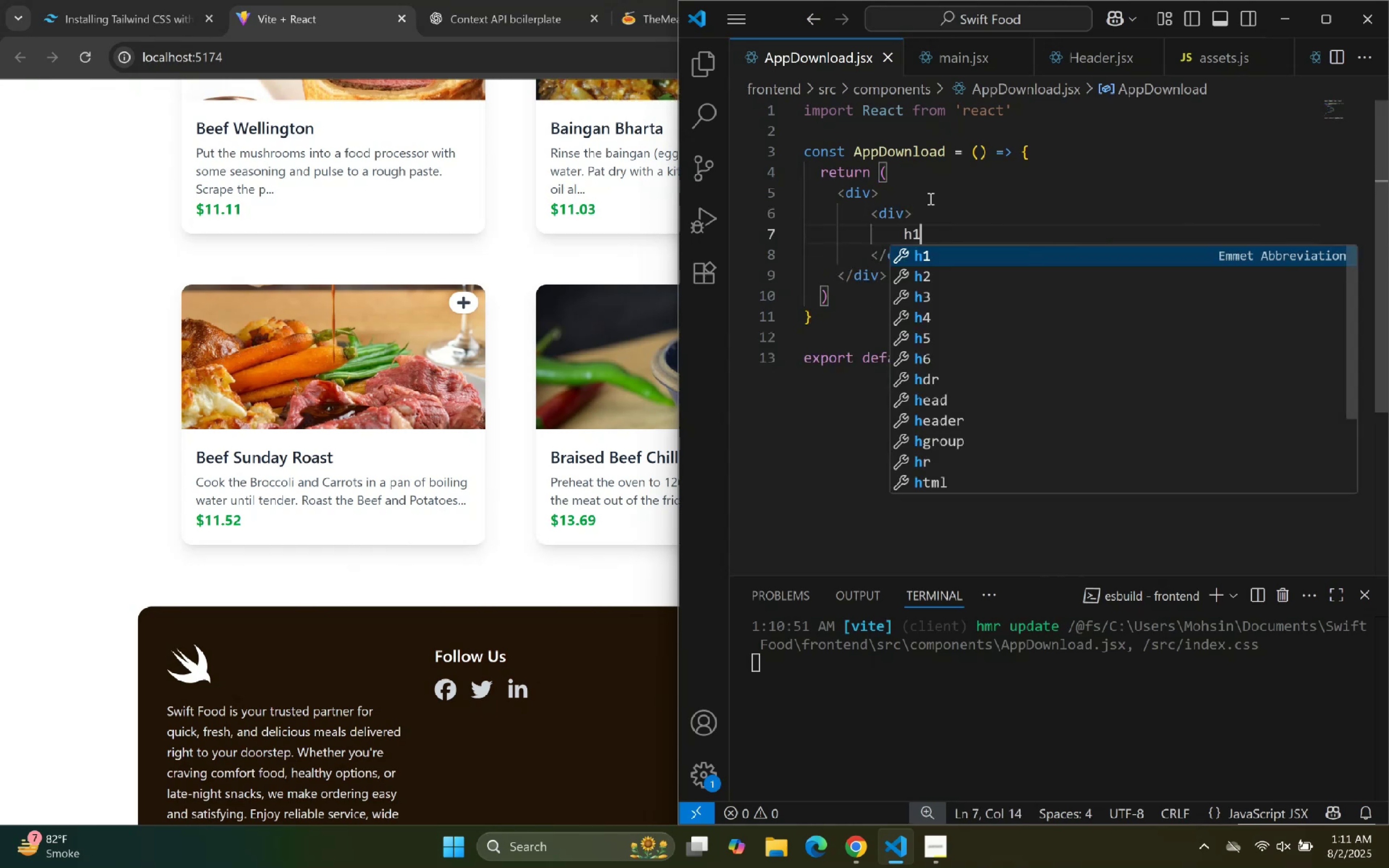 
key(Enter)
 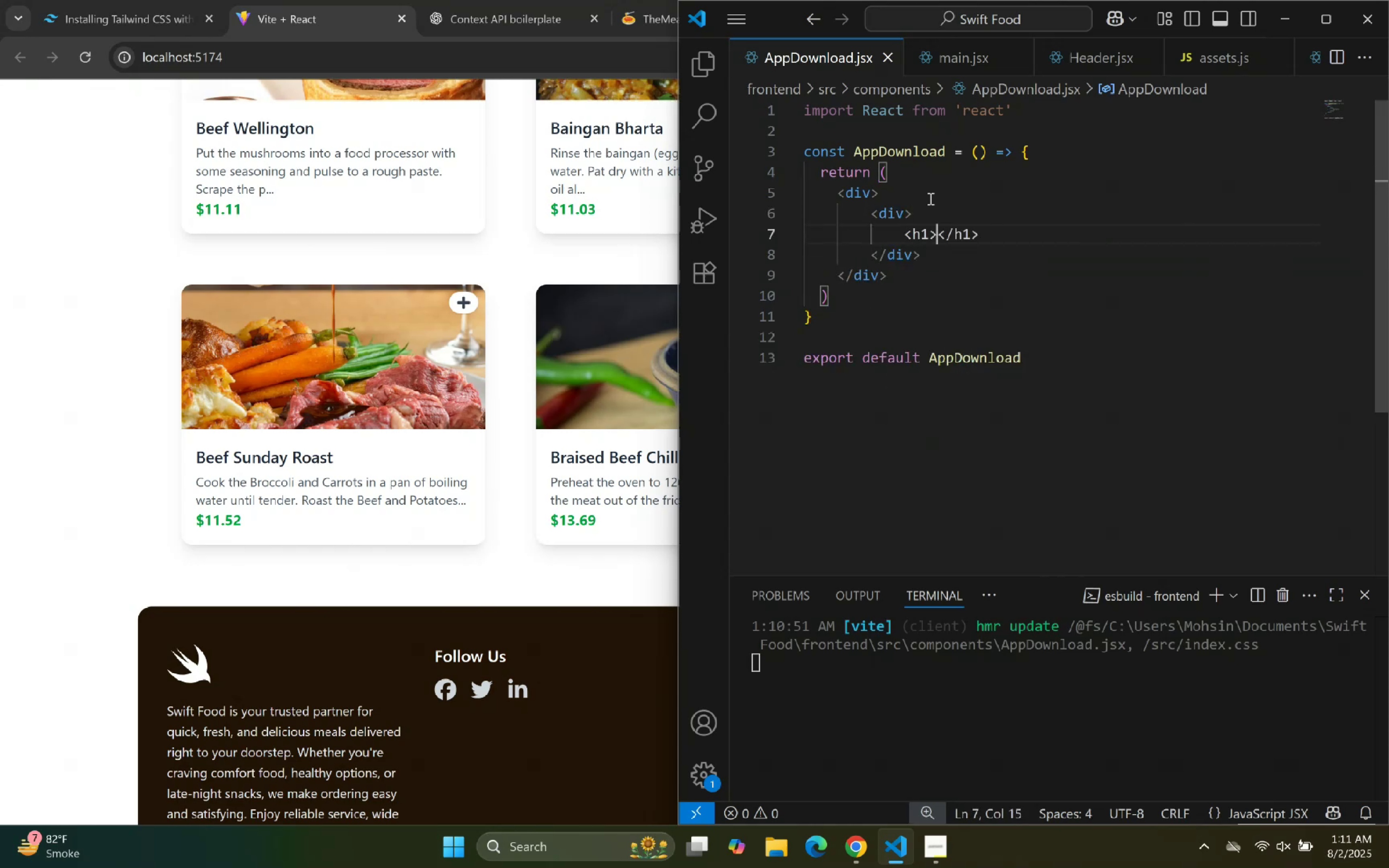 
key(Enter)
 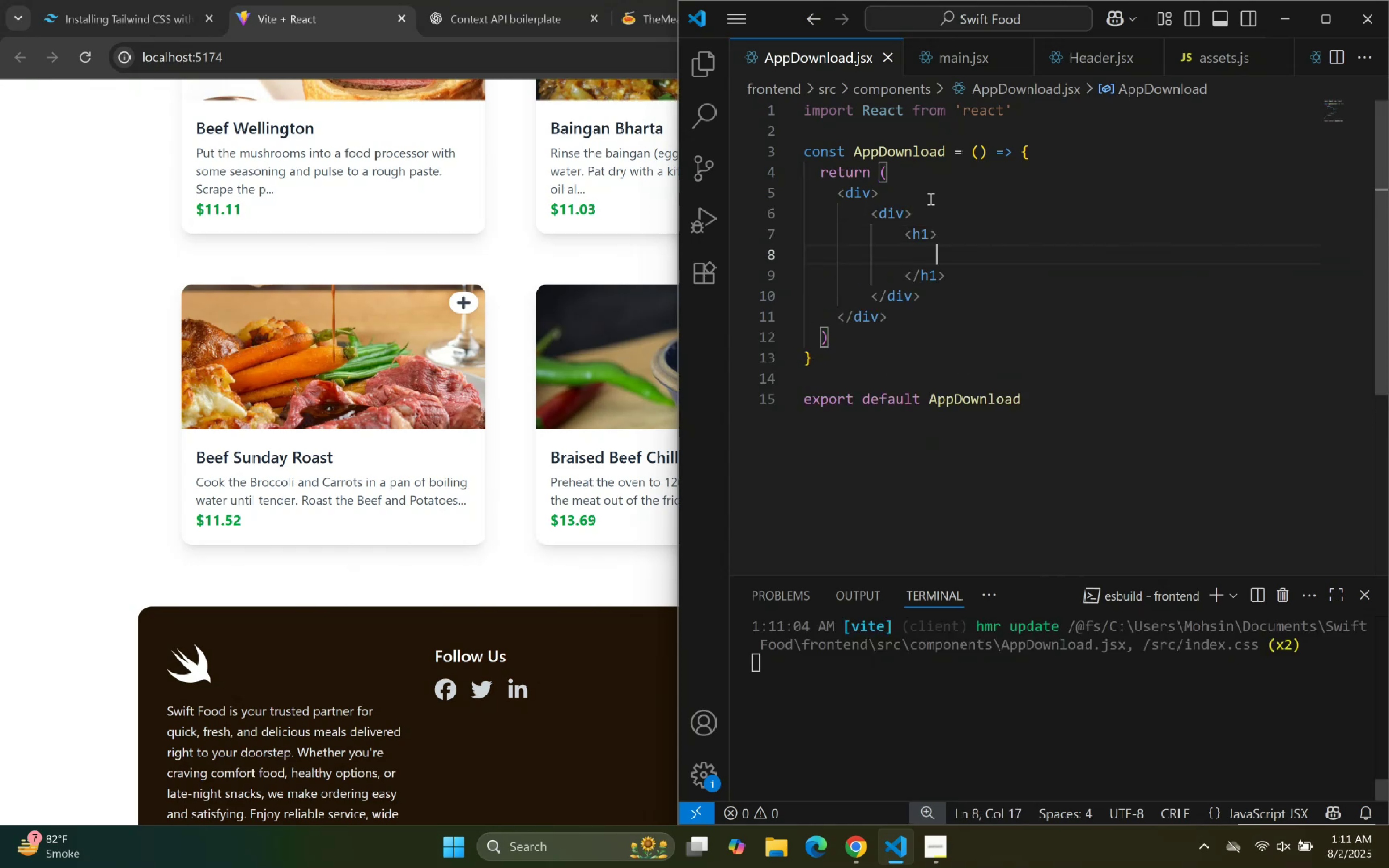 
type(For Better Experience Download )
 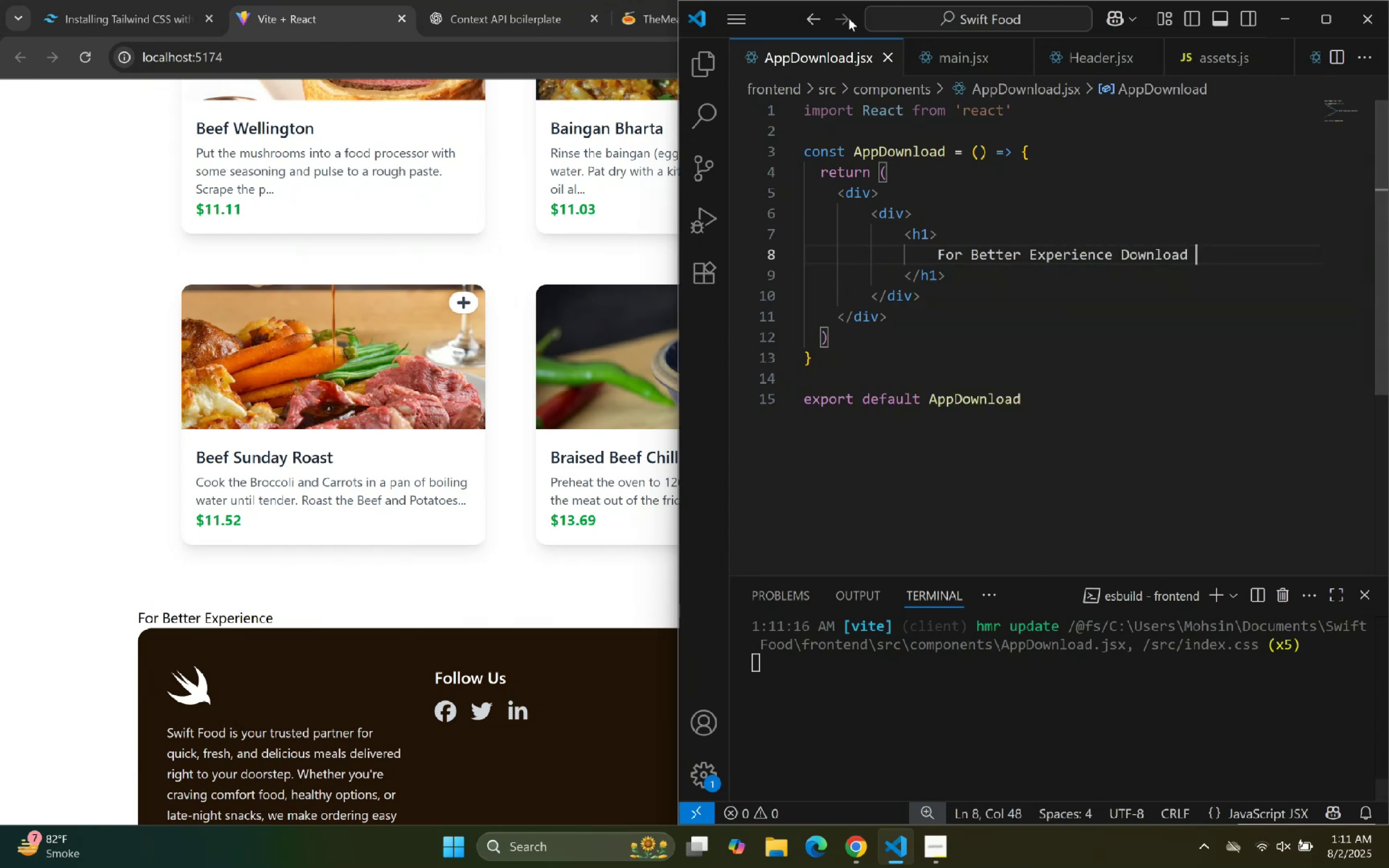 
left_click([686, 52])
 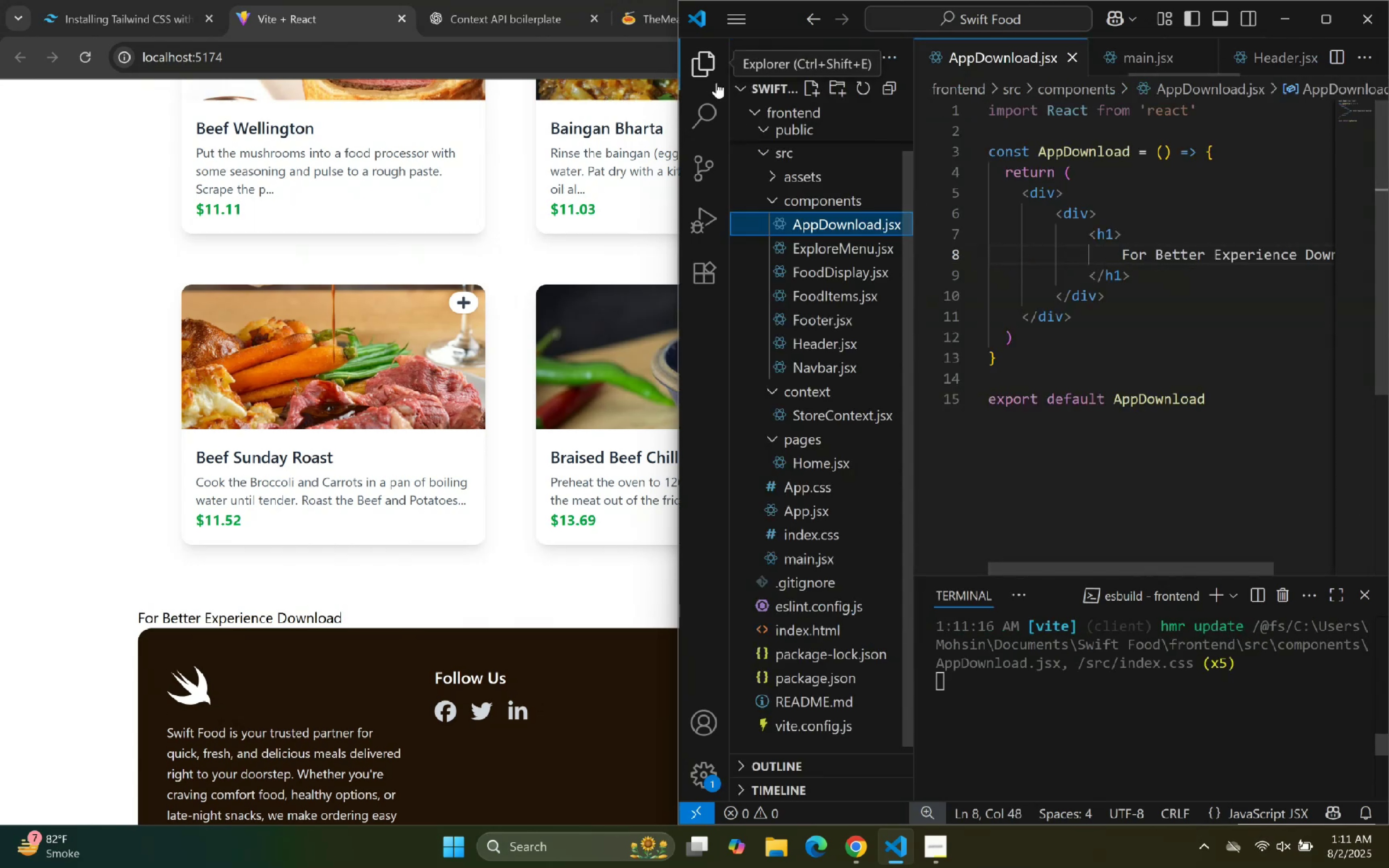 
left_click([715, 67])
 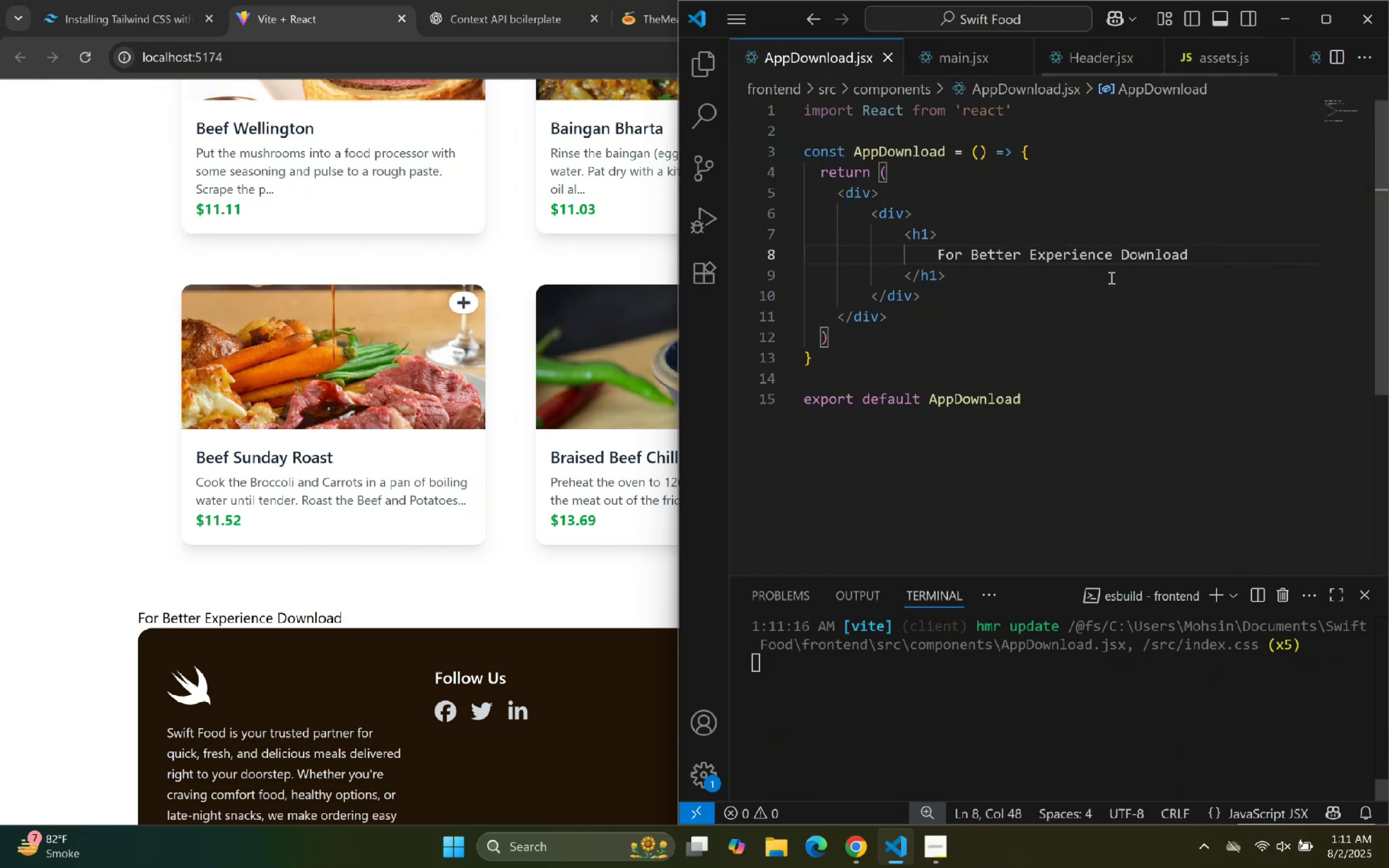 
type(Swift food)
 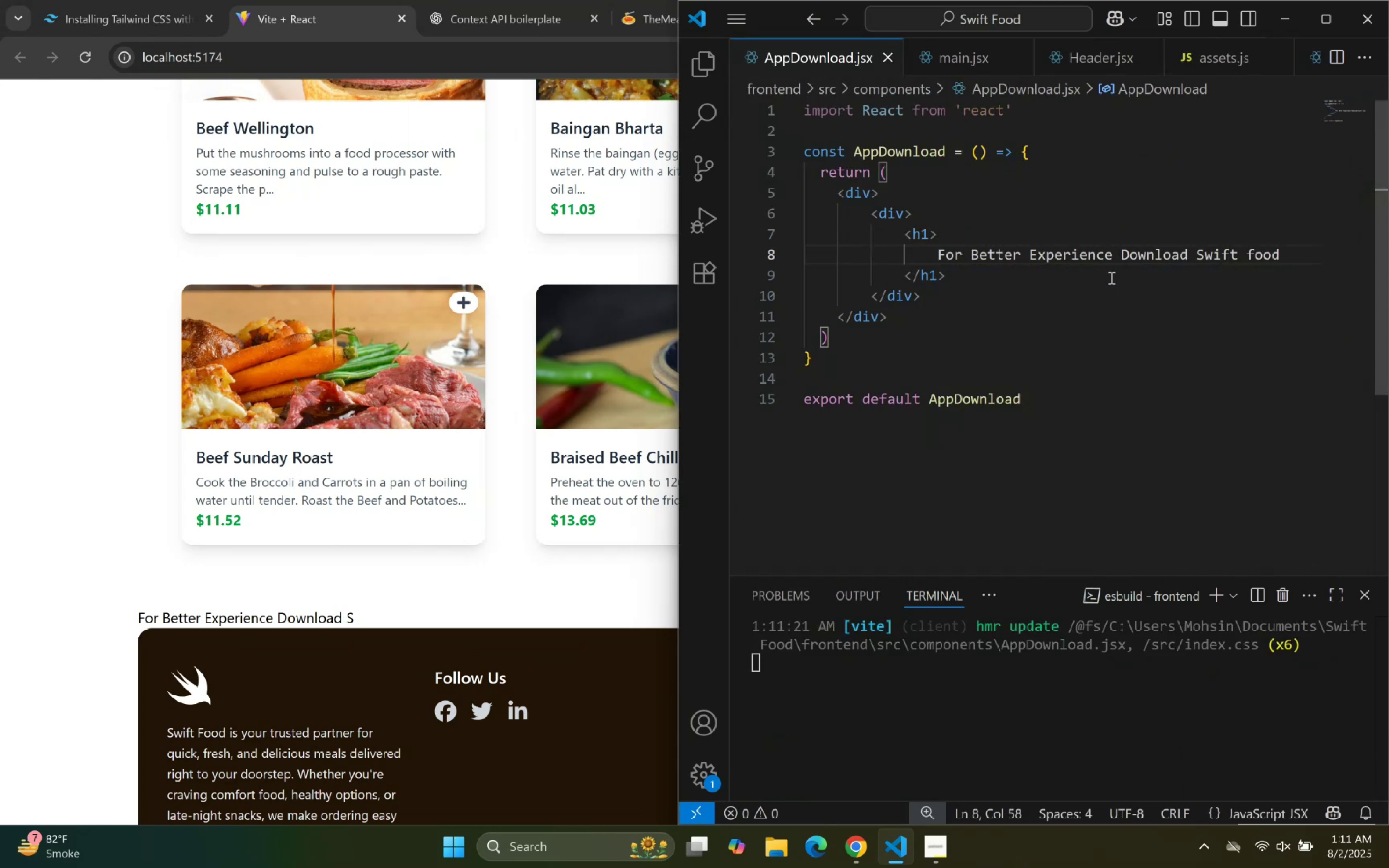 
key(ArrowDown)
 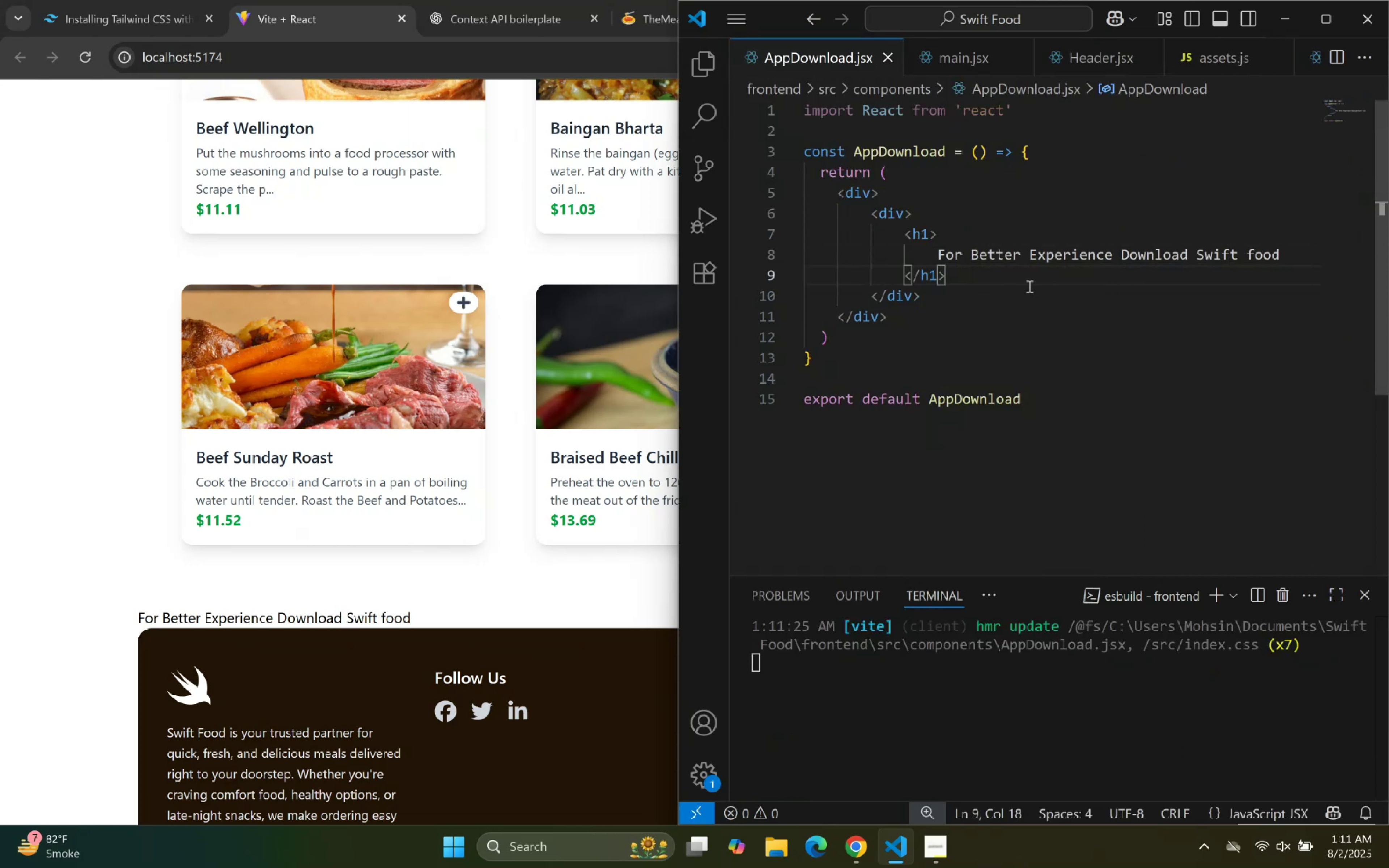 
double_click([998, 321])
 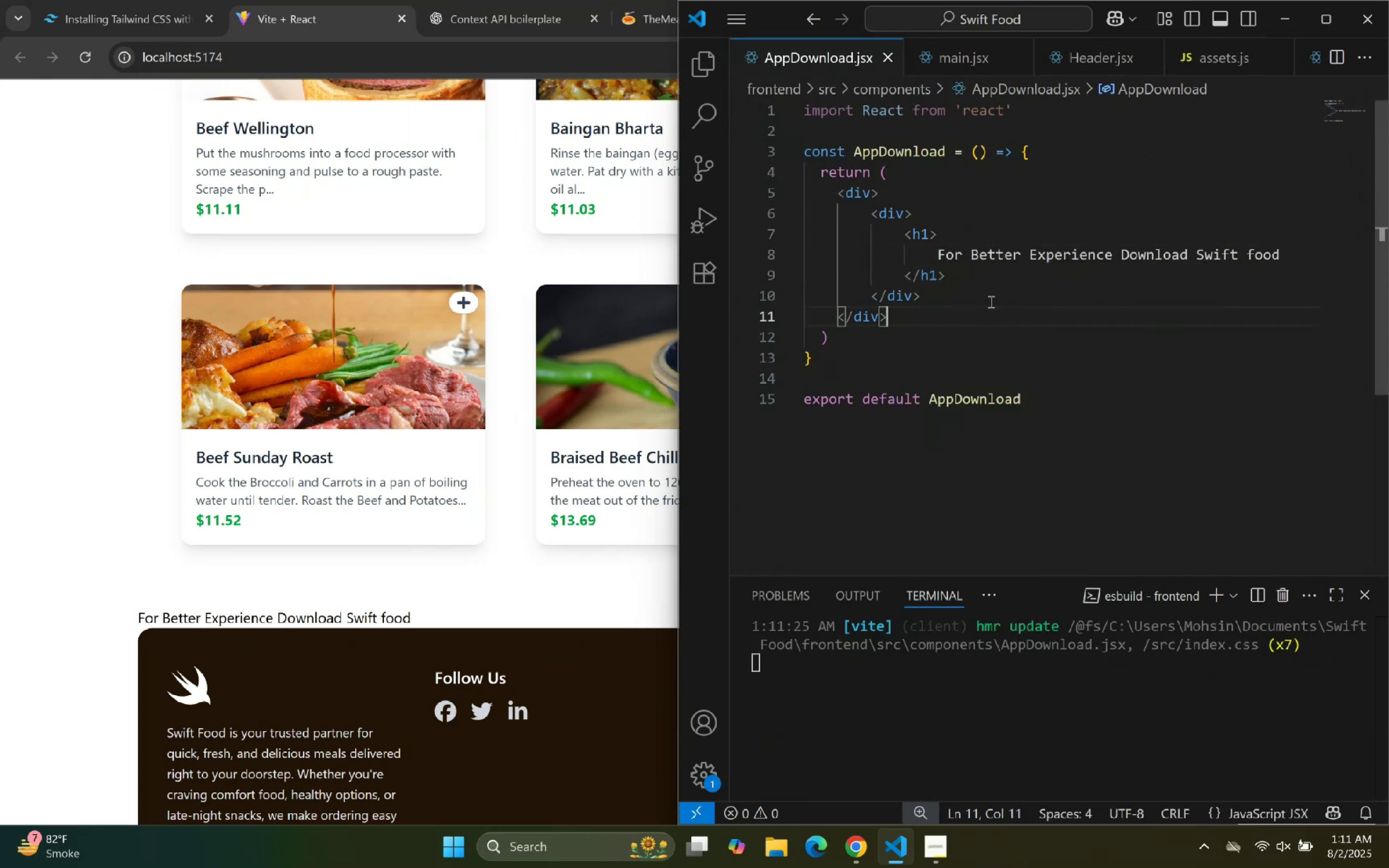 
triple_click([990, 301])
 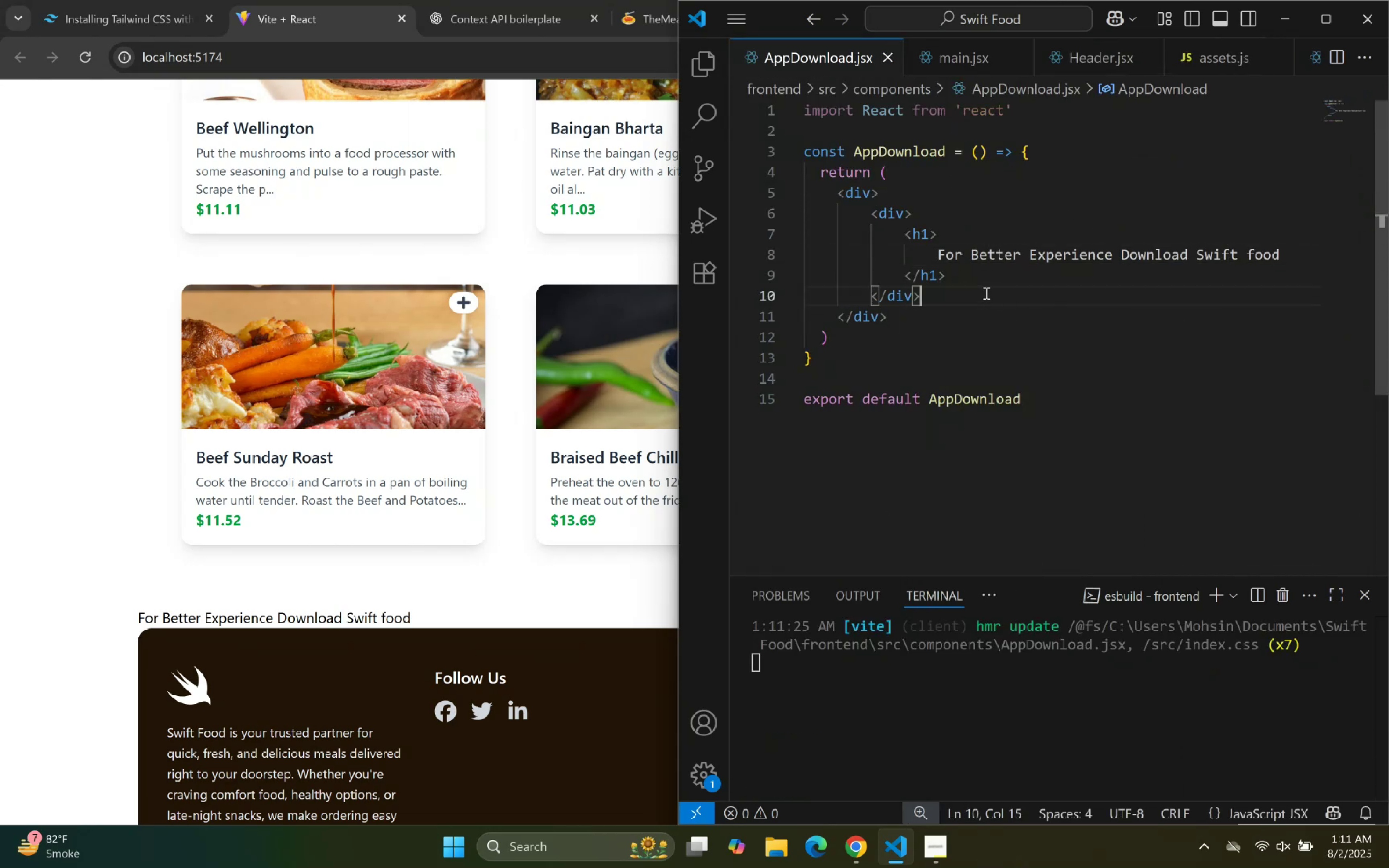 
triple_click([985, 293])
 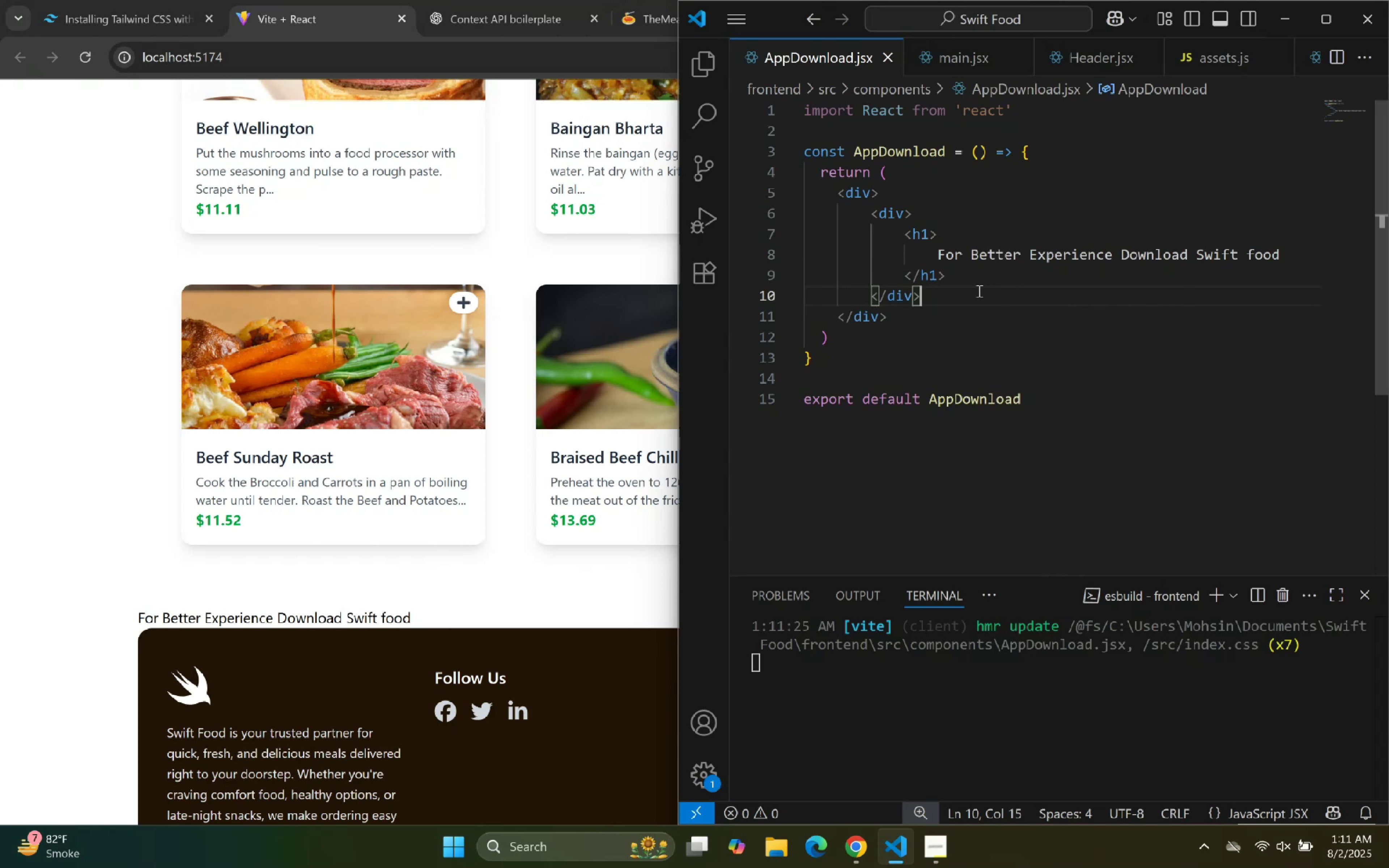 
wait(7.96)
 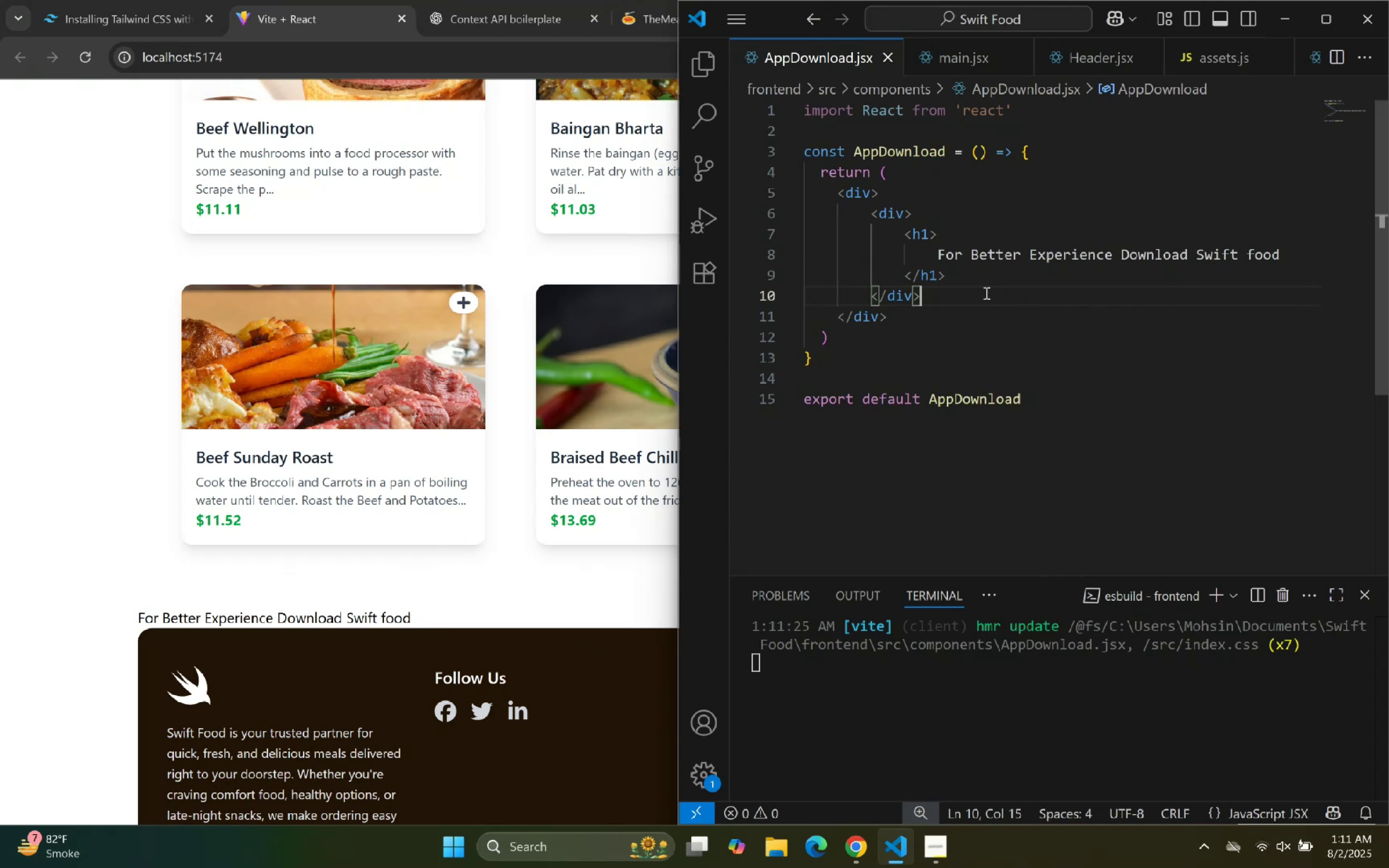 
double_click([991, 275])
 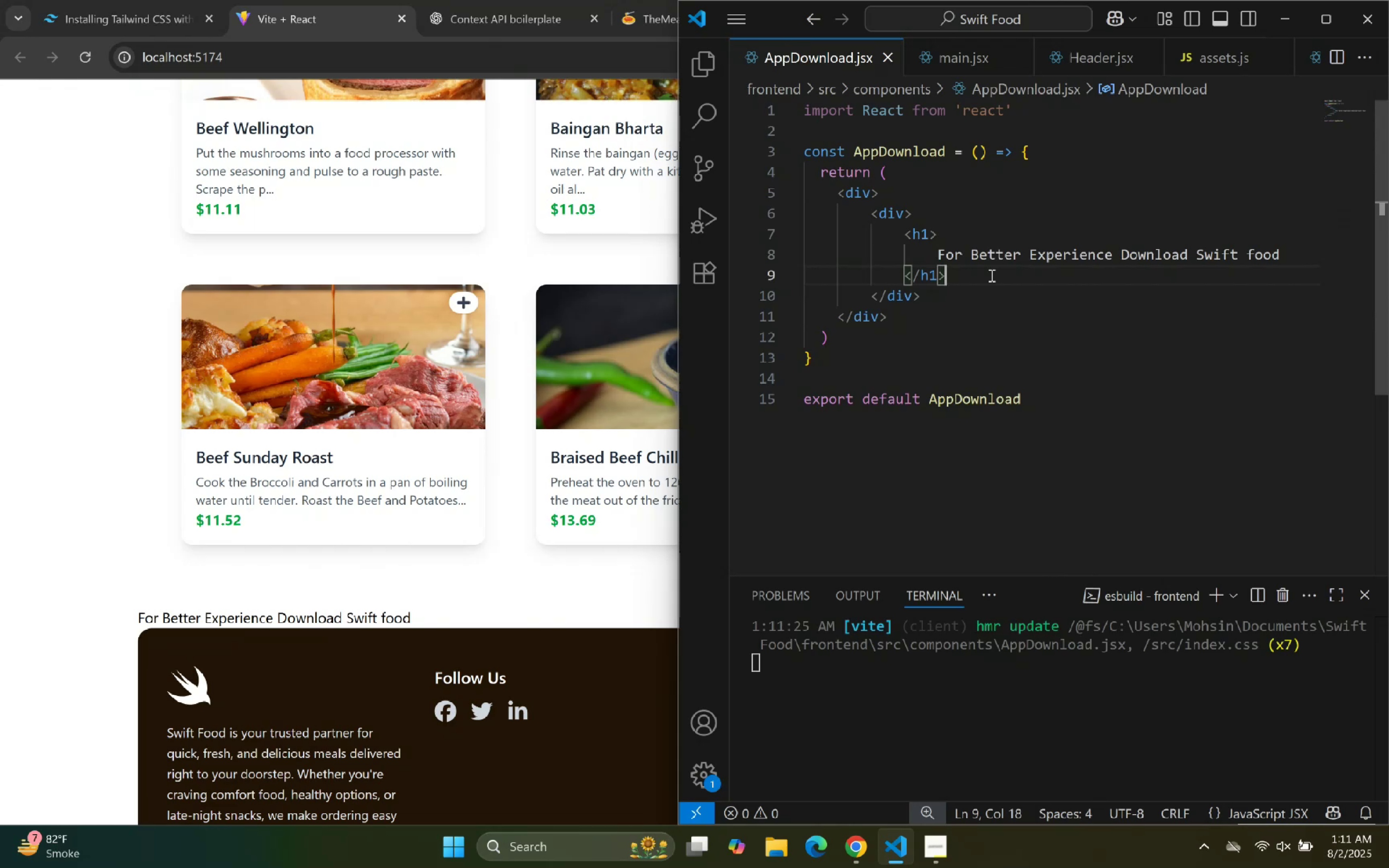 
wait(7.99)
 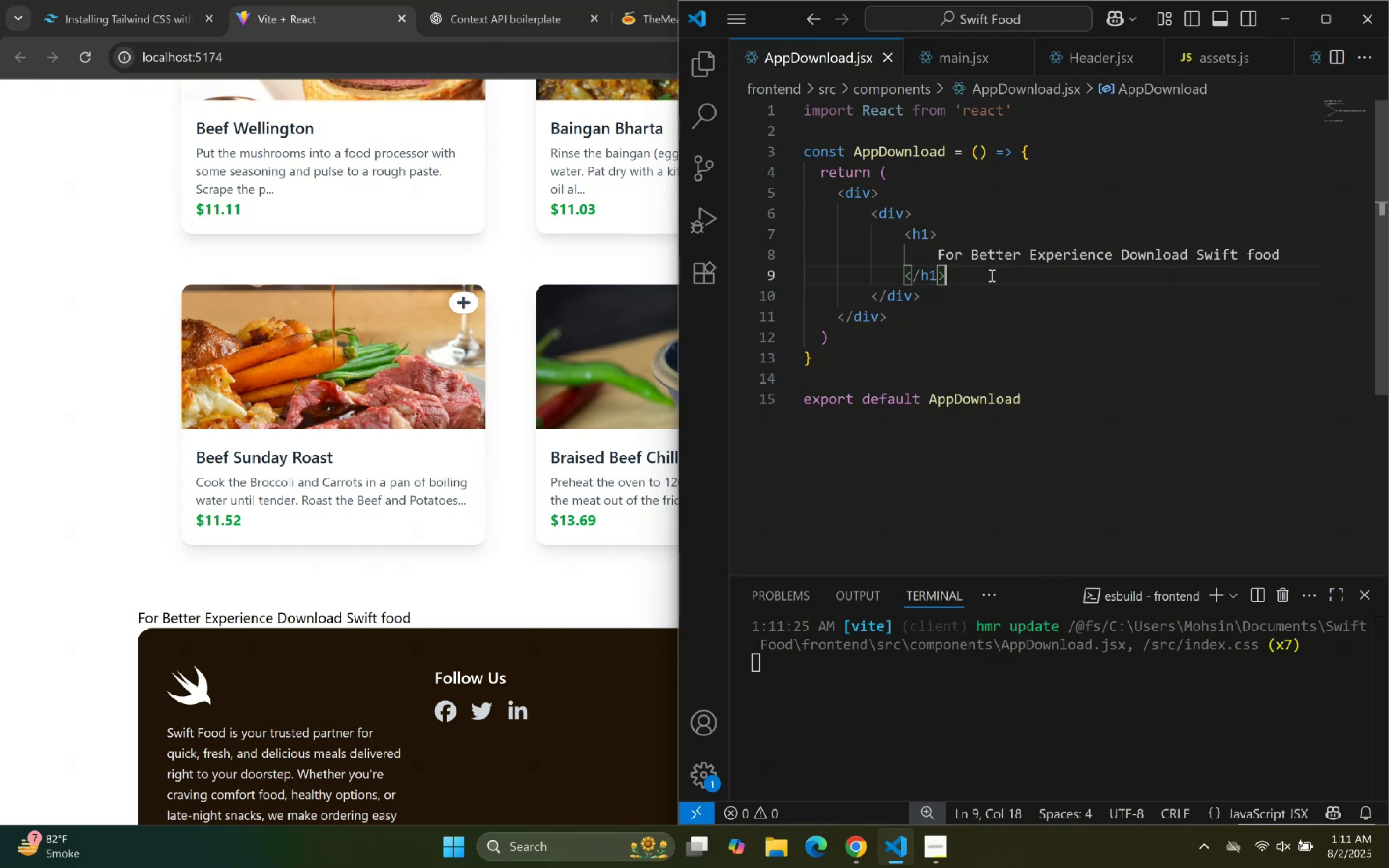 
left_click([131, 257])
 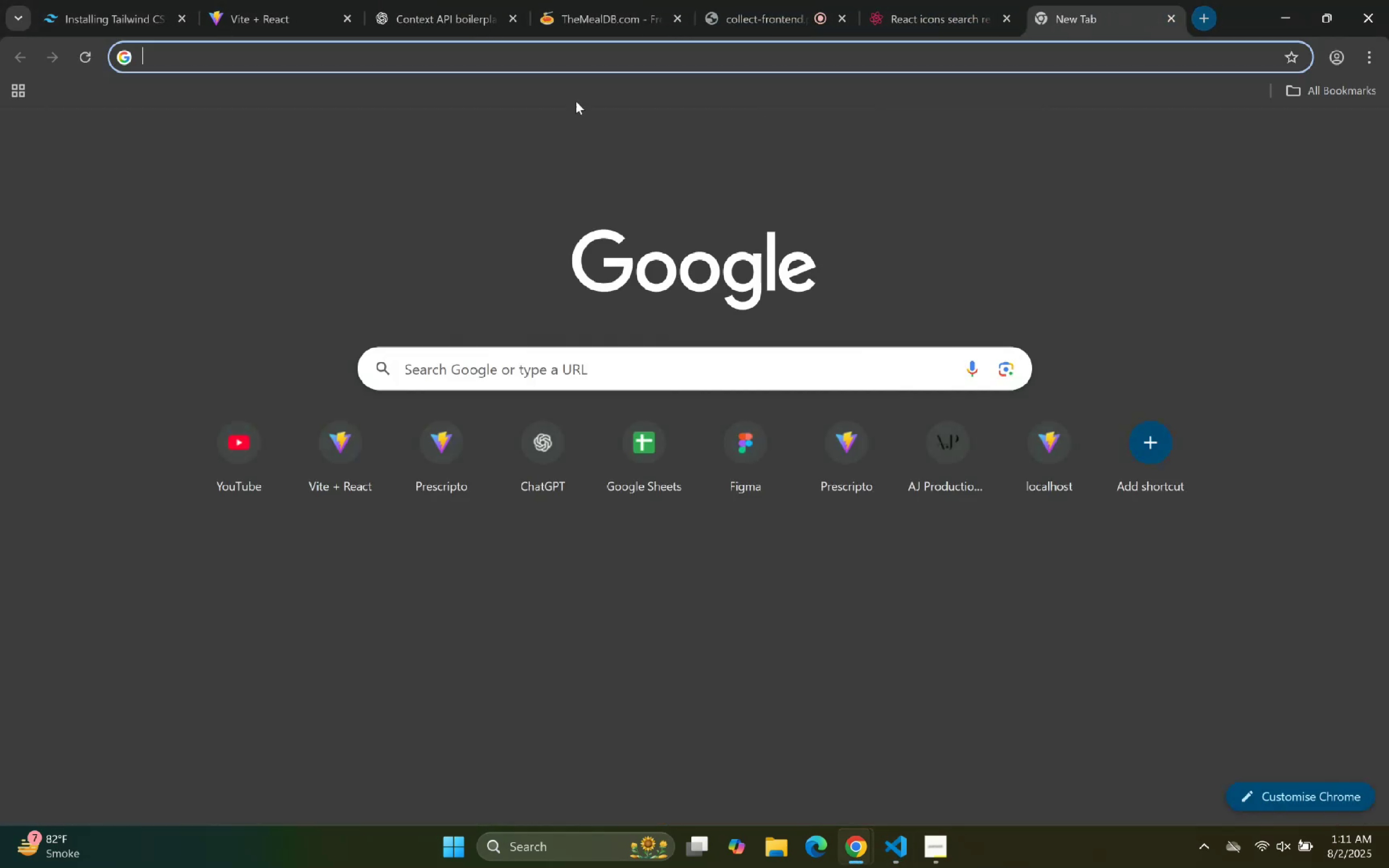 
left_click([577, 66])
 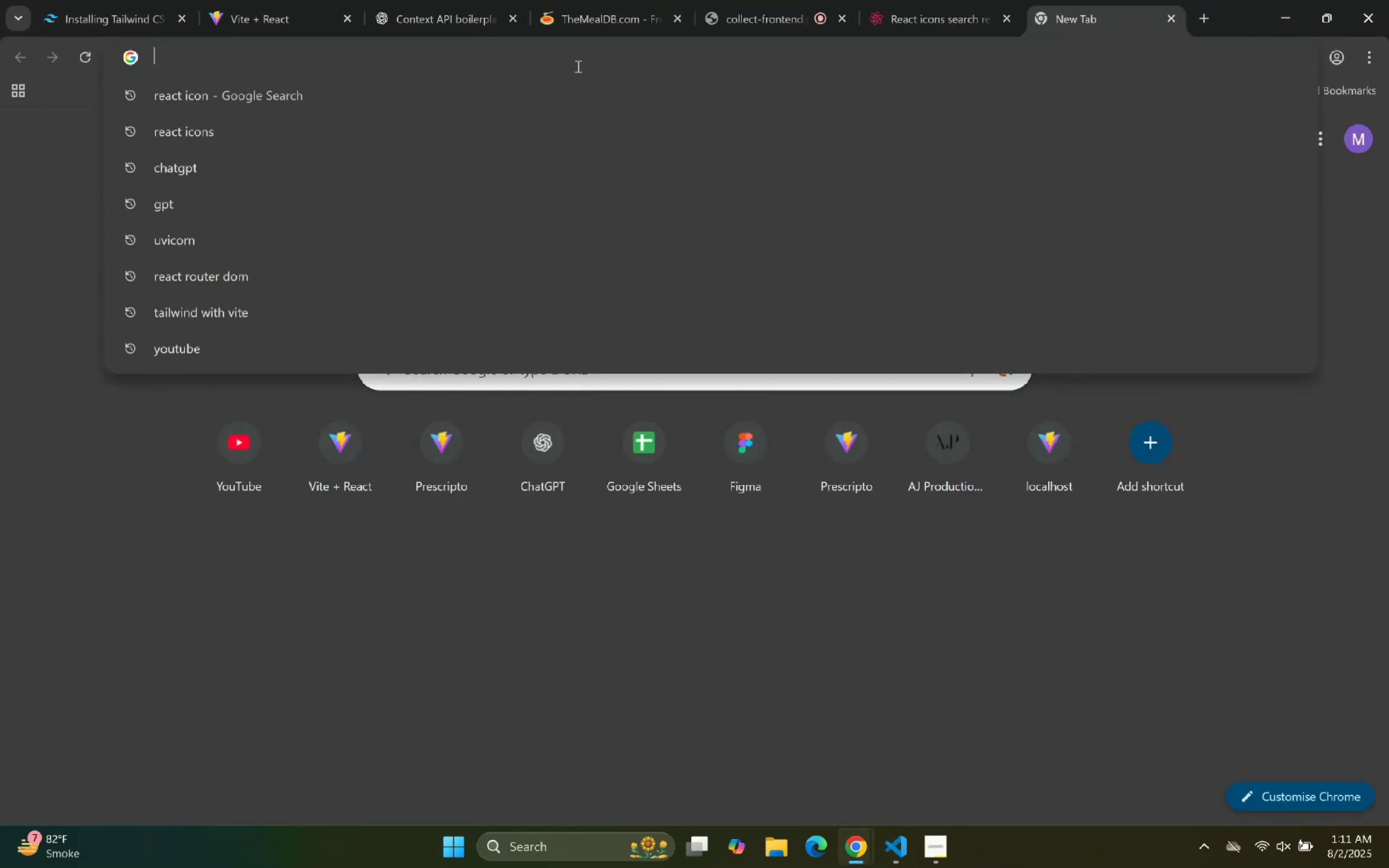 
type(Go)
key(Backspace)
key(Backspace)
key(Backspace)
type(free pi)
 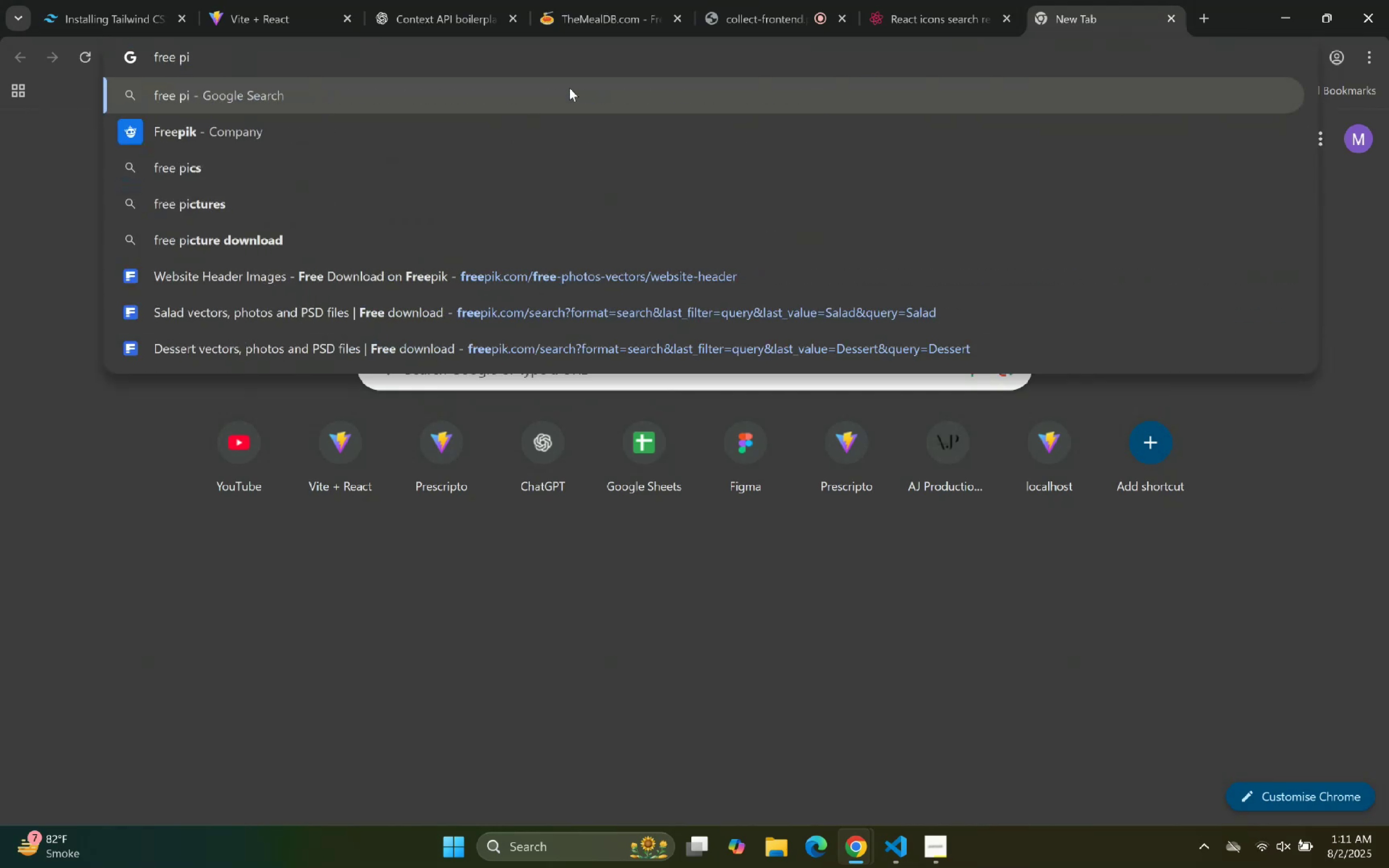 
key(ArrowDown)
 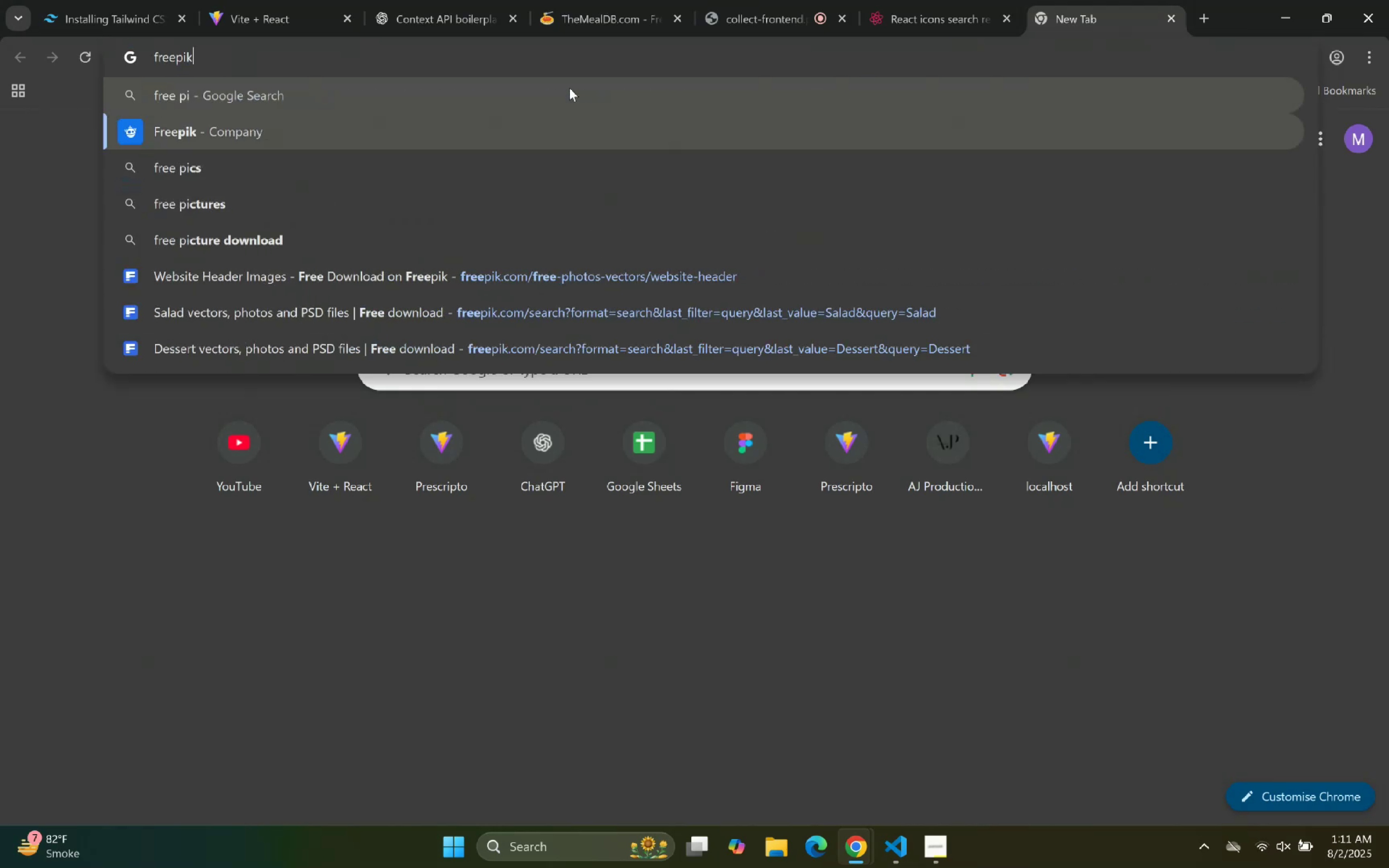 
key(Enter)
 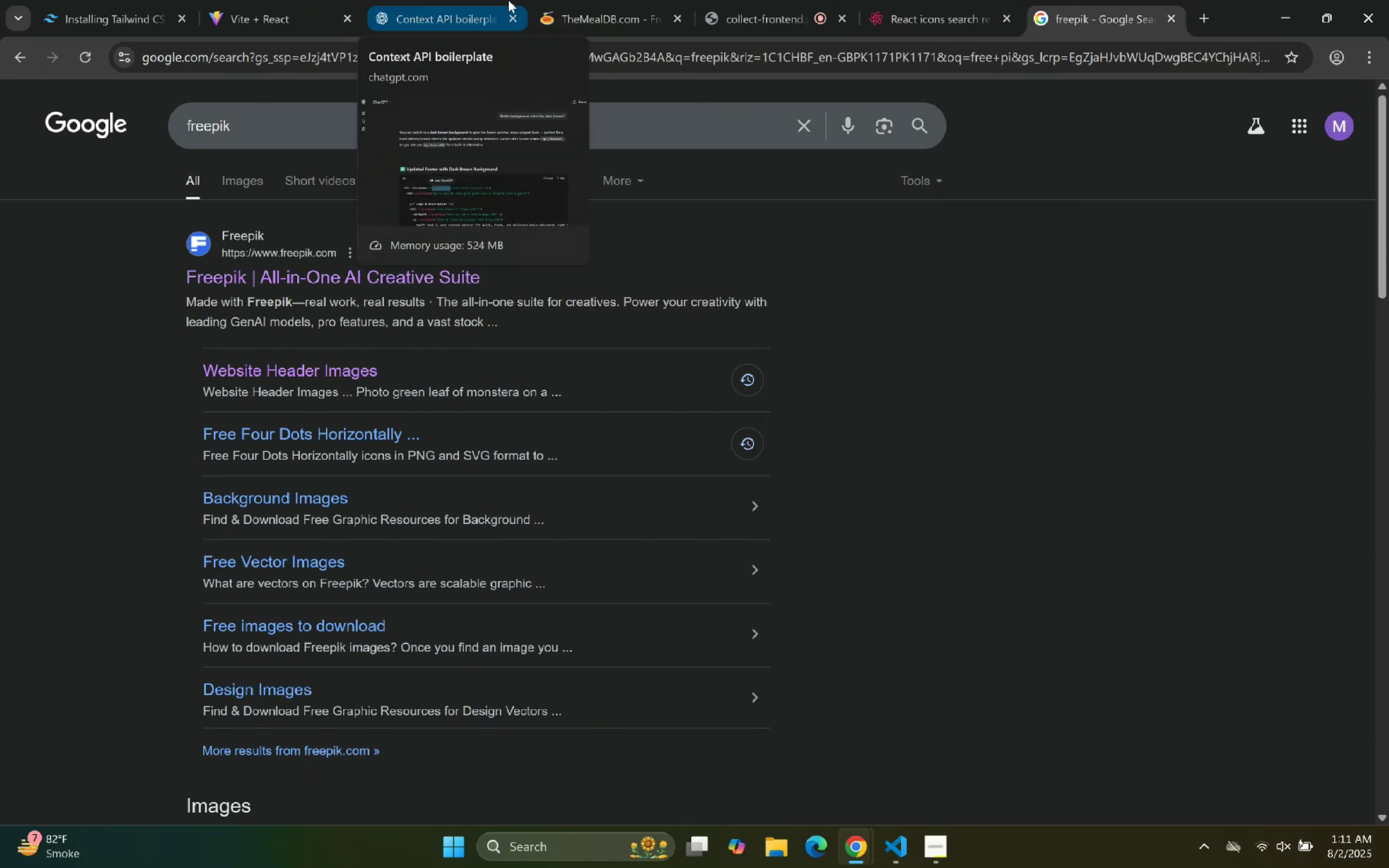 
wait(7.72)
 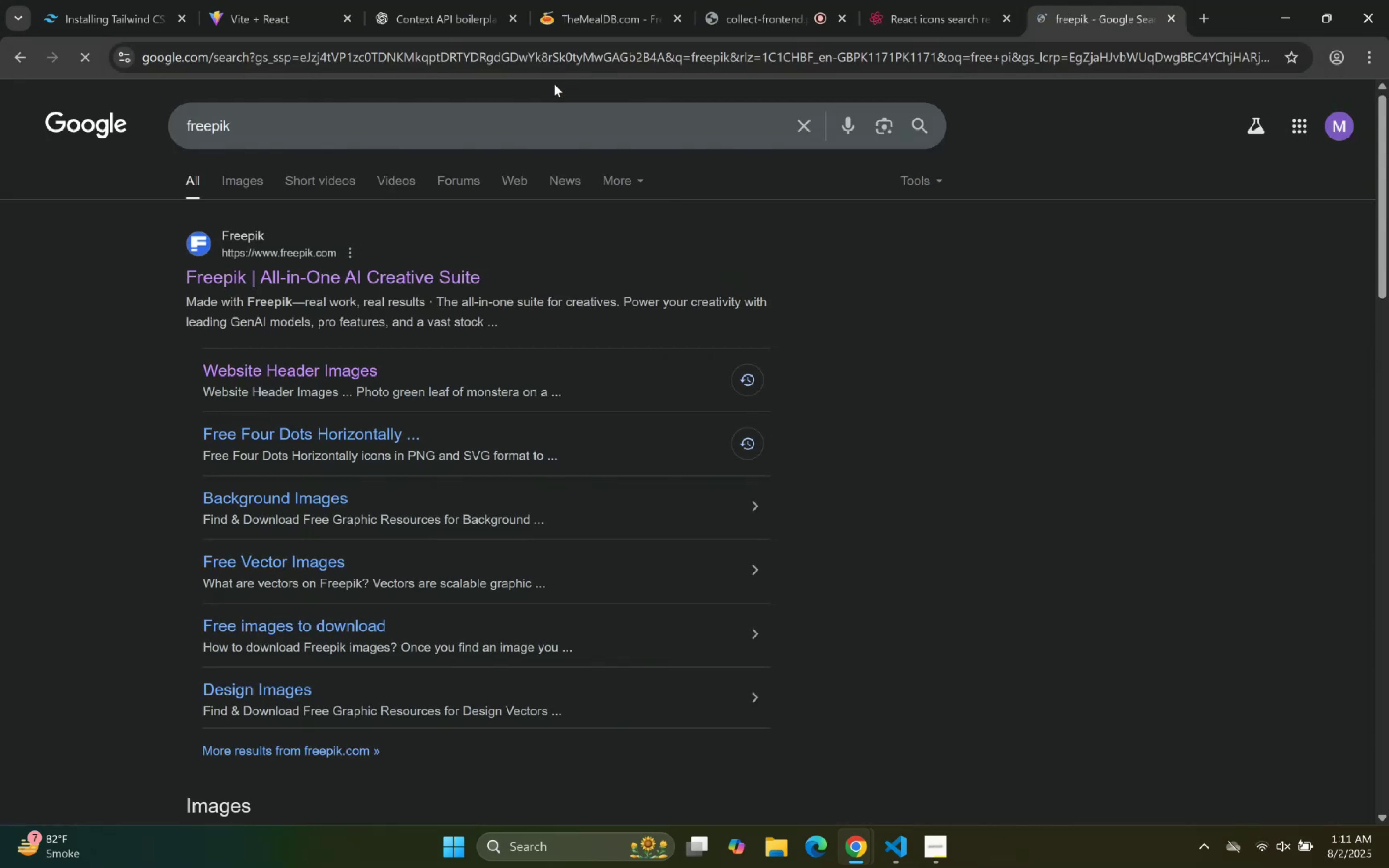 
left_click([383, 266])
 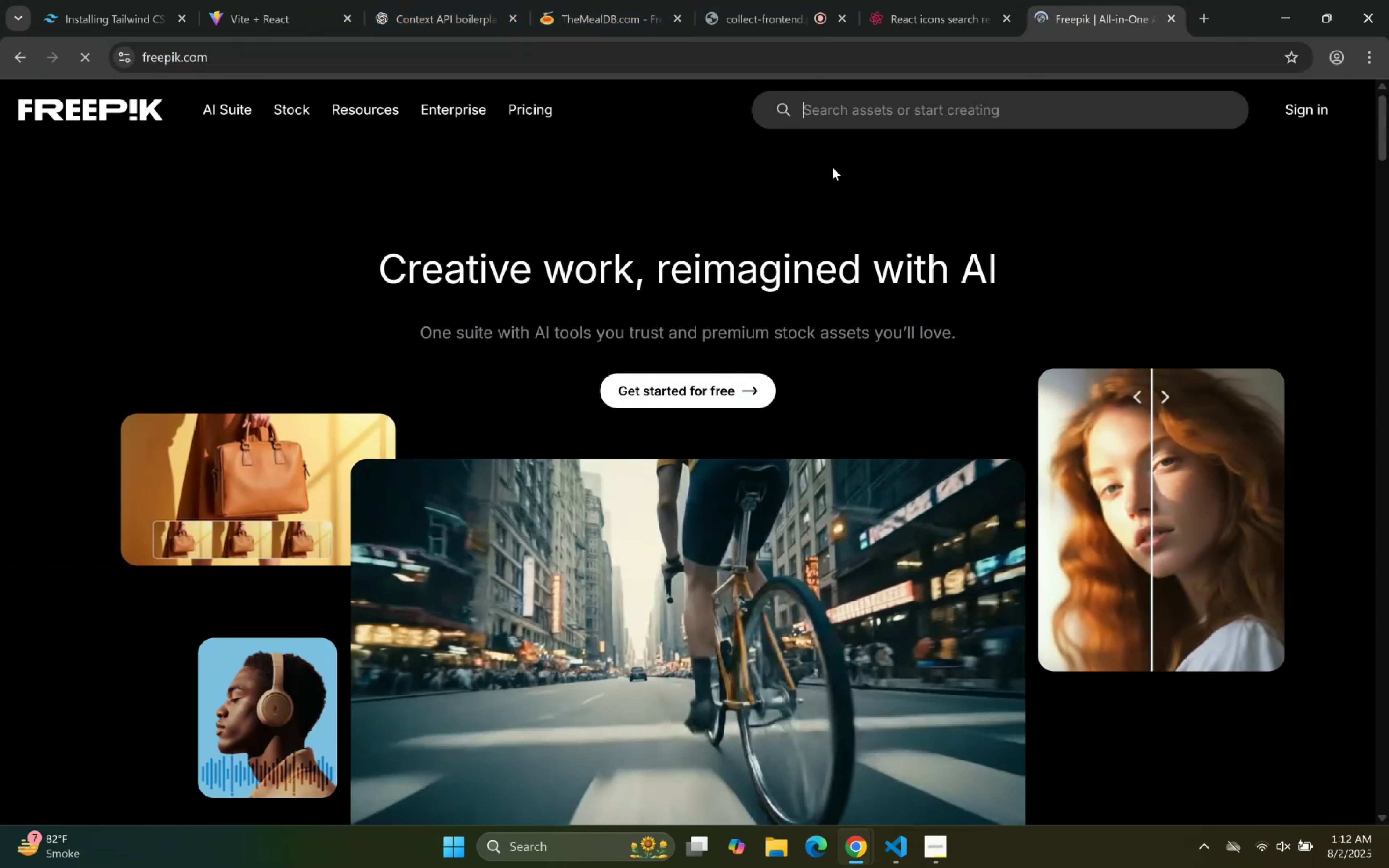 
left_click([851, 116])
 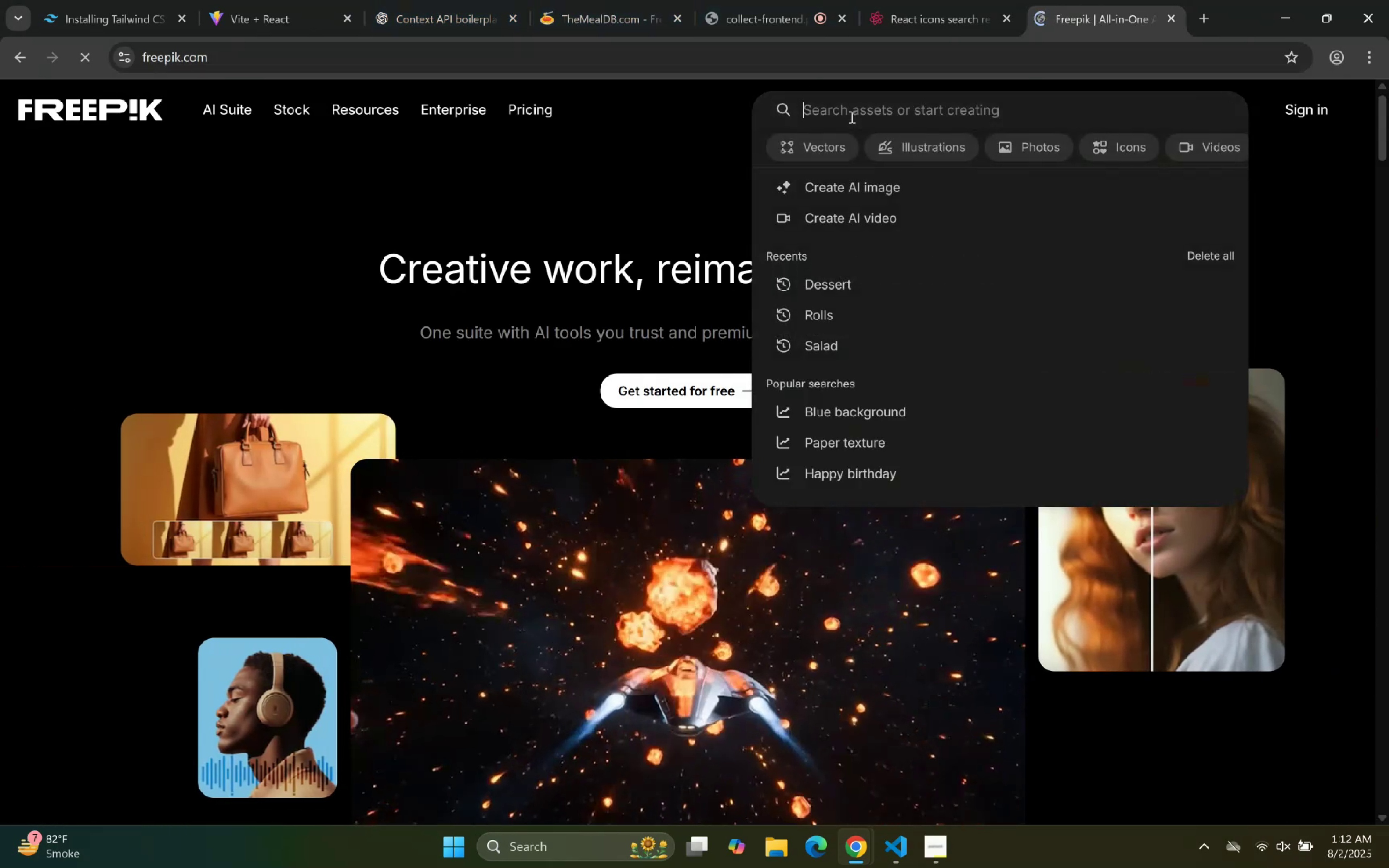 
type(Playstore app)
 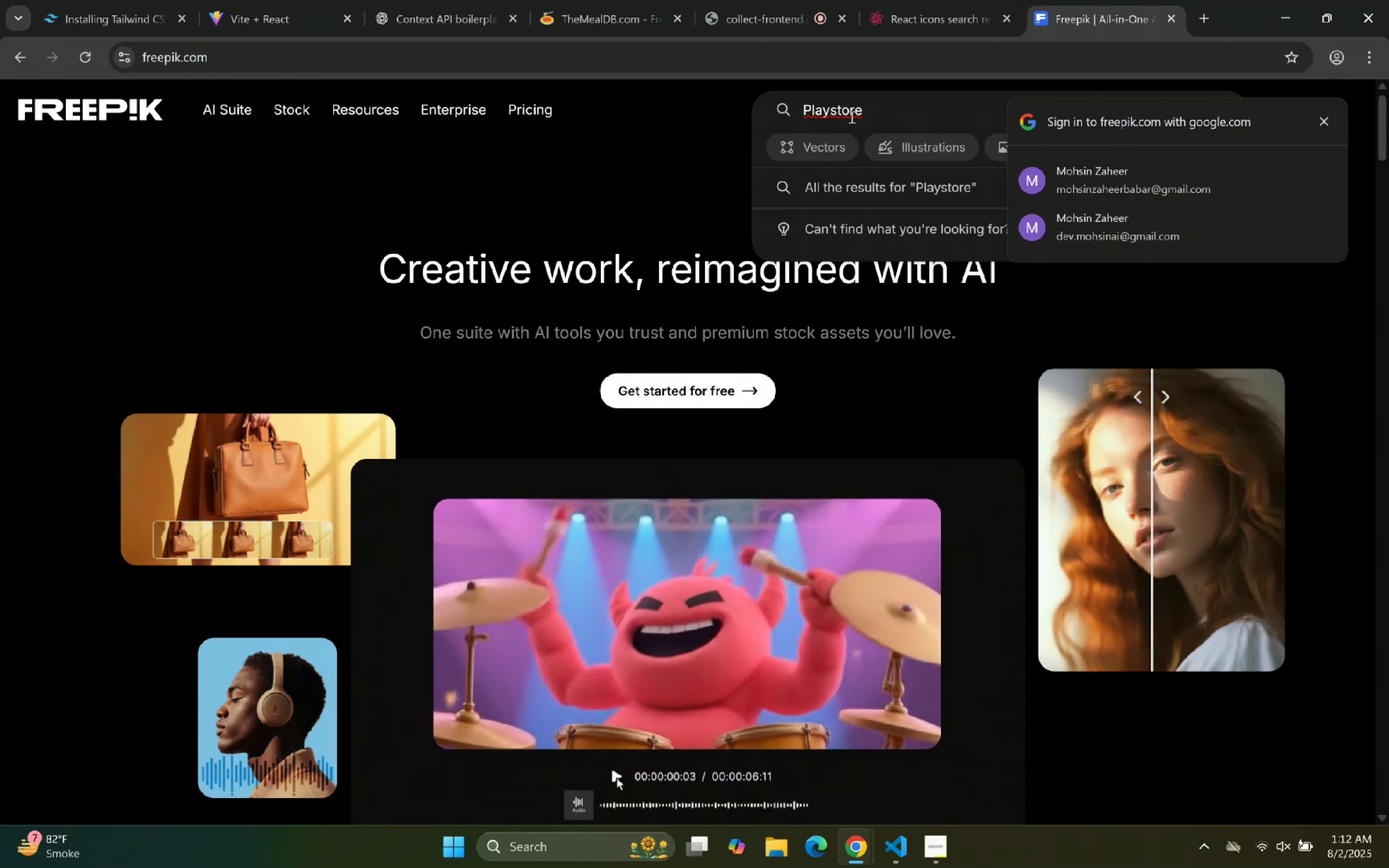 
key(Enter)
 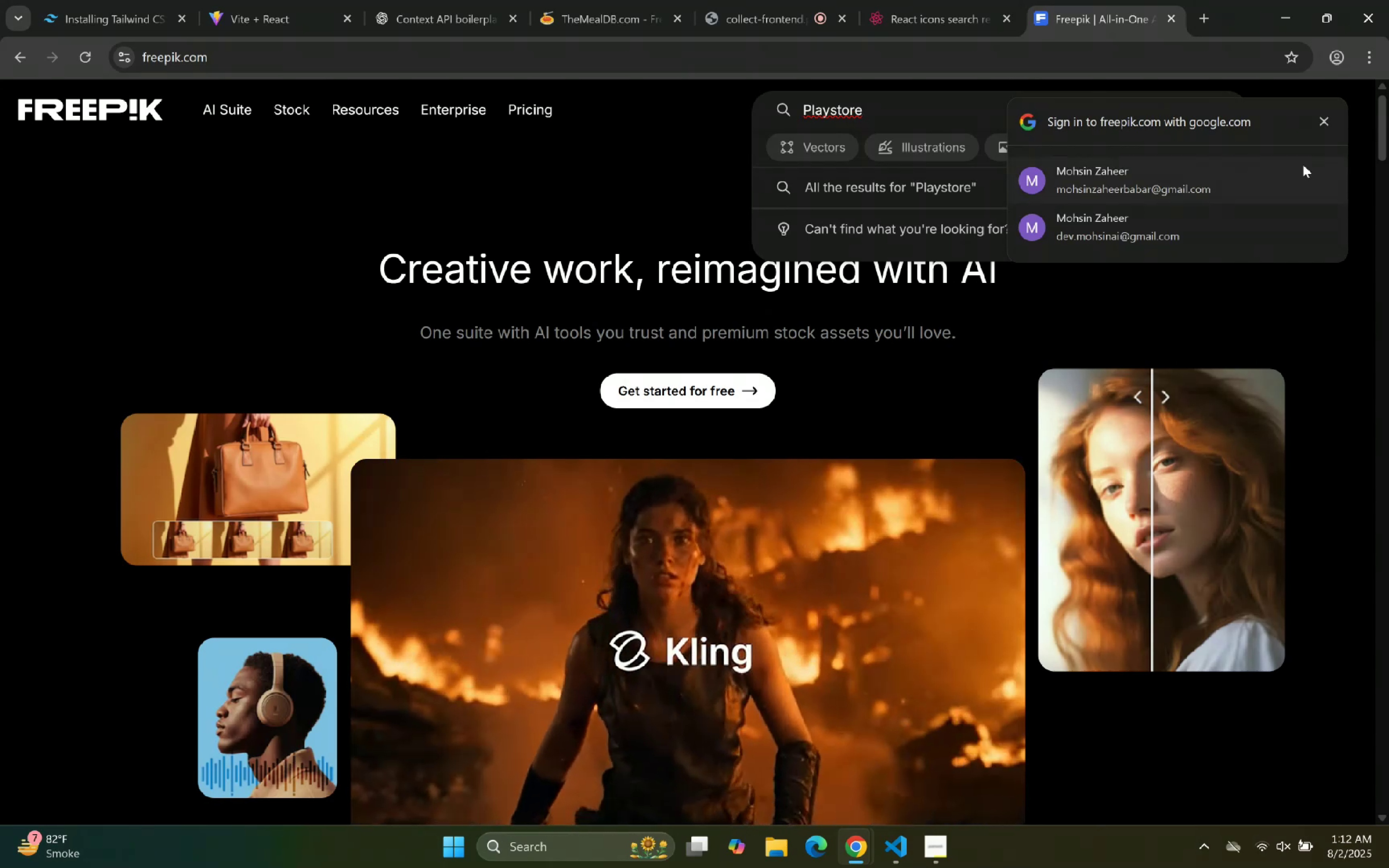 
left_click([1314, 125])
 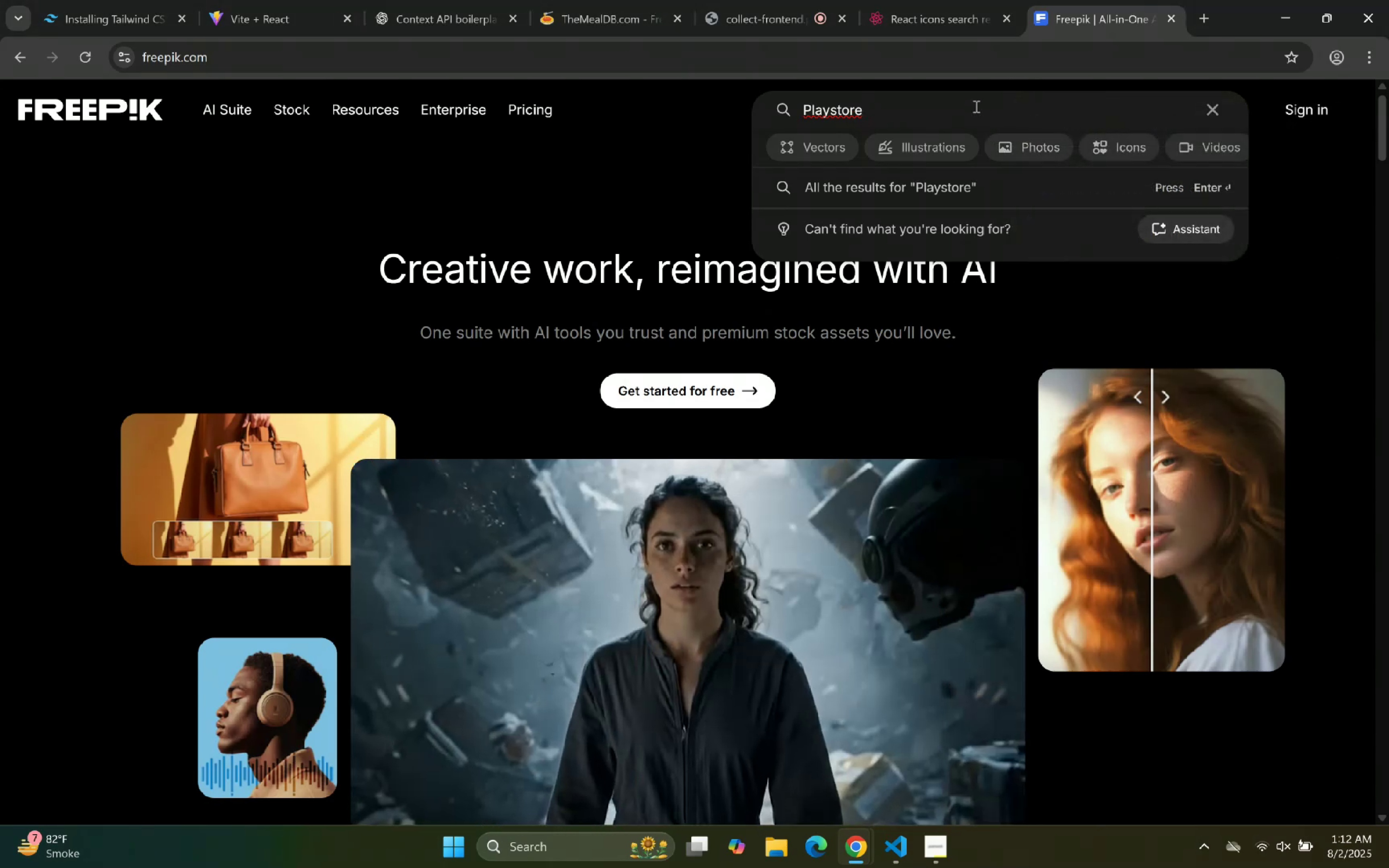 
key(Enter)
 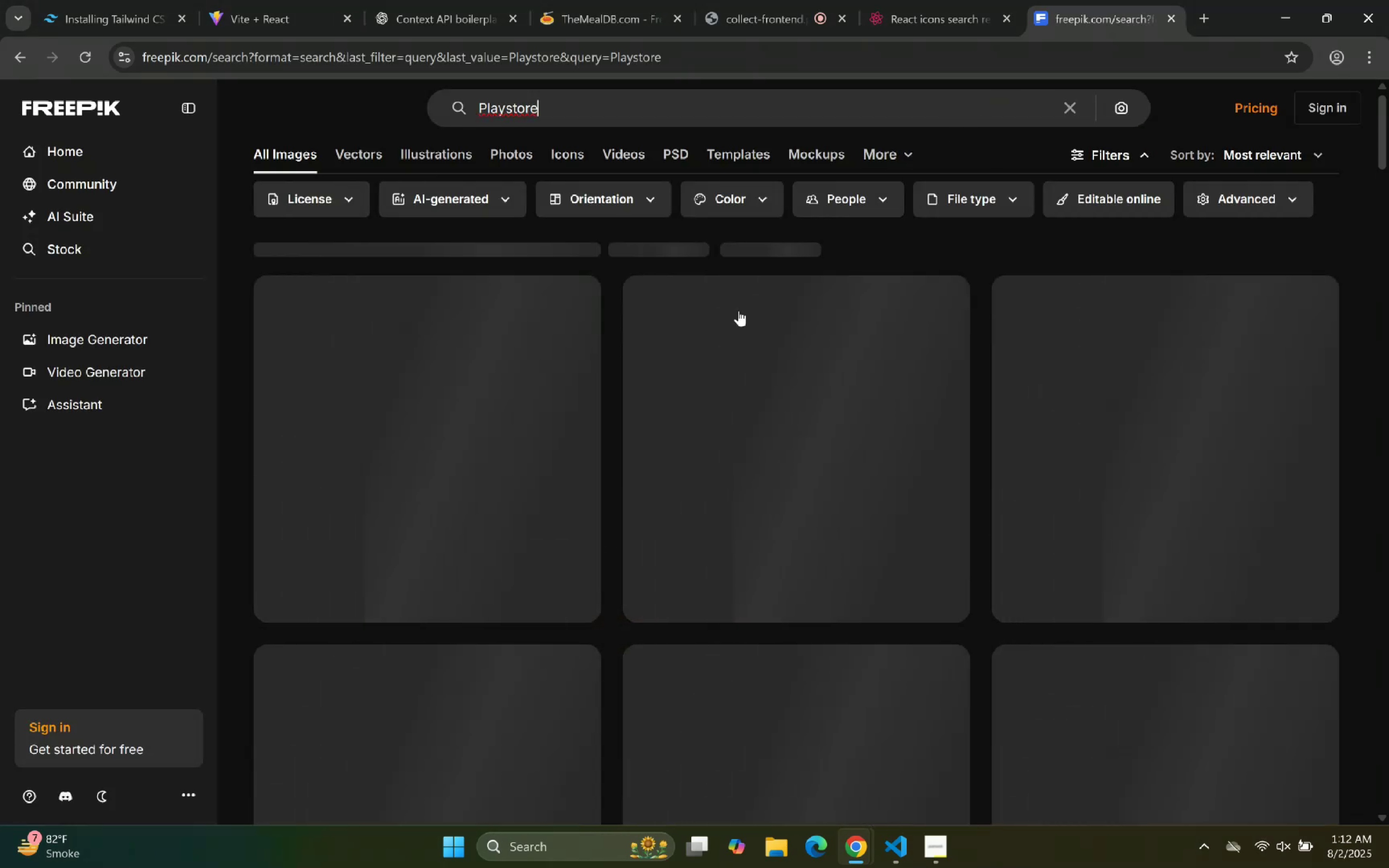 
scroll: coordinate [686, 151], scroll_direction: up, amount: 1.0
 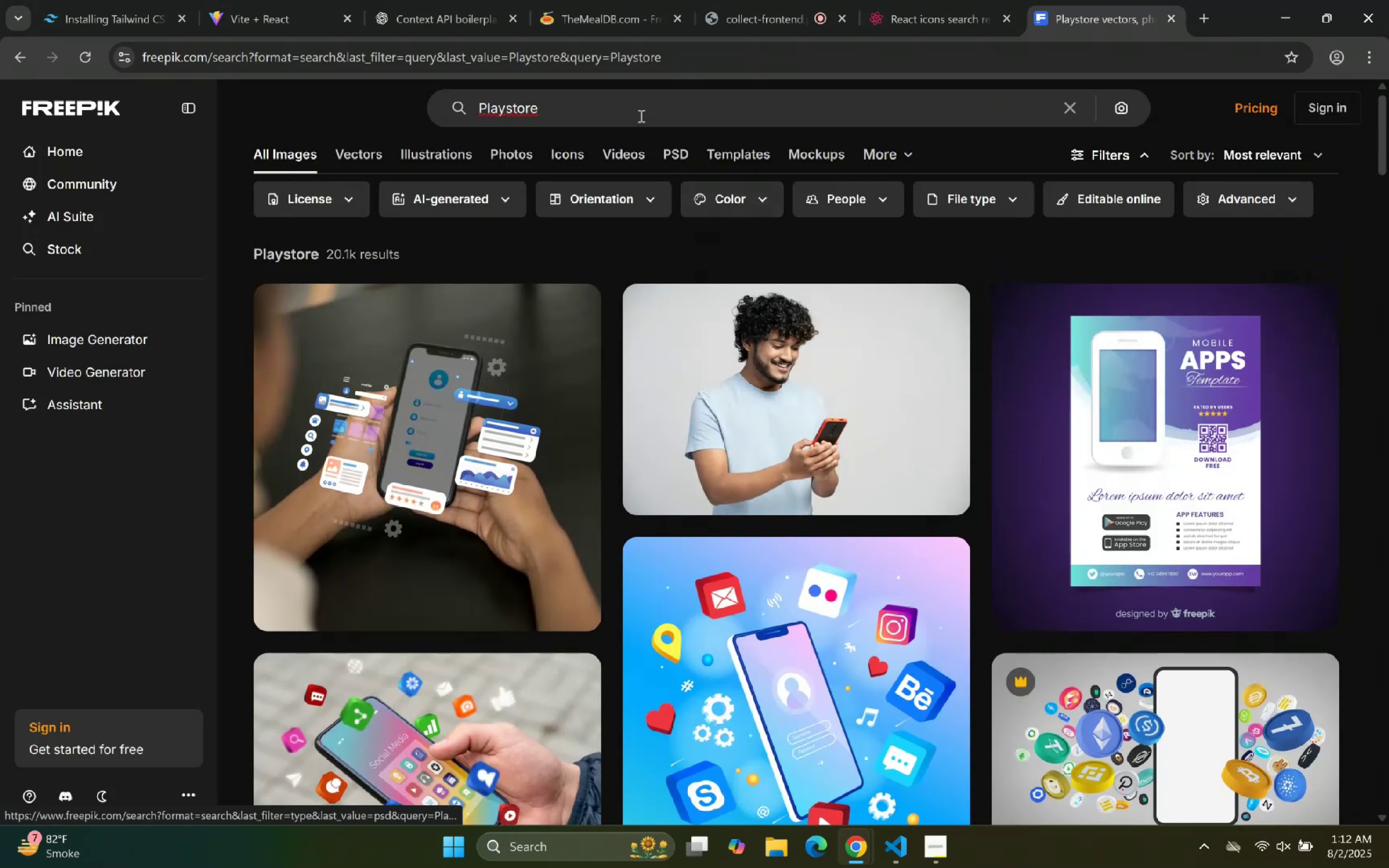 
left_click([640, 115])
 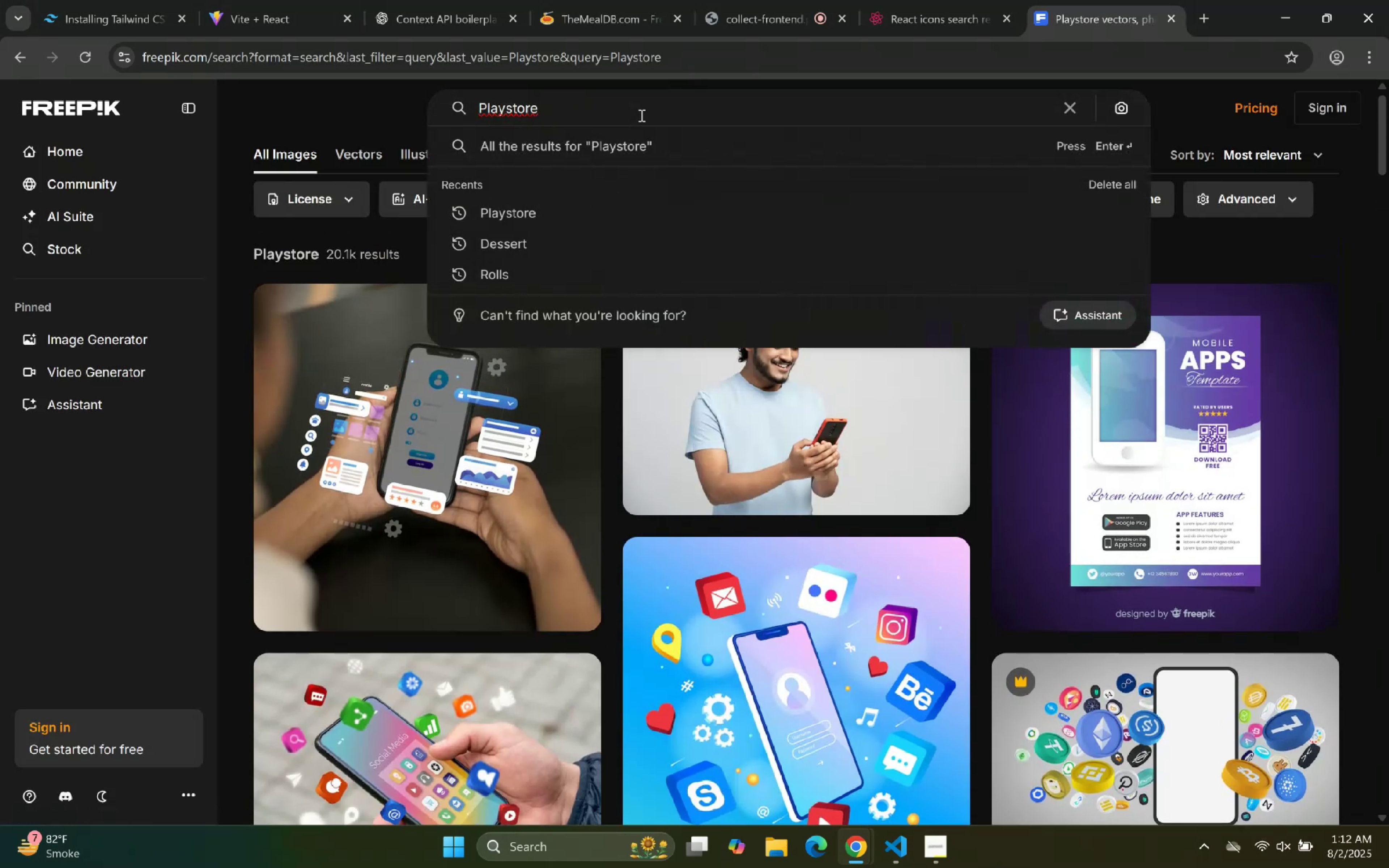 
type( icon)
 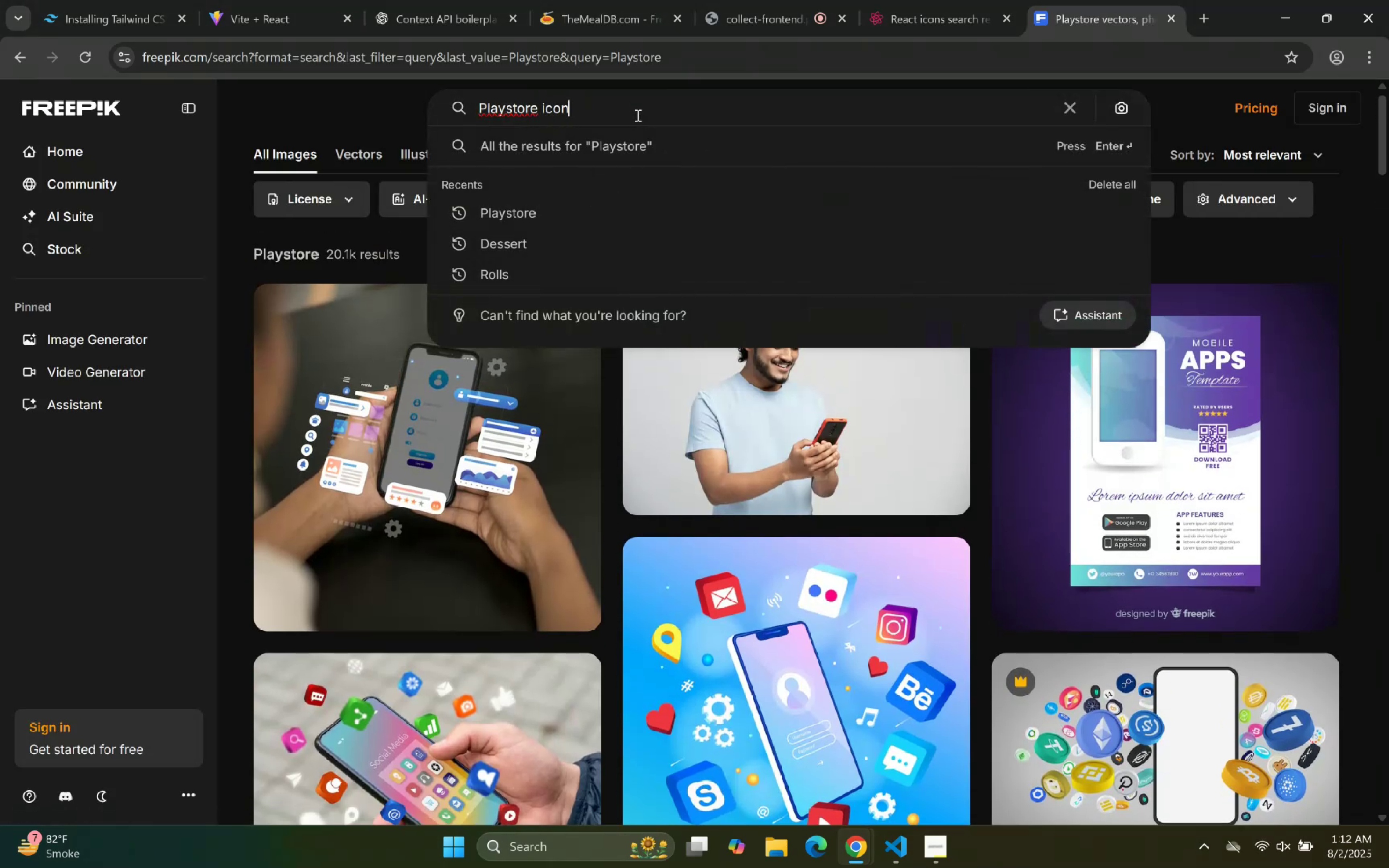 
key(Enter)
 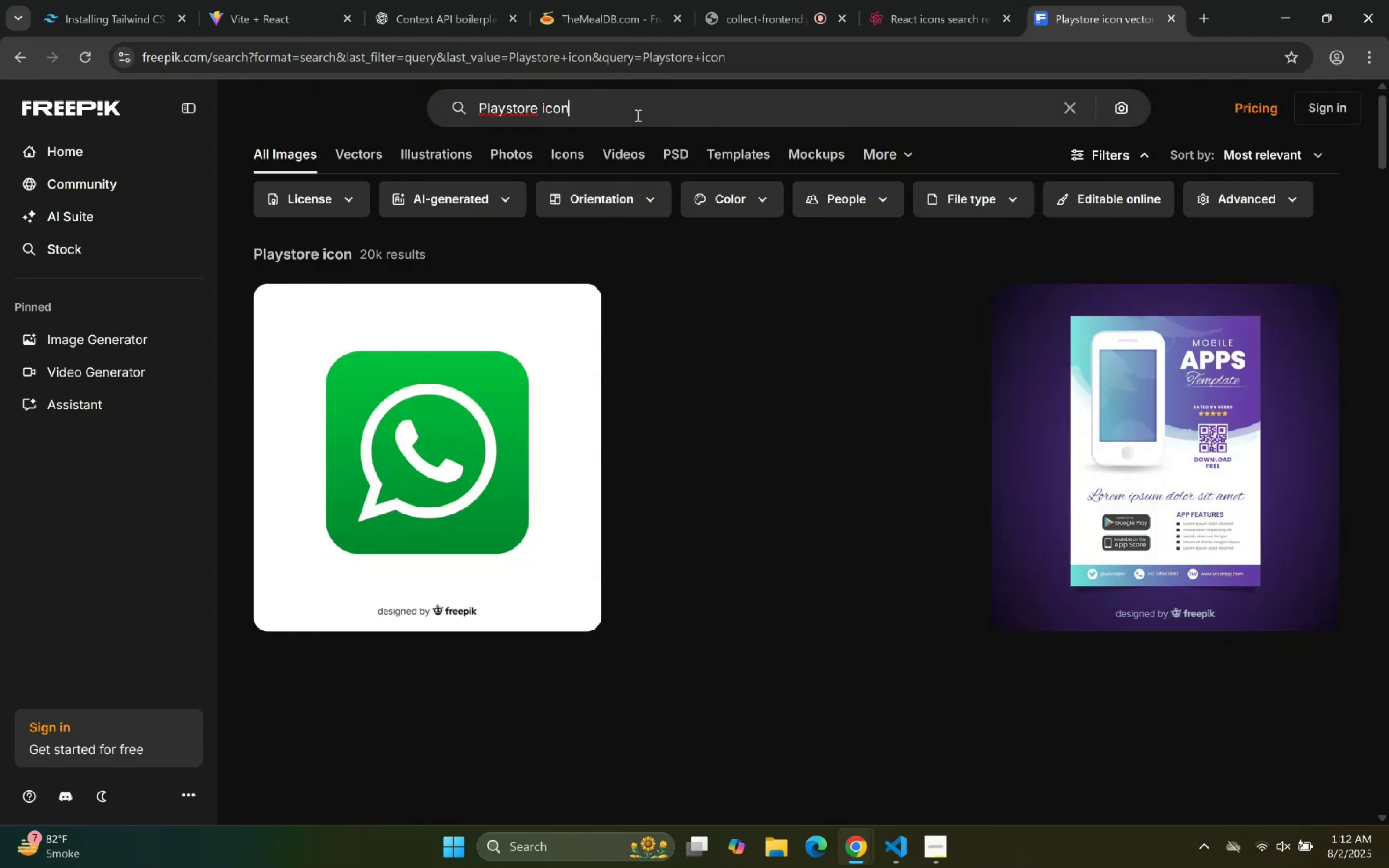 
scroll: coordinate [628, 236], scroll_direction: down, amount: 24.0
 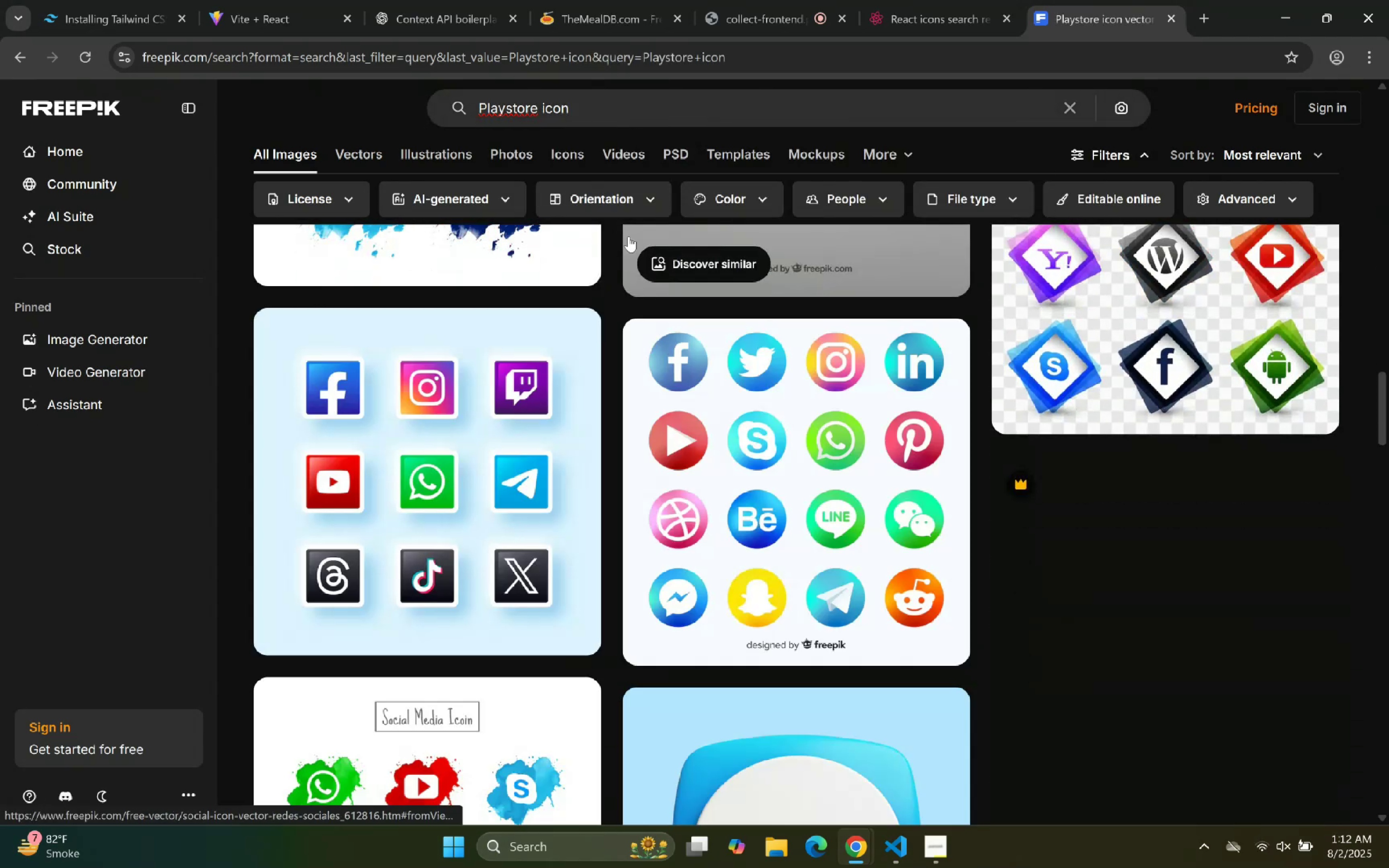 
scroll: coordinate [465, 270], scroll_direction: up, amount: 19.0
 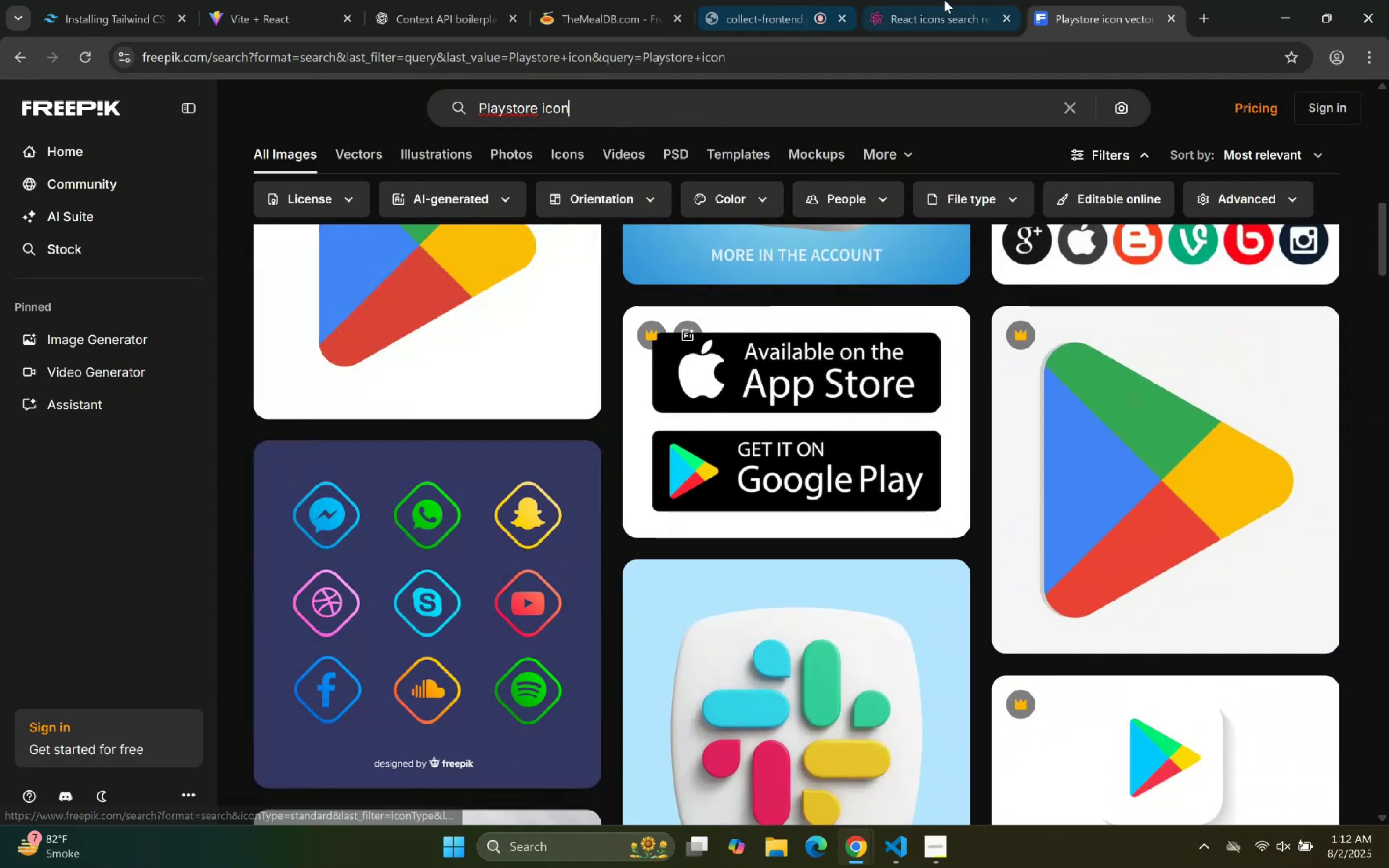 
left_click([953, 0])
 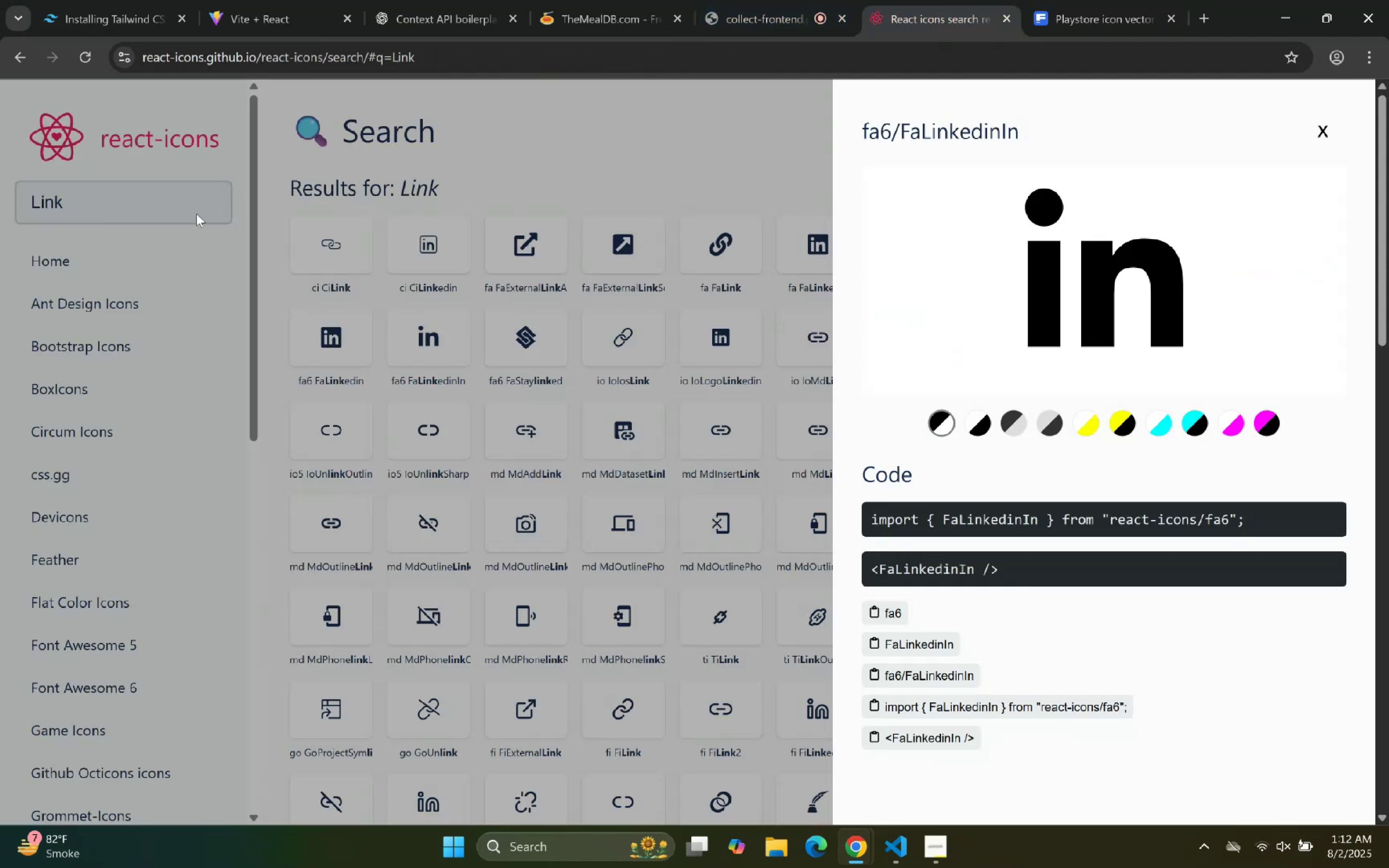 
double_click([159, 189])
 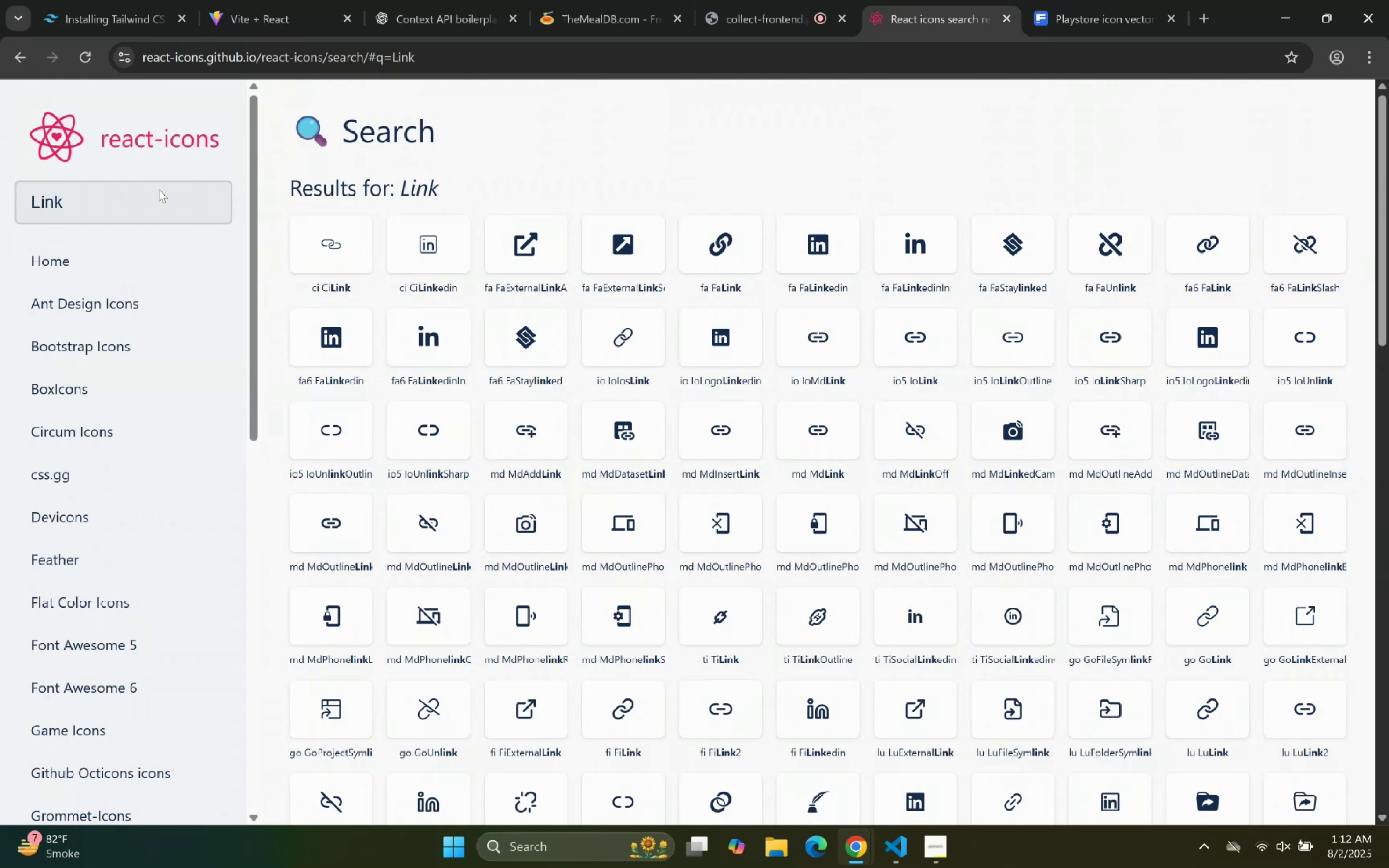 
key(Control+A)
 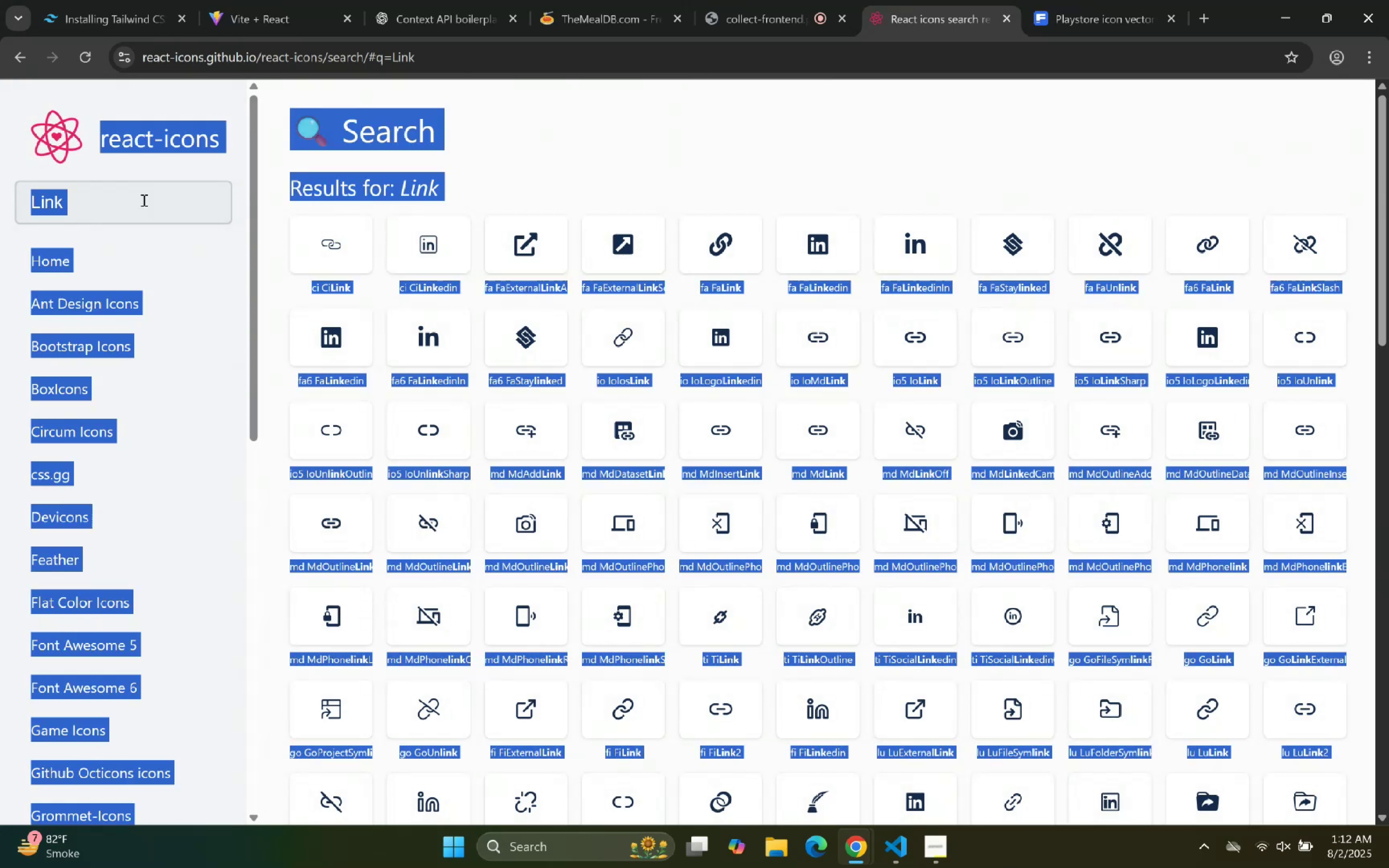 
left_click([143, 200])
 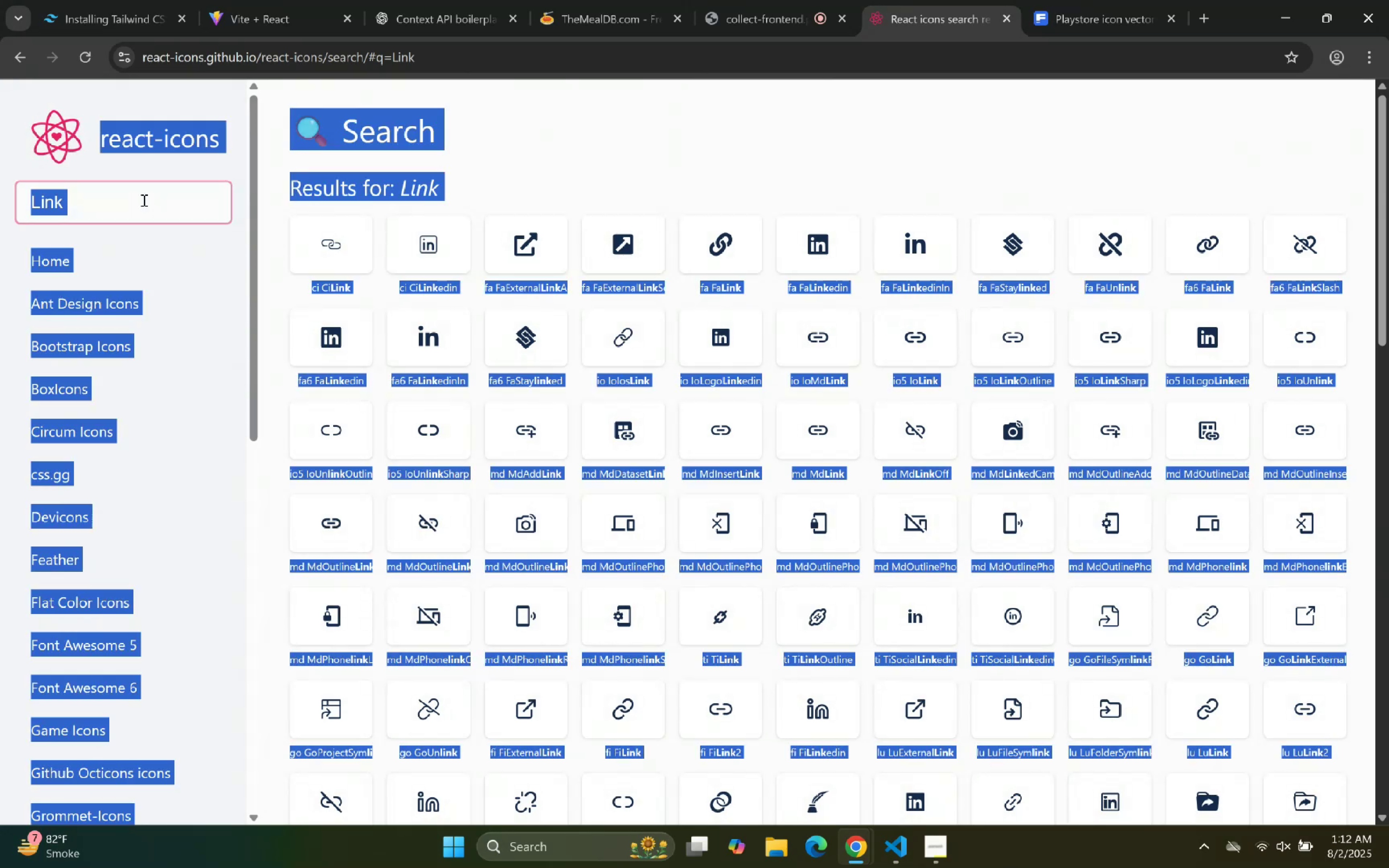 
key(Control+ControlLeft)
 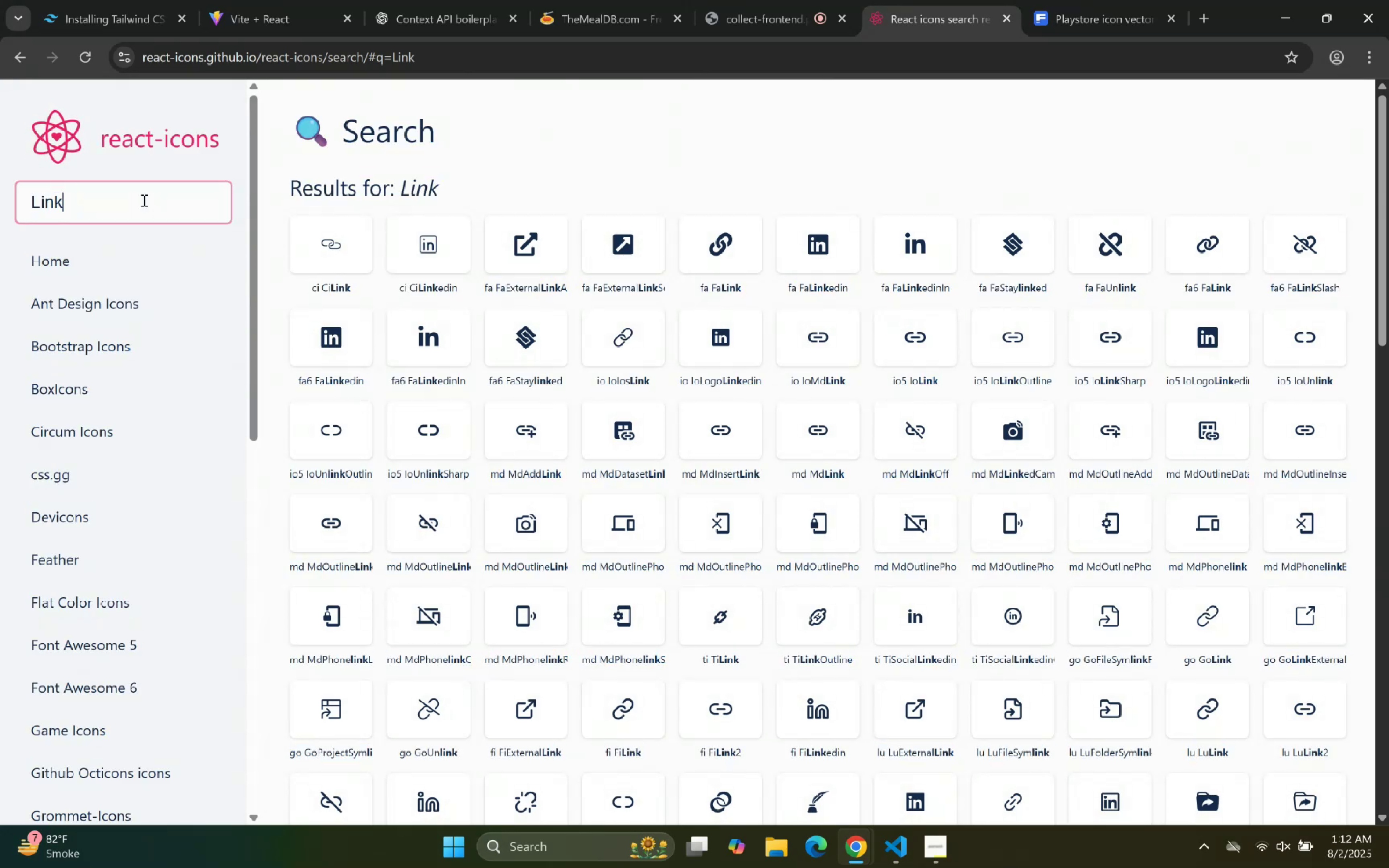 
key(Control+A)
 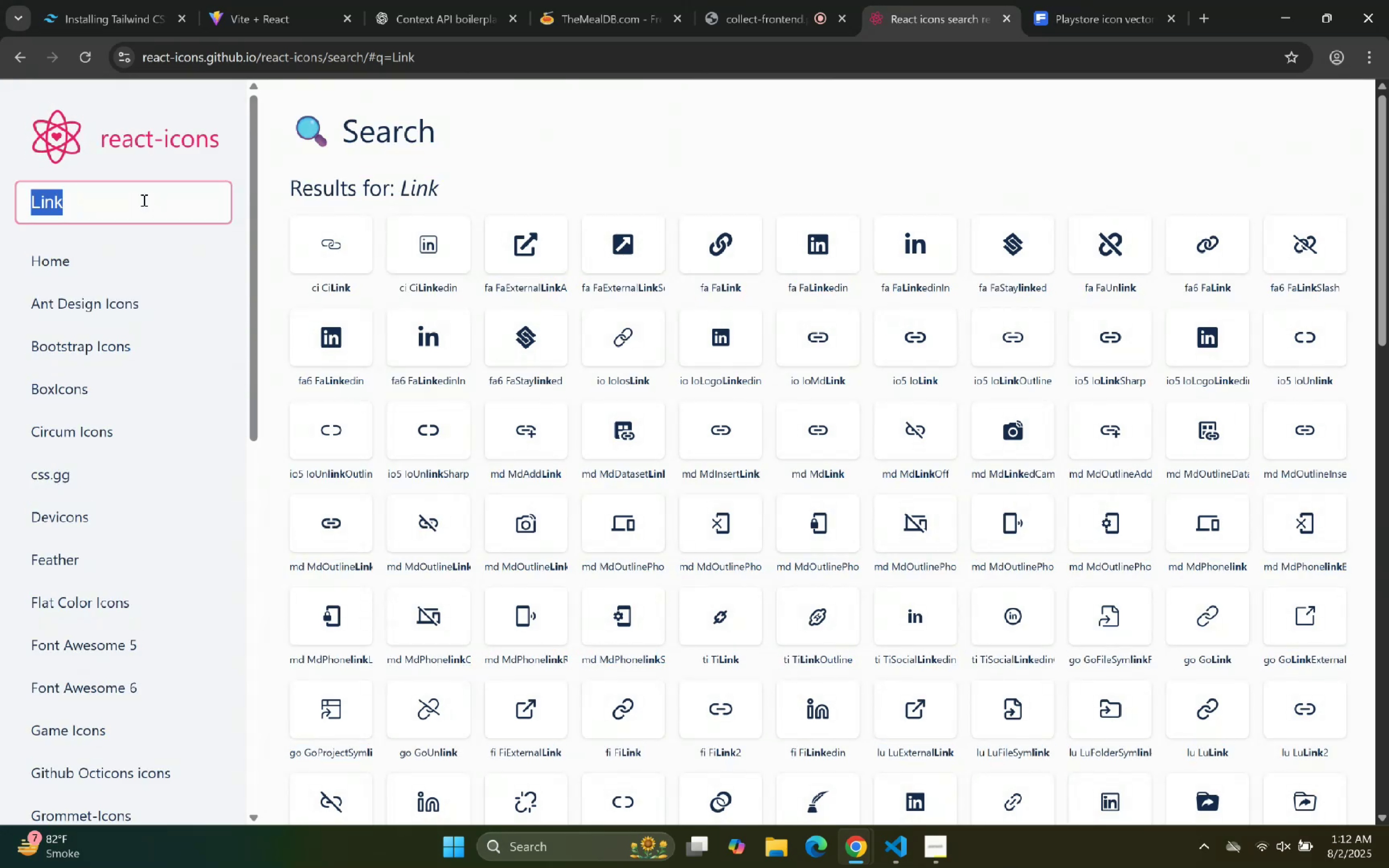 
type({)
key(Backspace)
type(Playstore)
 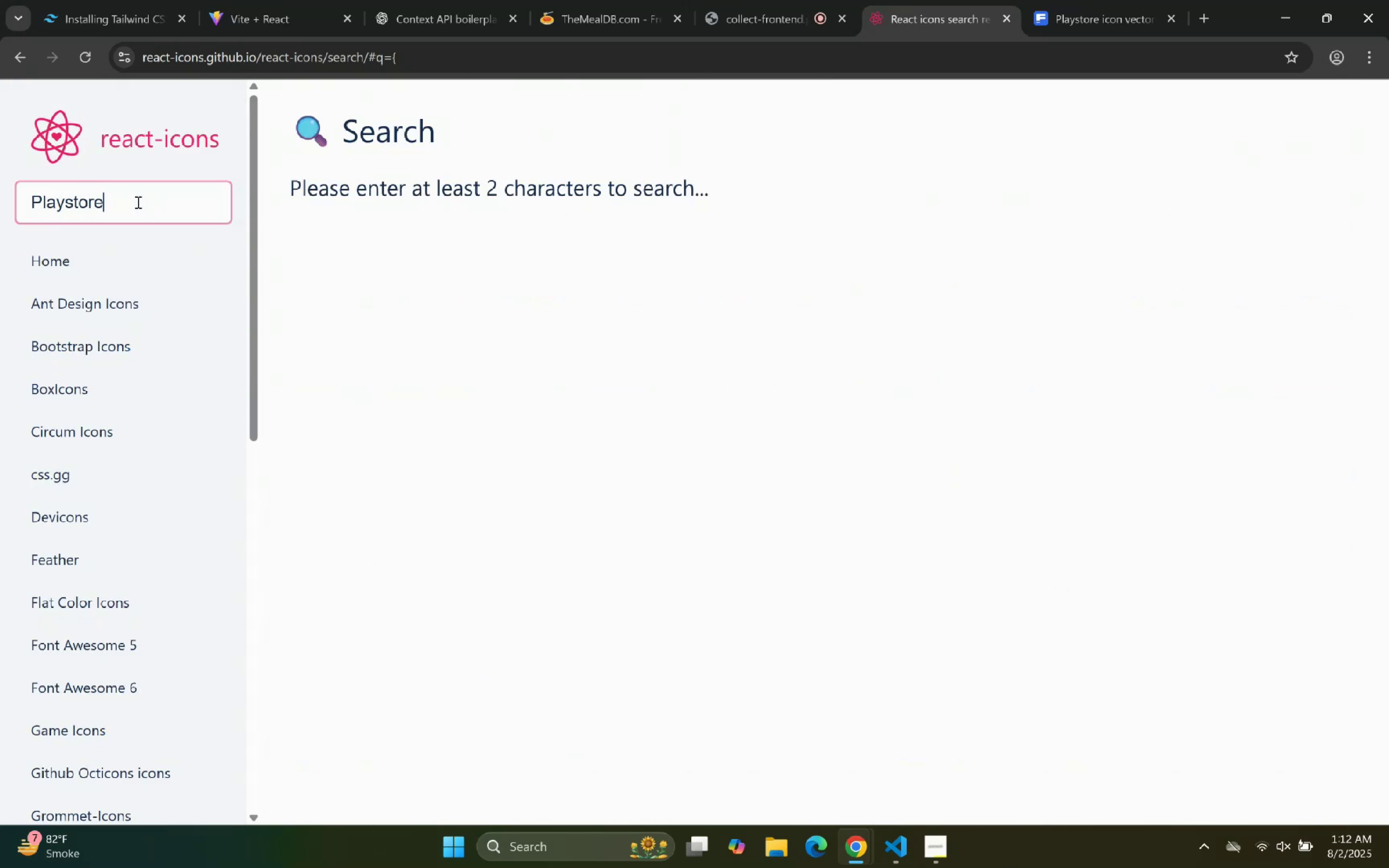 
 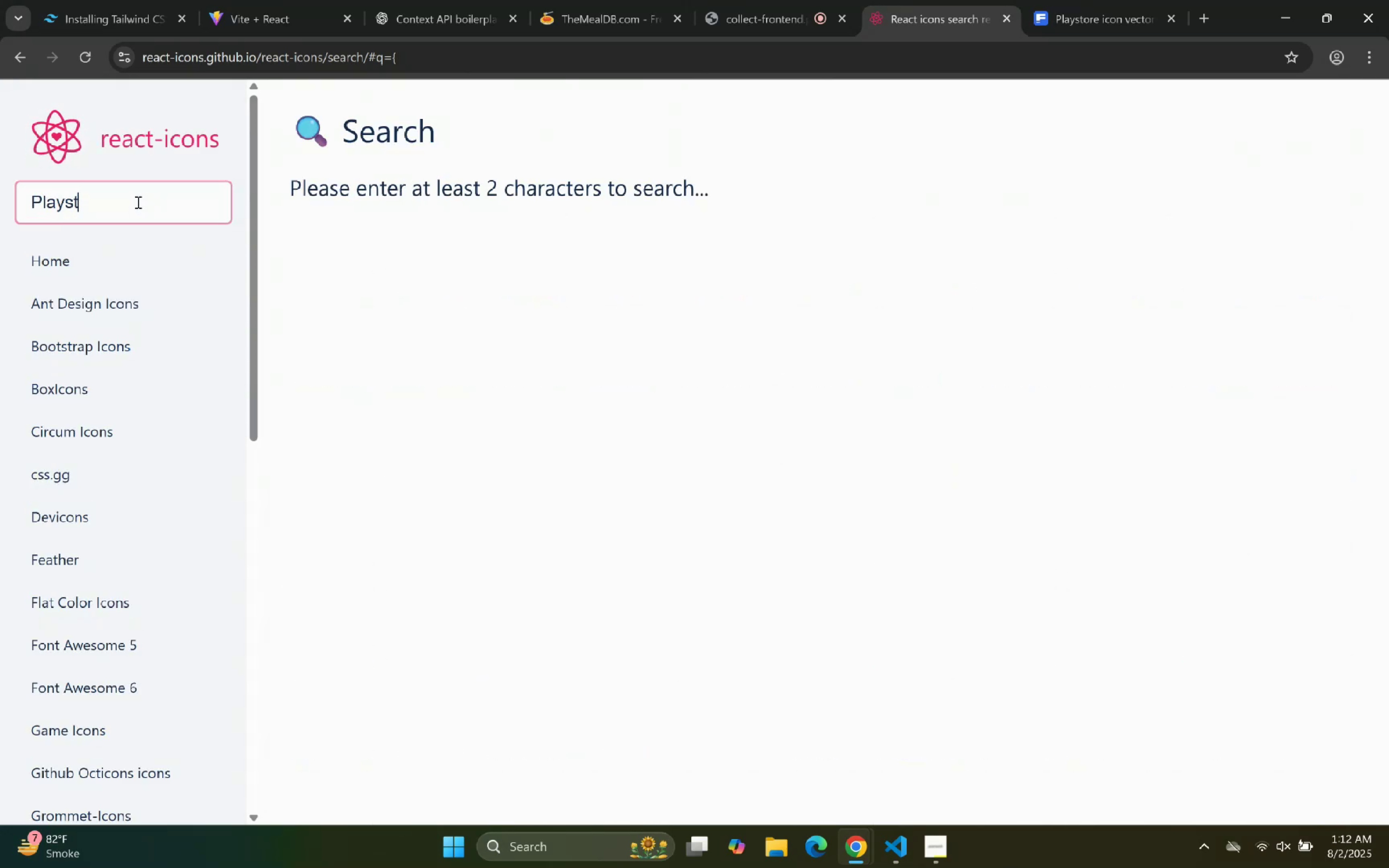 
key(Enter)
 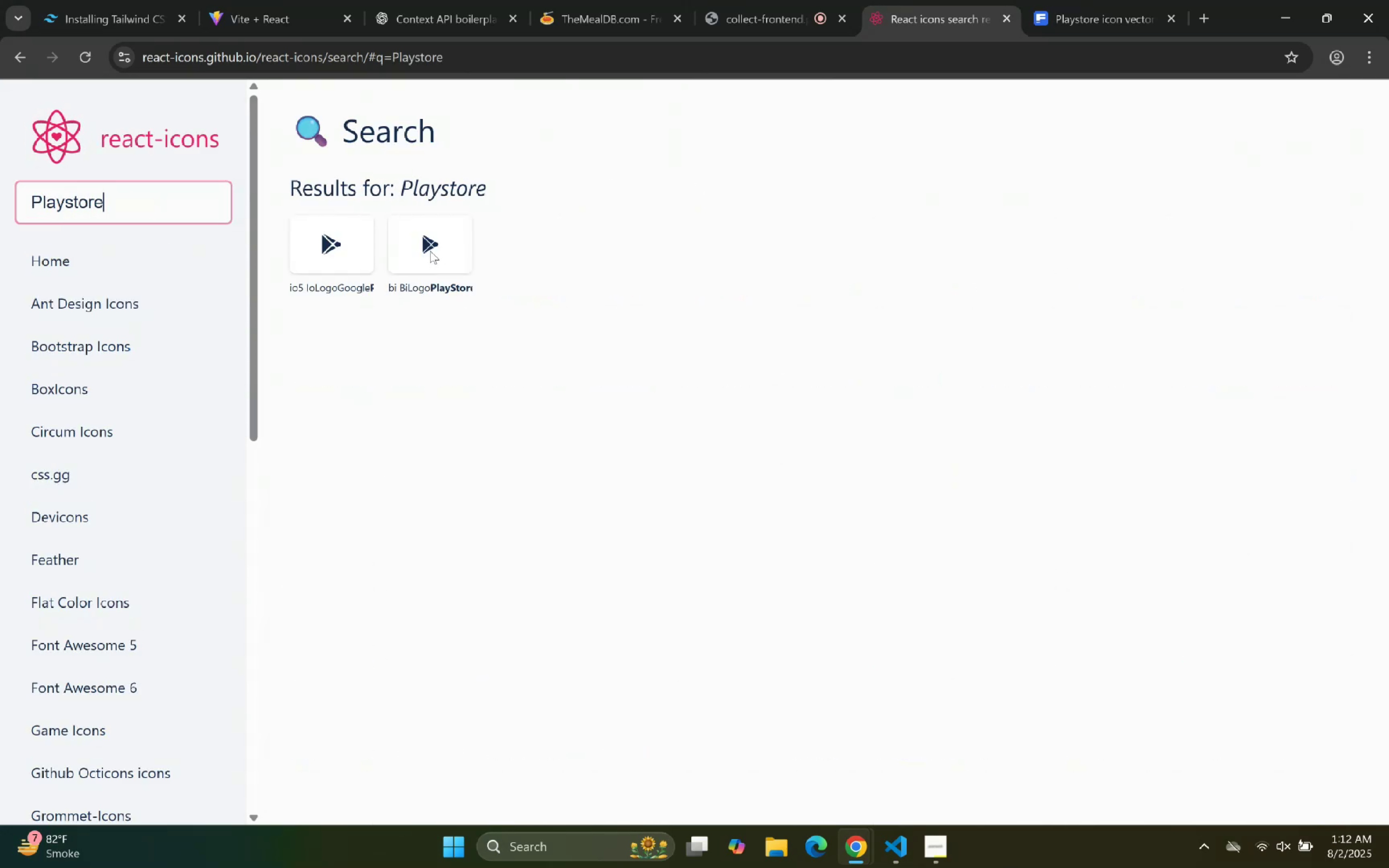 
left_click([327, 258])
 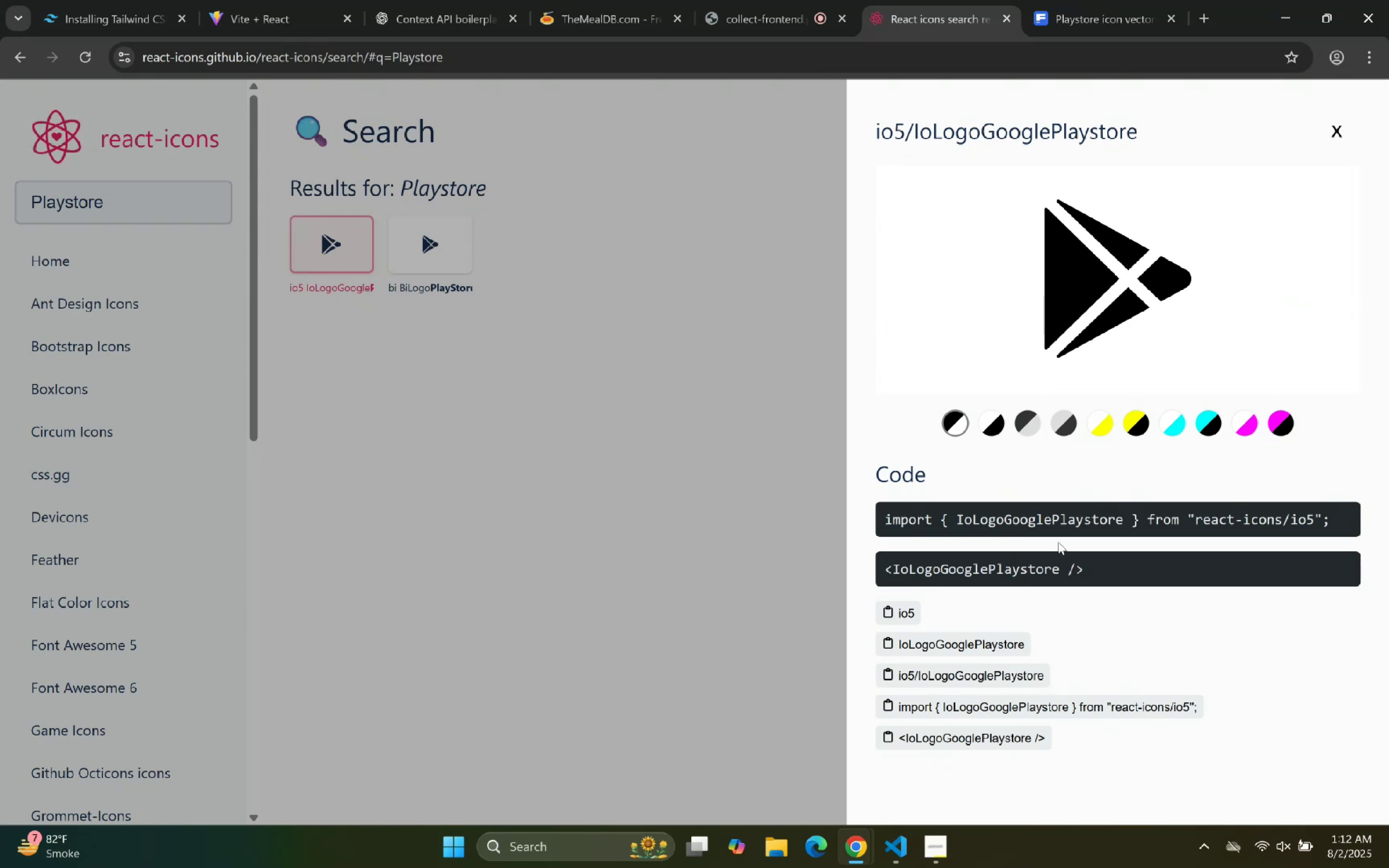 
left_click([1039, 701])
 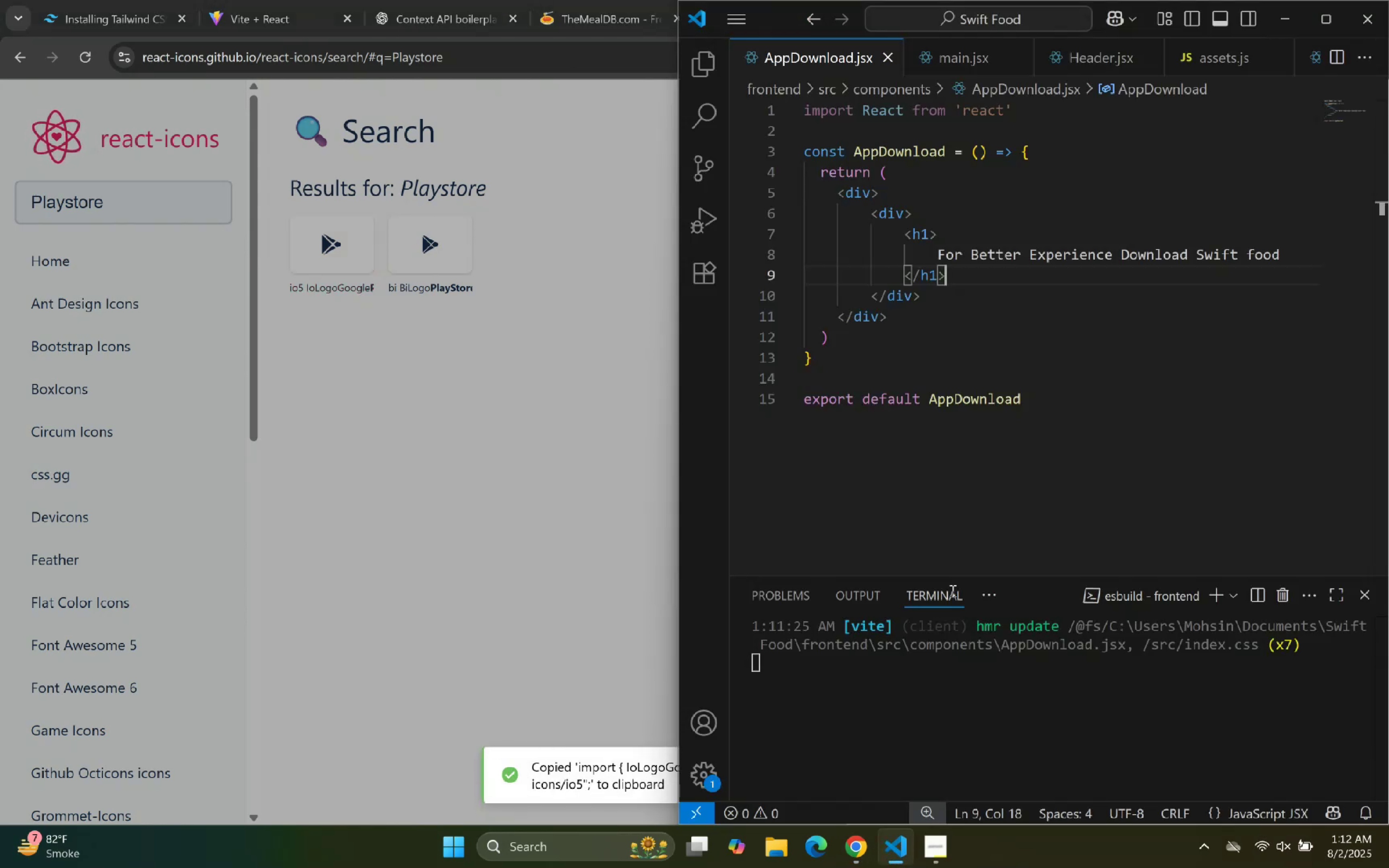 
double_click([956, 282])
 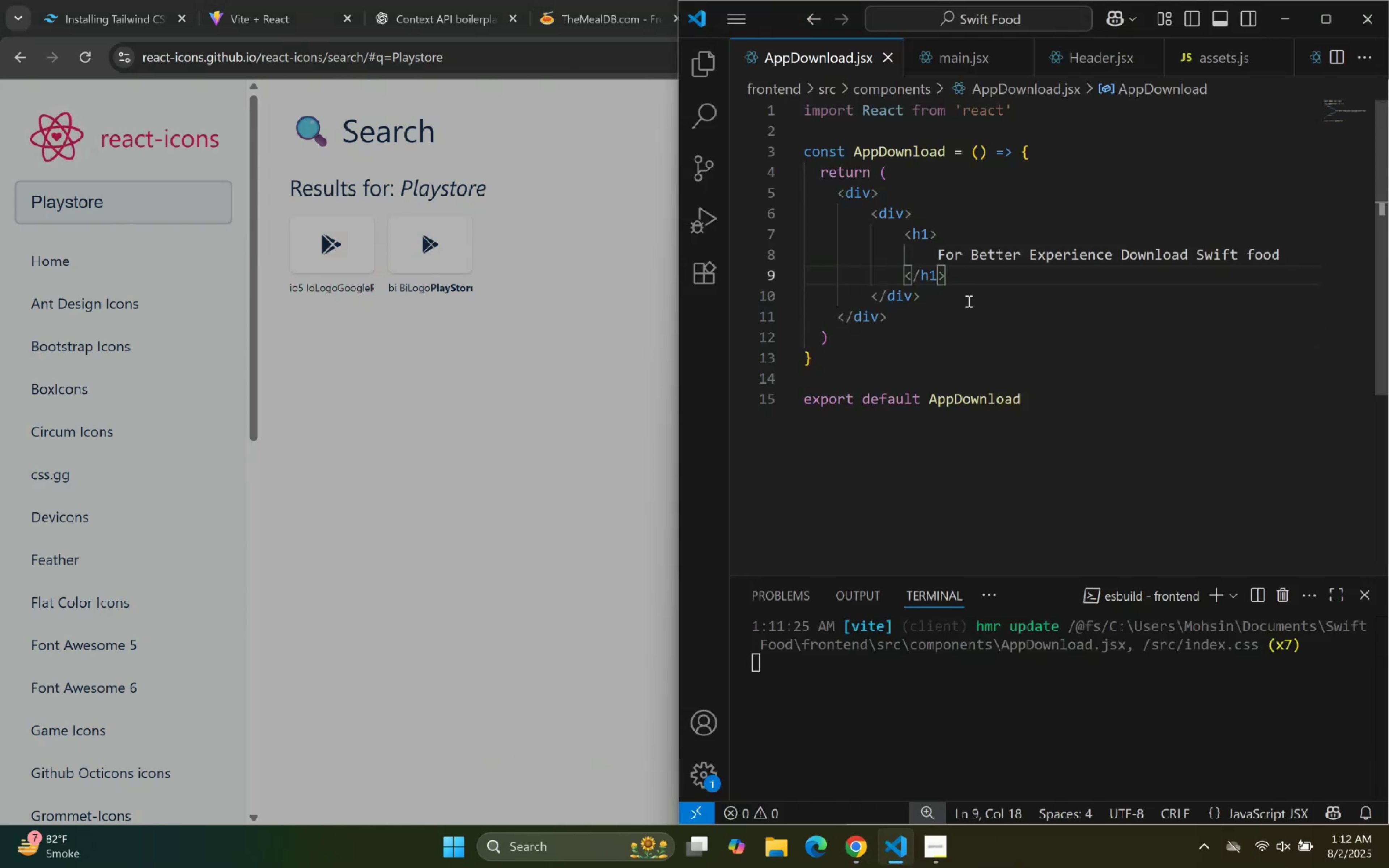 
key(Enter)
 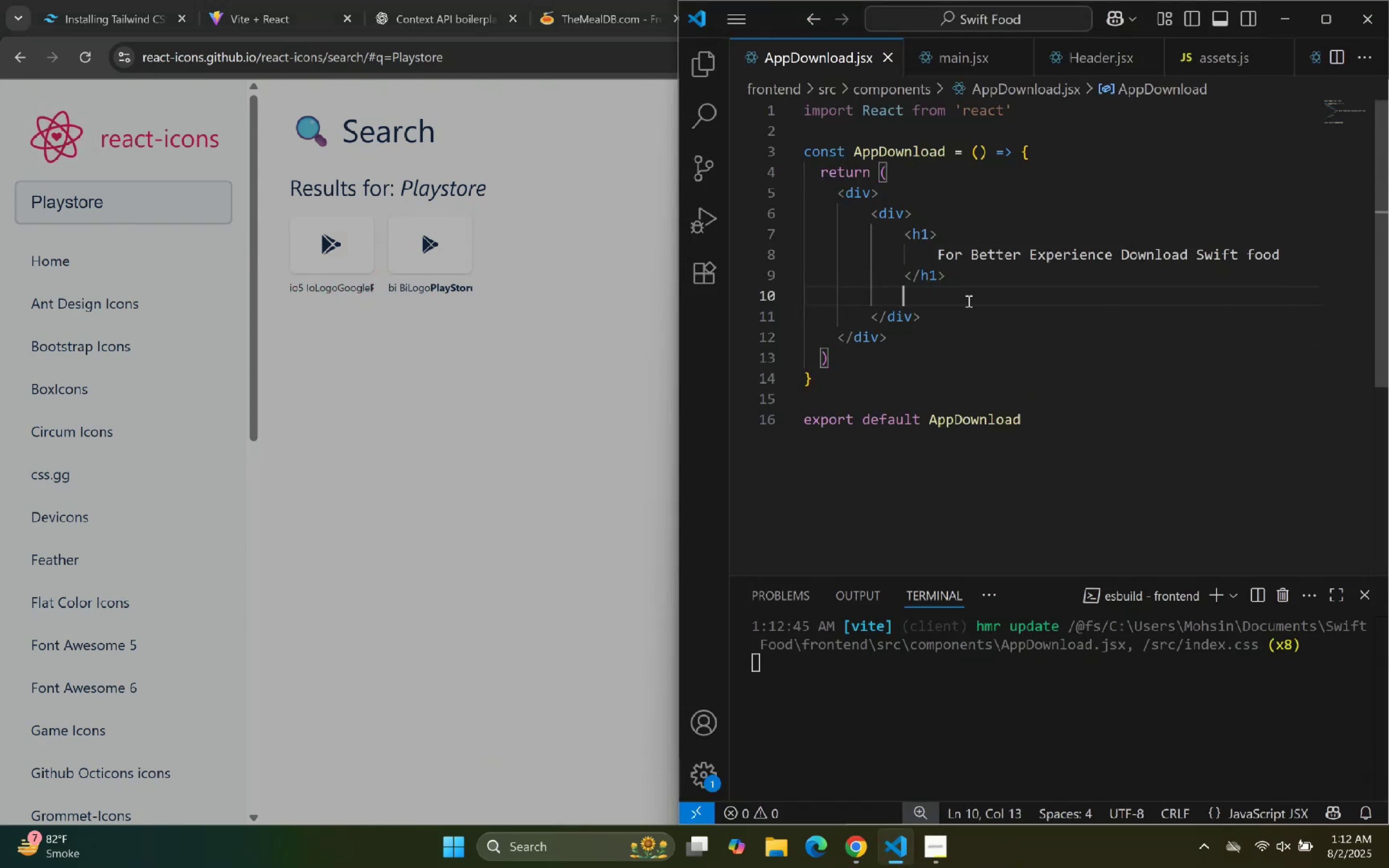 
key(Backspace)
 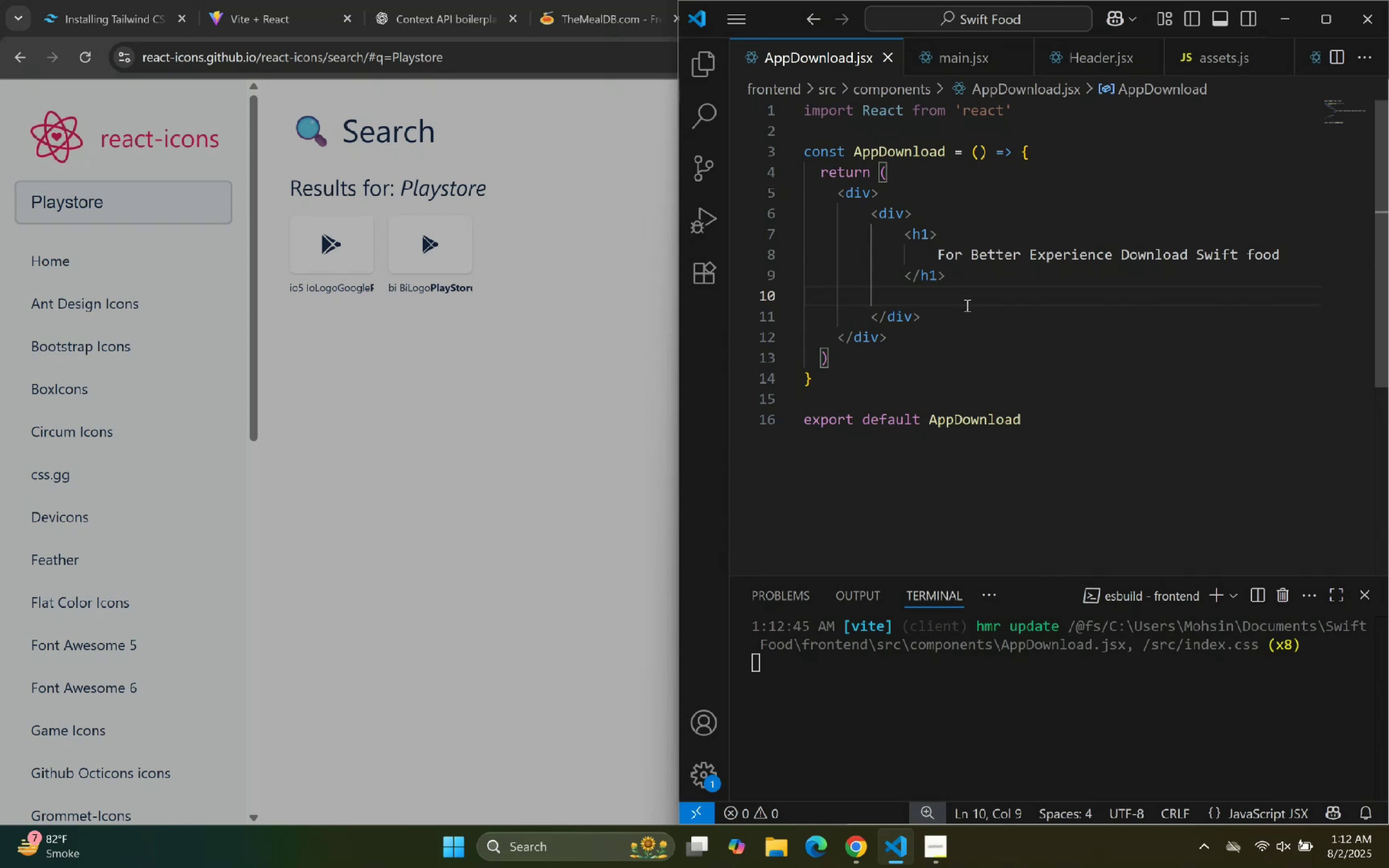 
key(Backspace)
 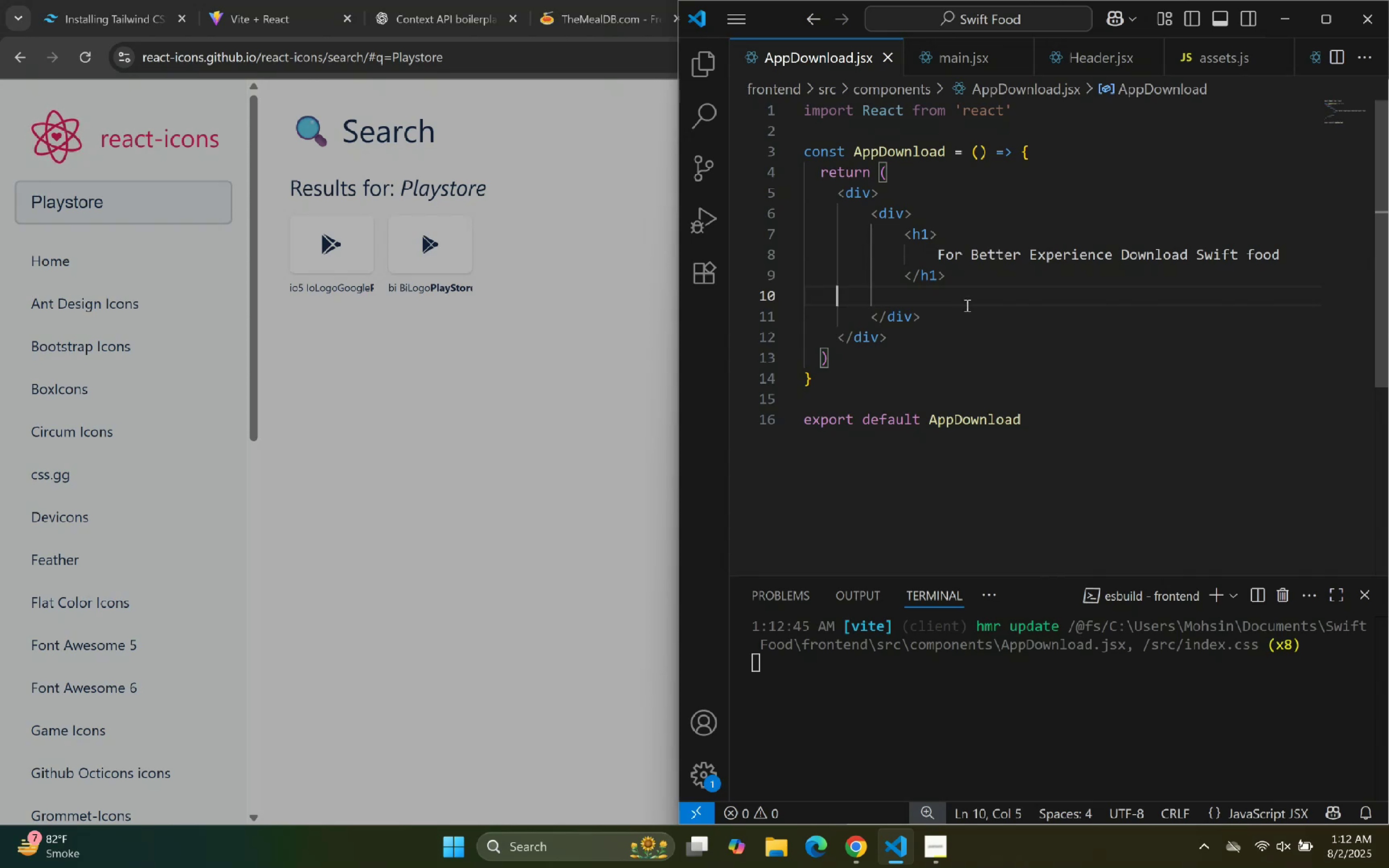 
key(Backspace)
 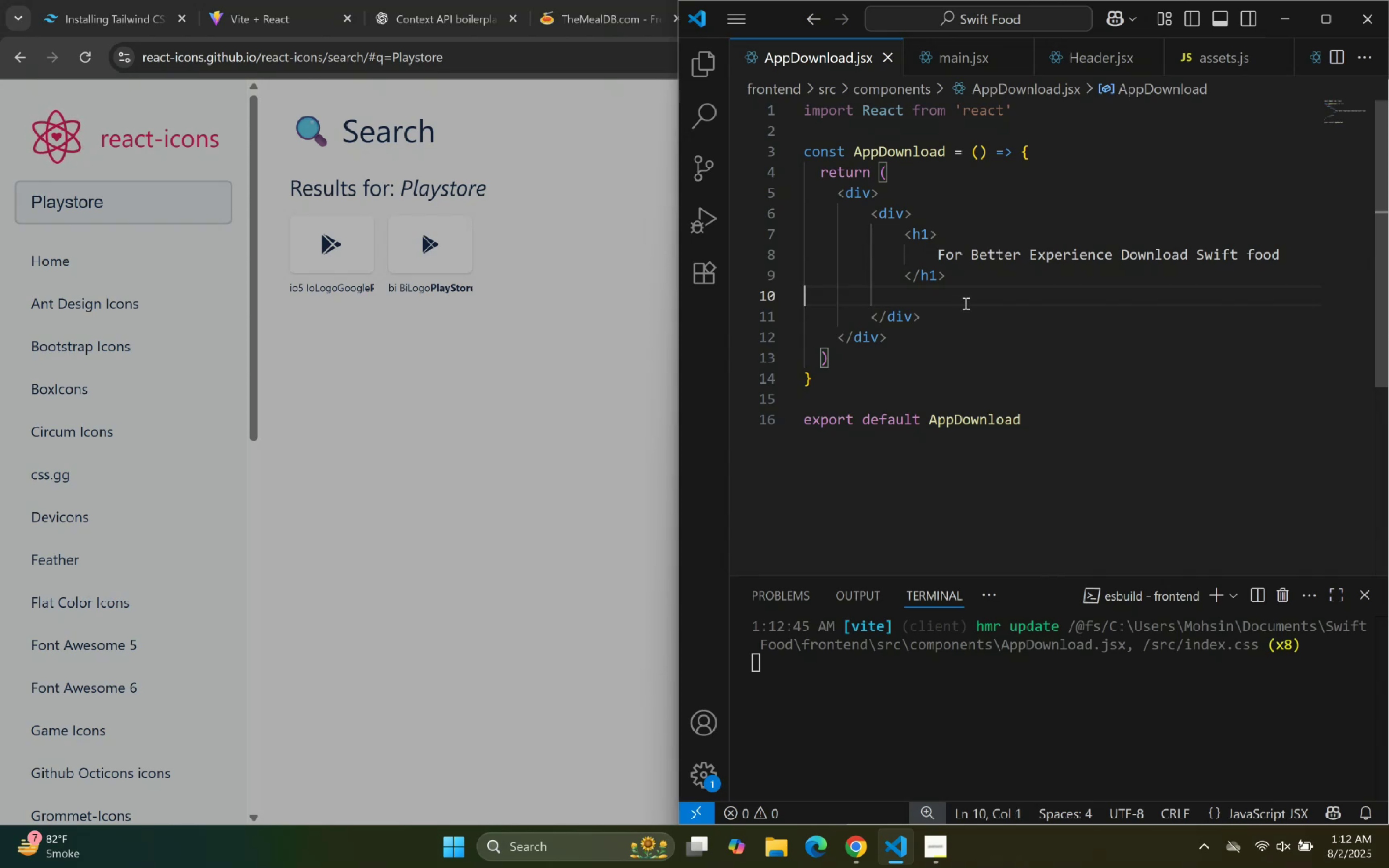 
key(Backspace)
 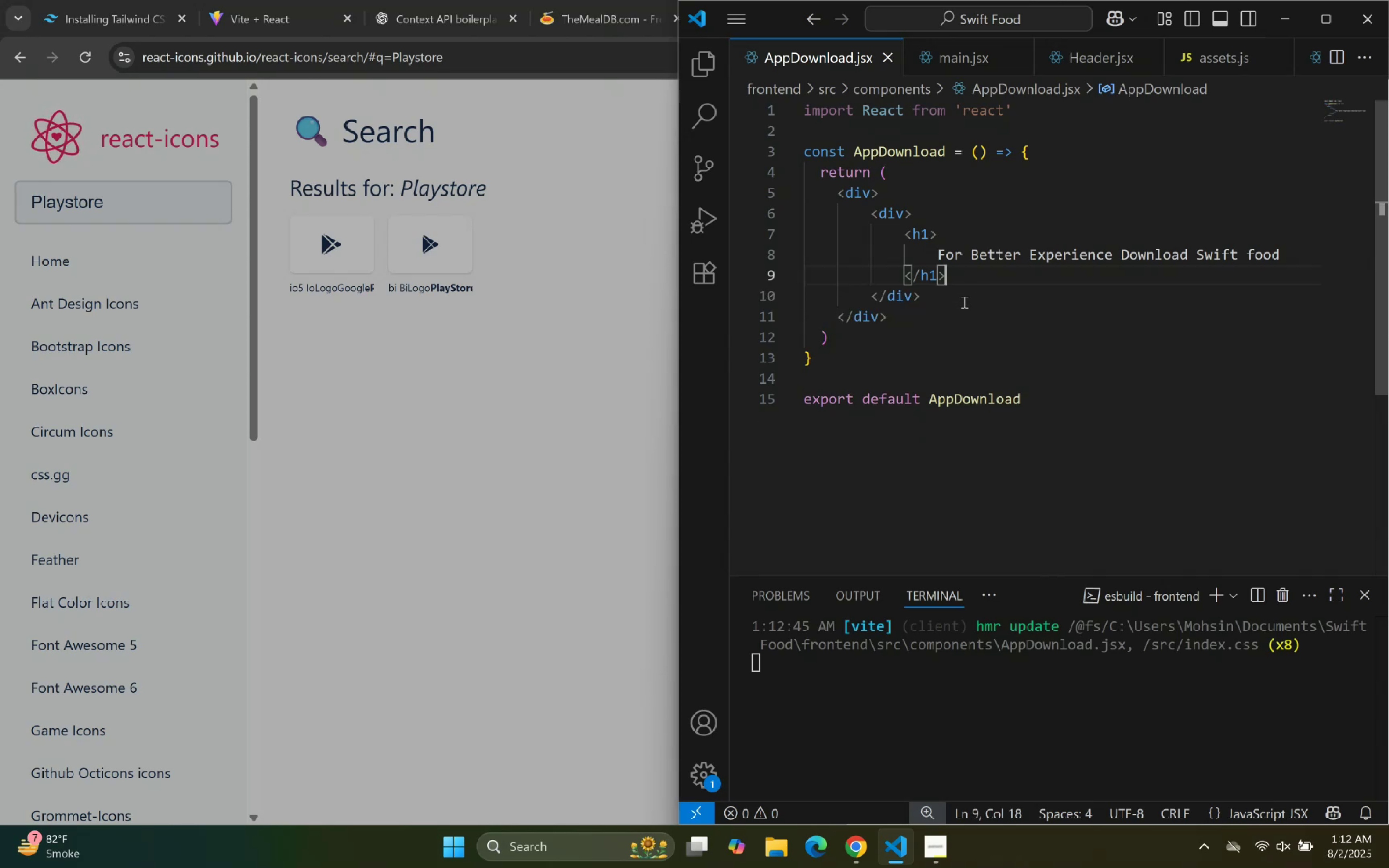 
key(ArrowDown)
 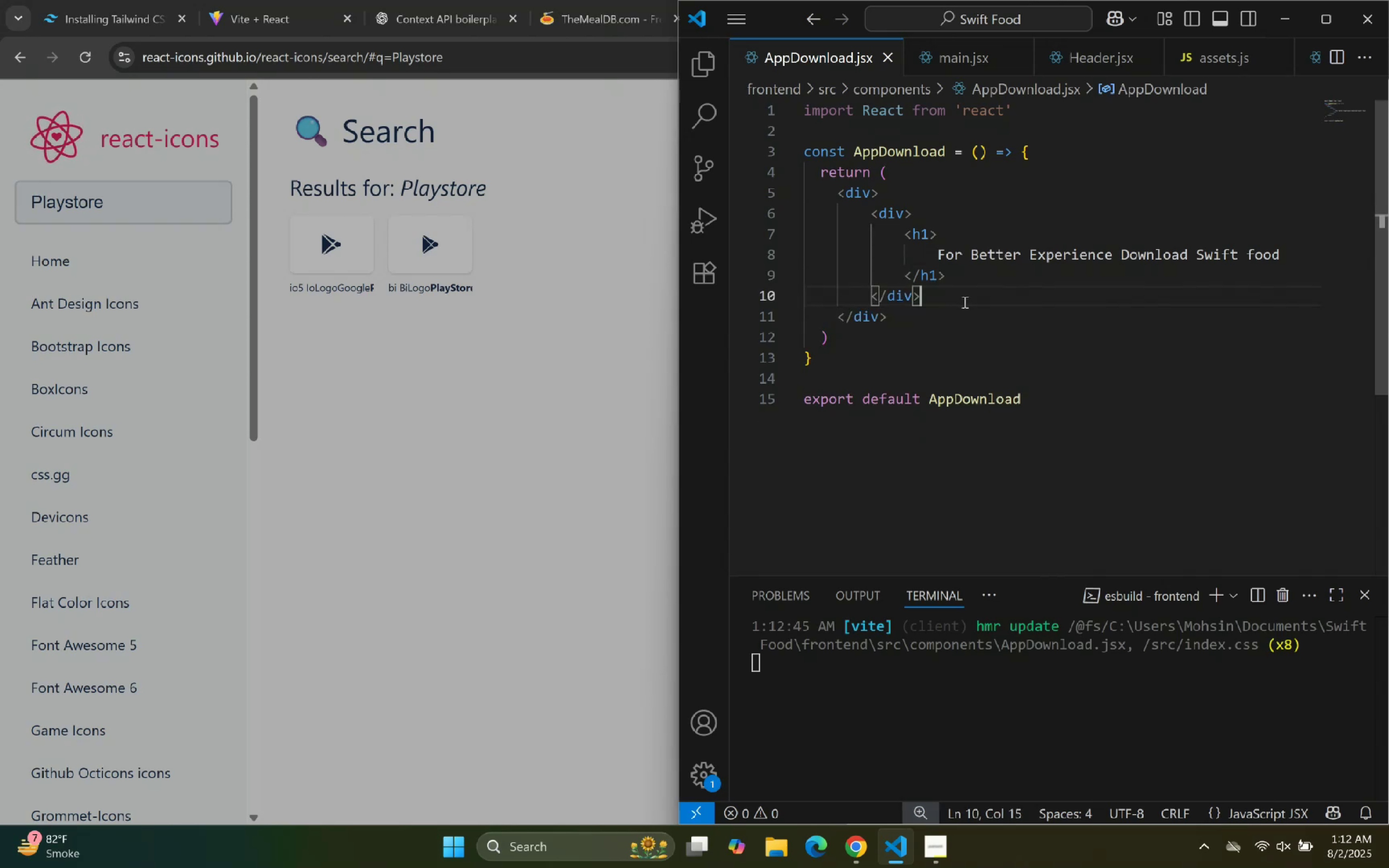 
key(Enter)
 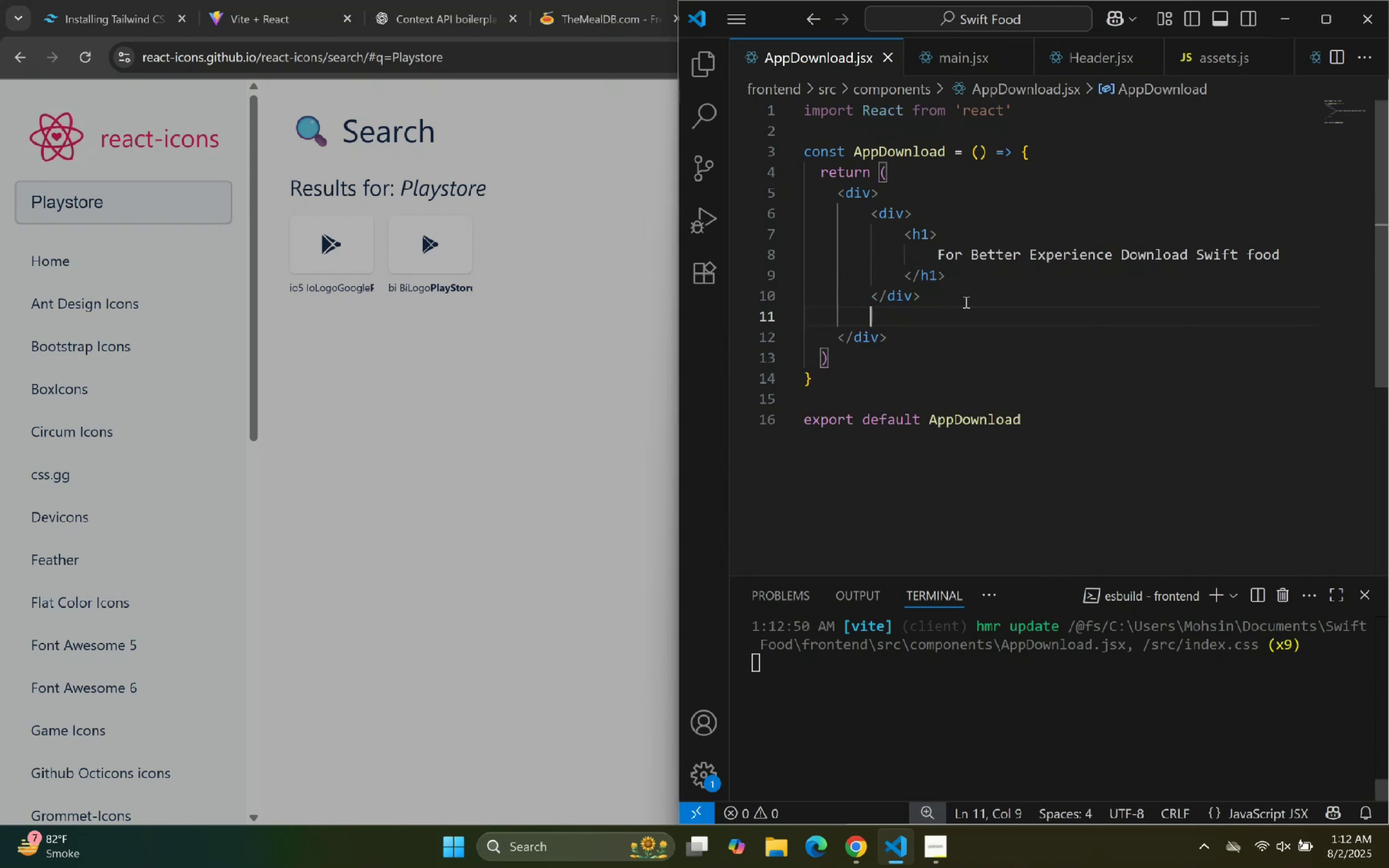 
type(div)
 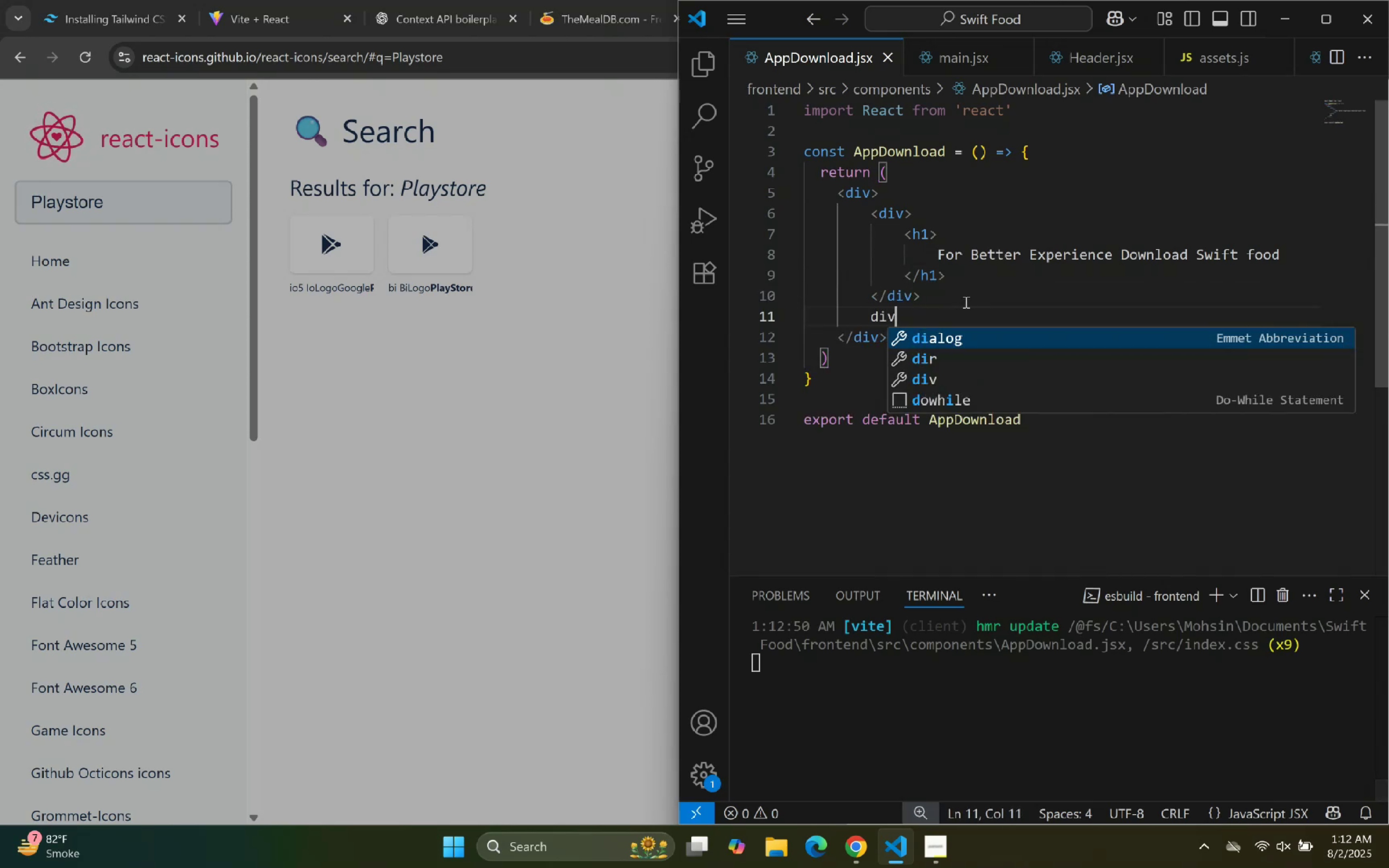 
key(Enter)
 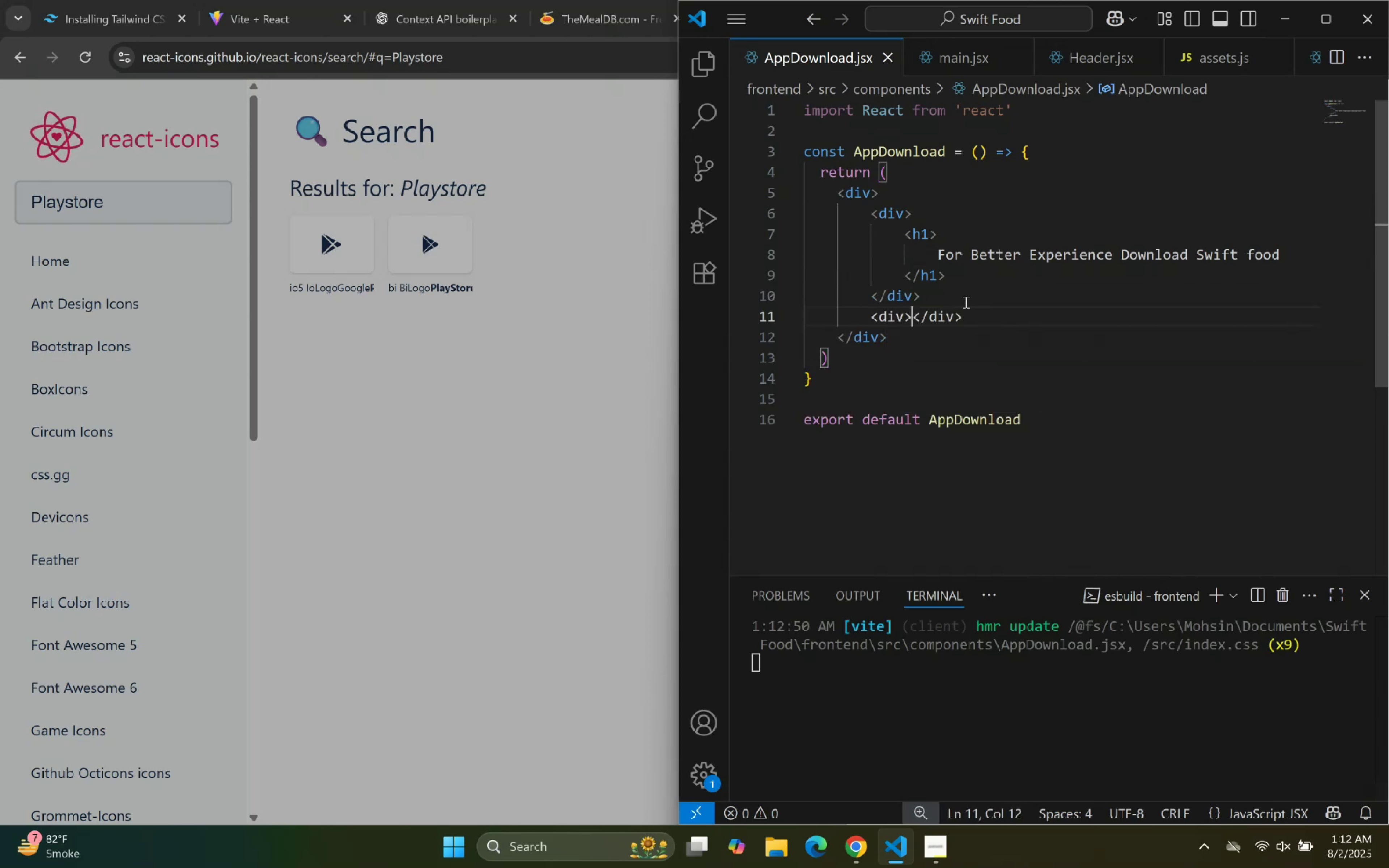 
key(Enter)
 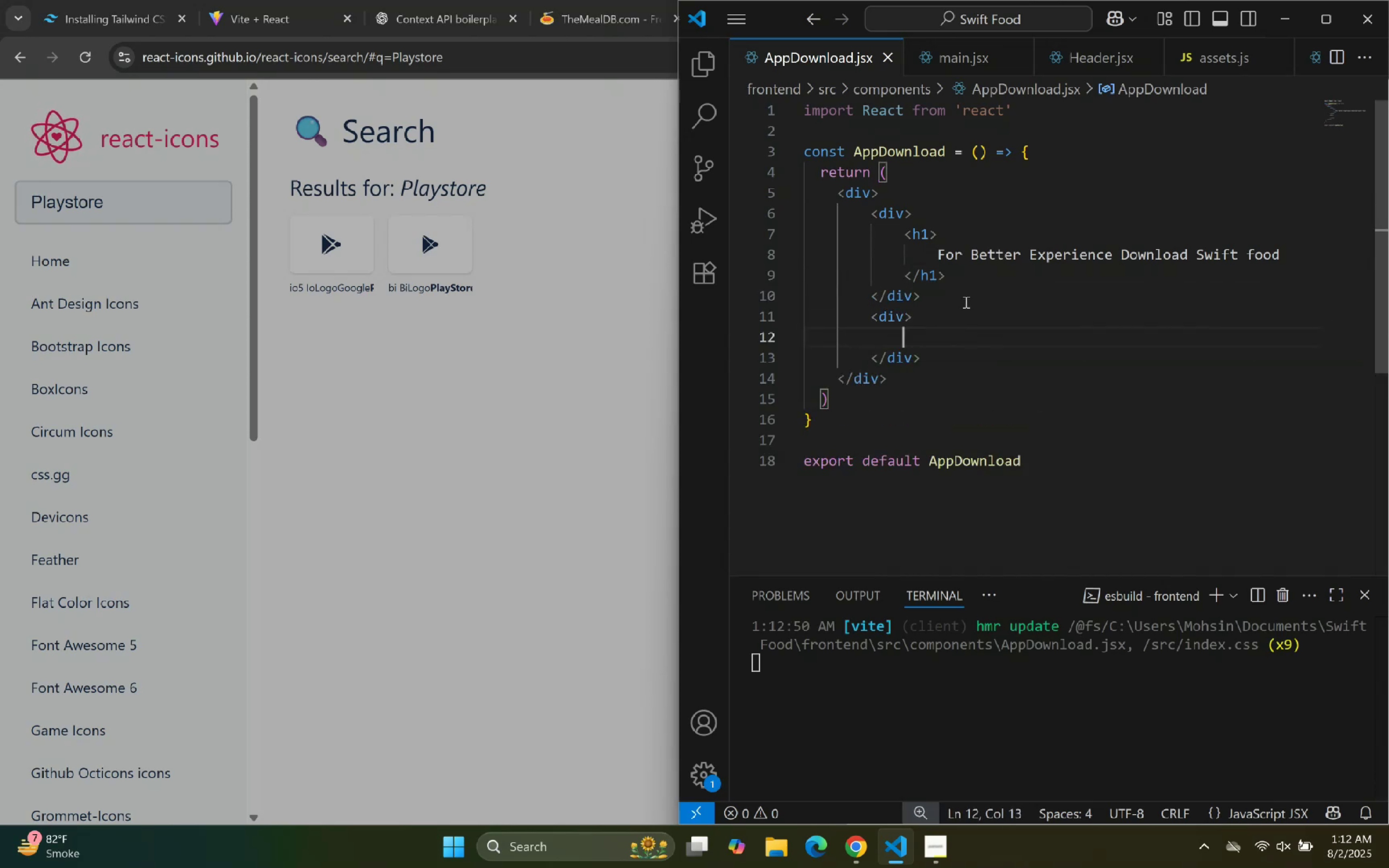 
hold_key(key=ControlLeft, duration=0.51)
 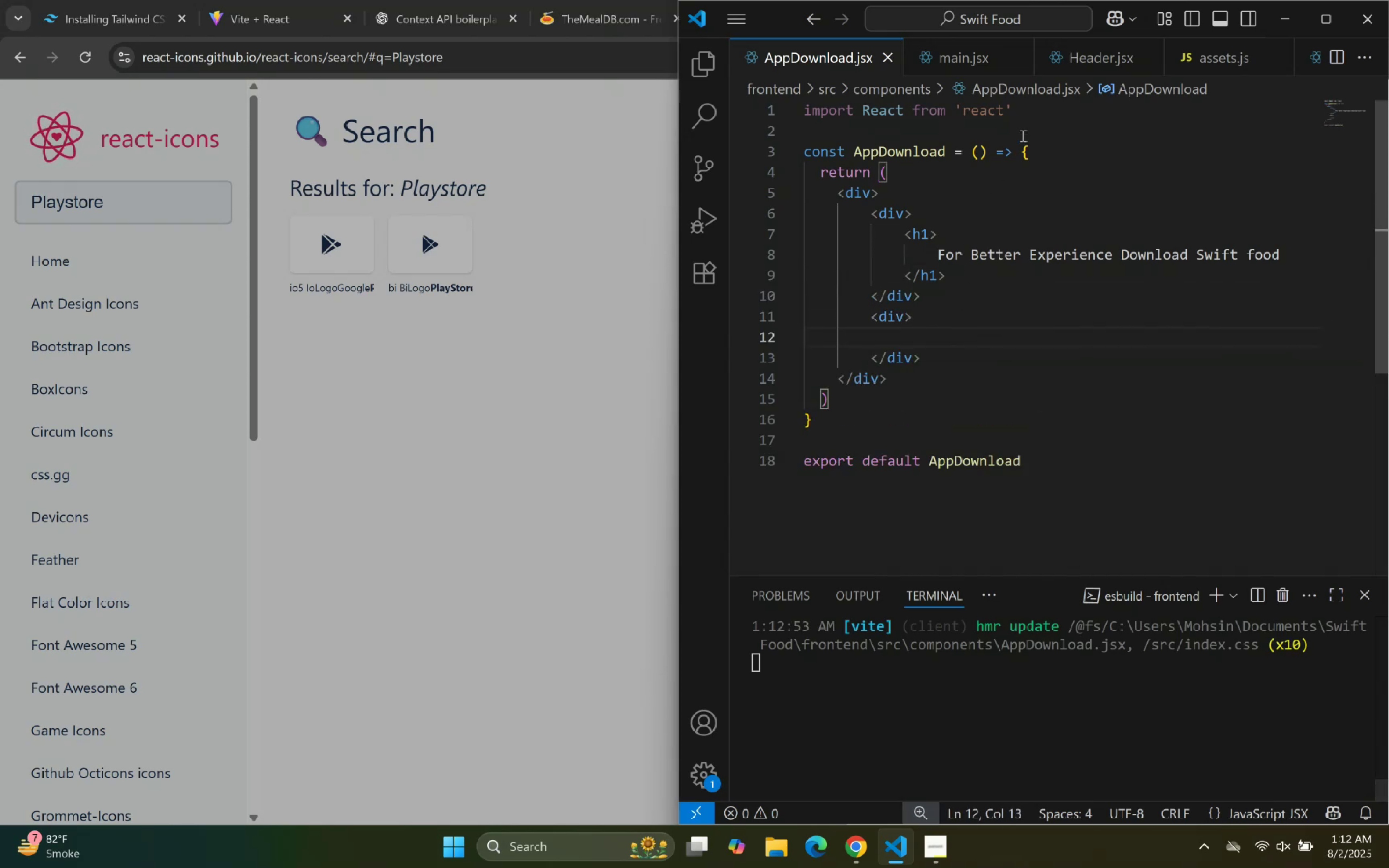 
key(Control+ControlLeft)
 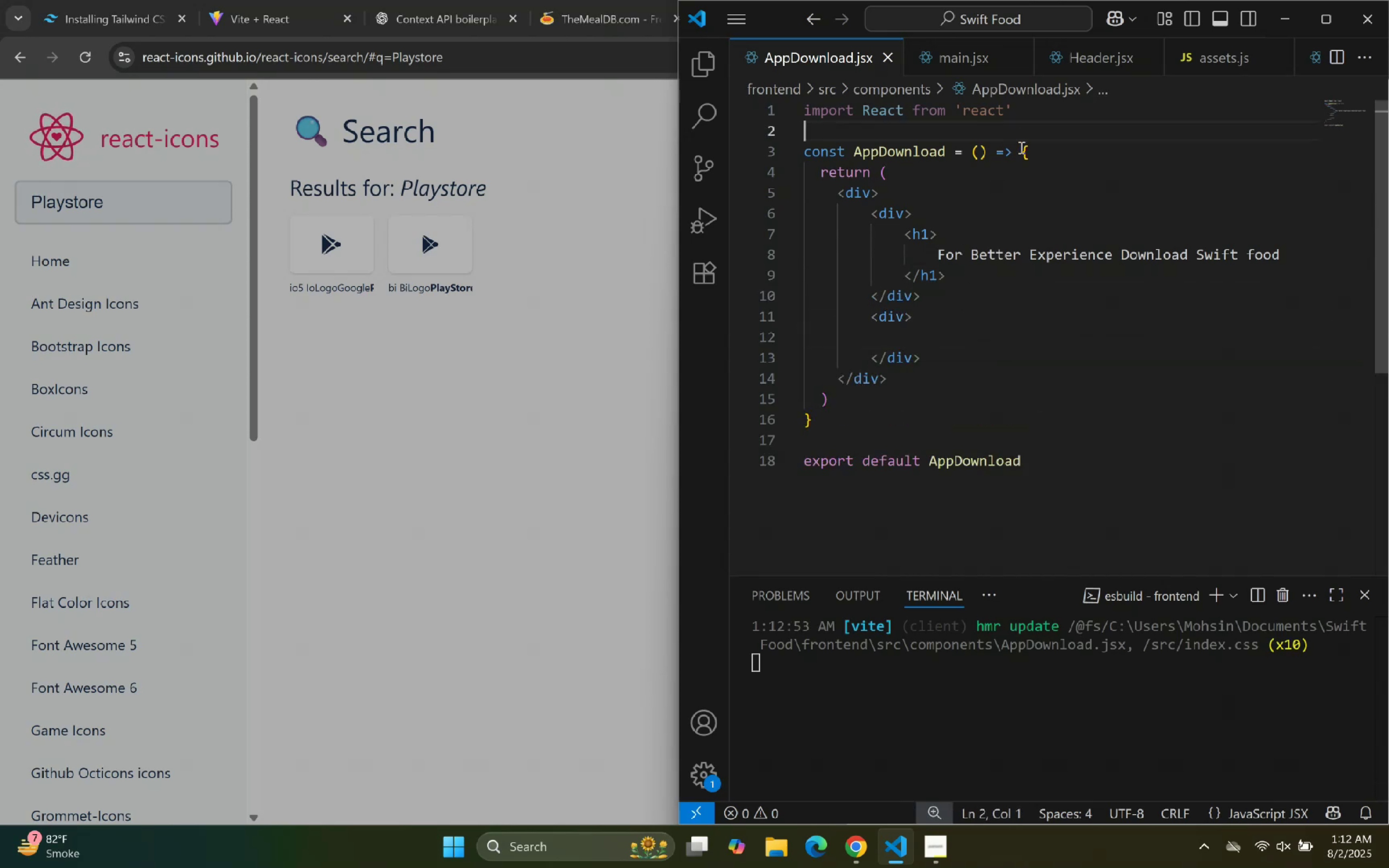 
key(Control+V)
 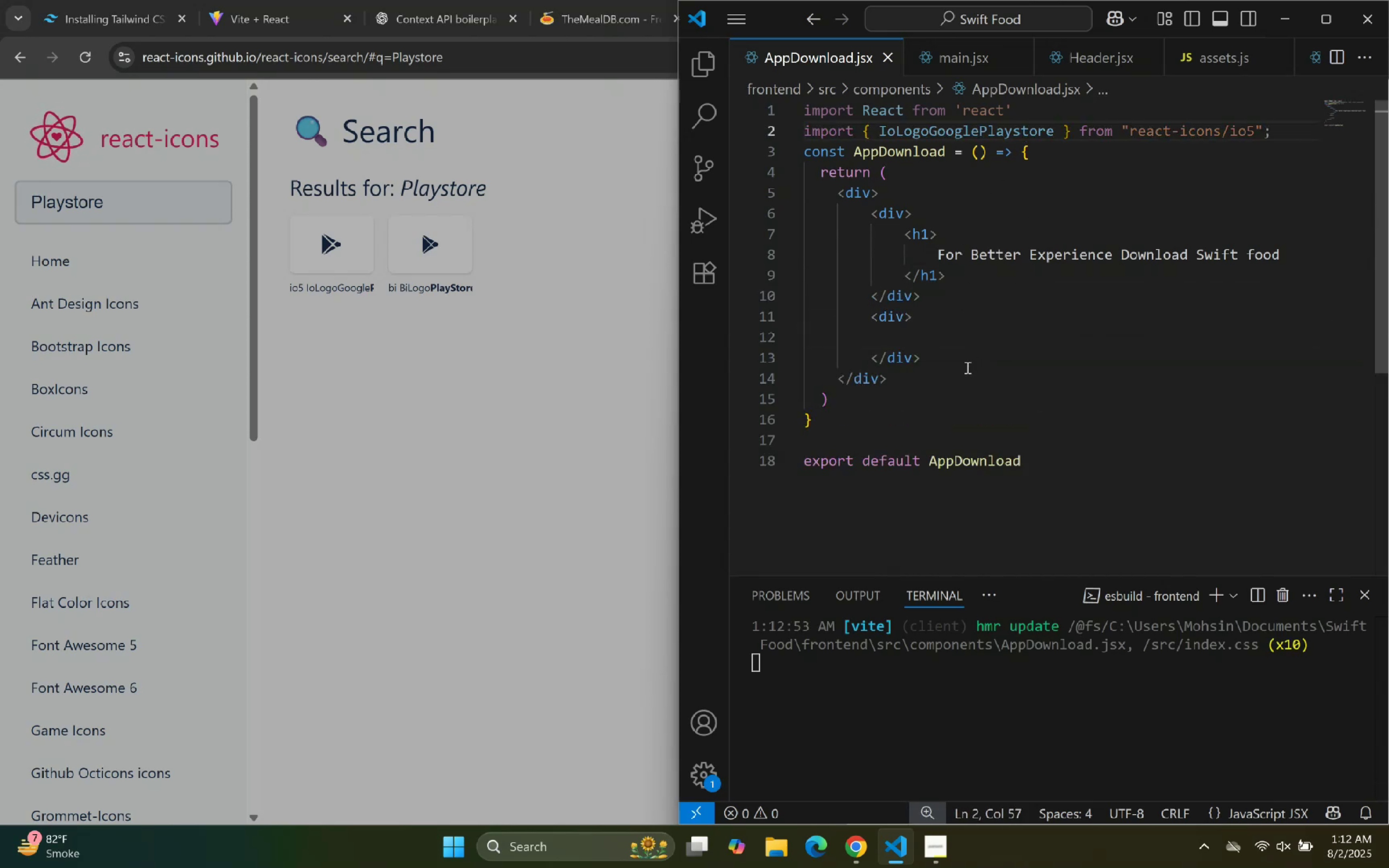 
left_click([944, 327])
 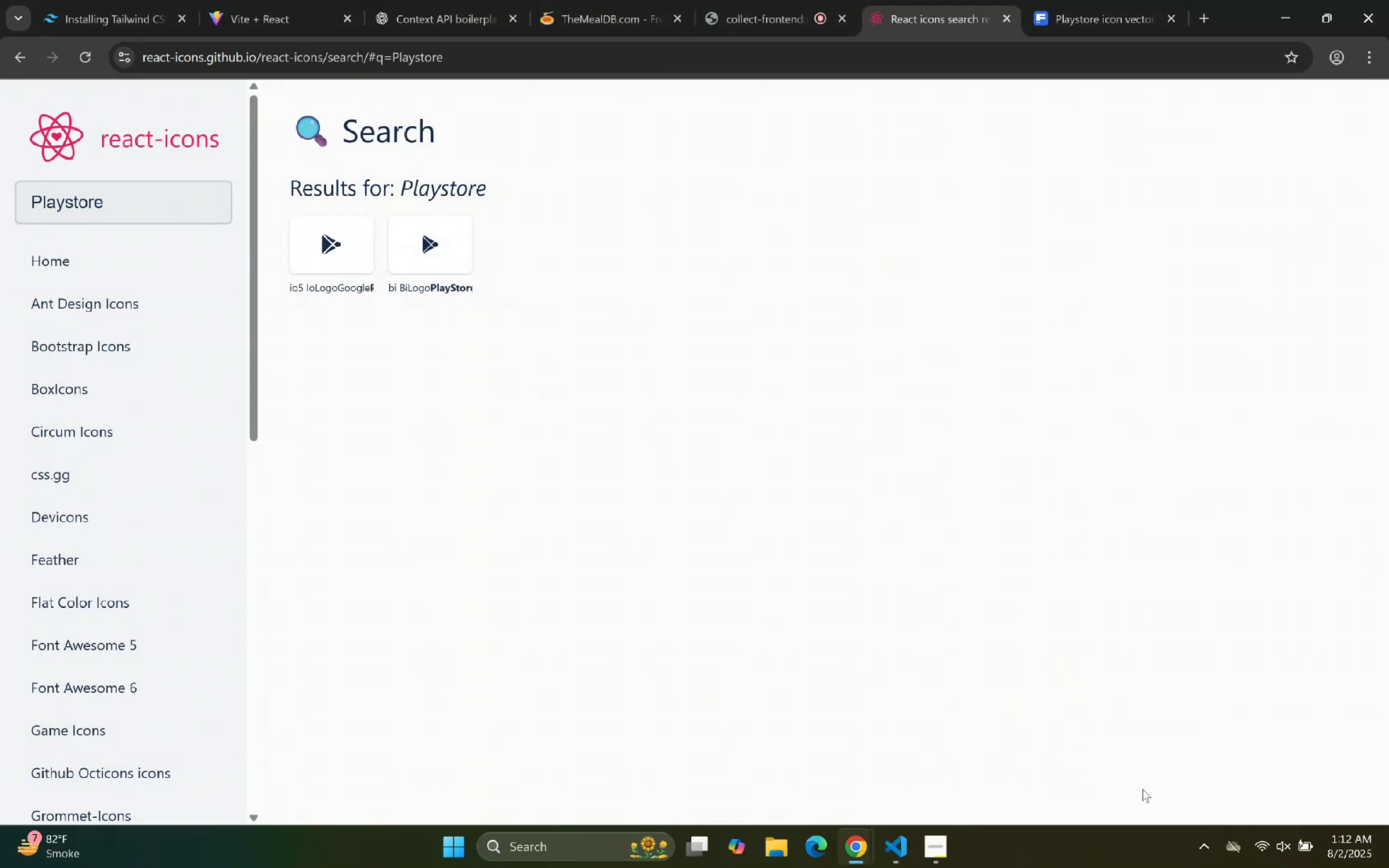 
left_click([411, 241])
 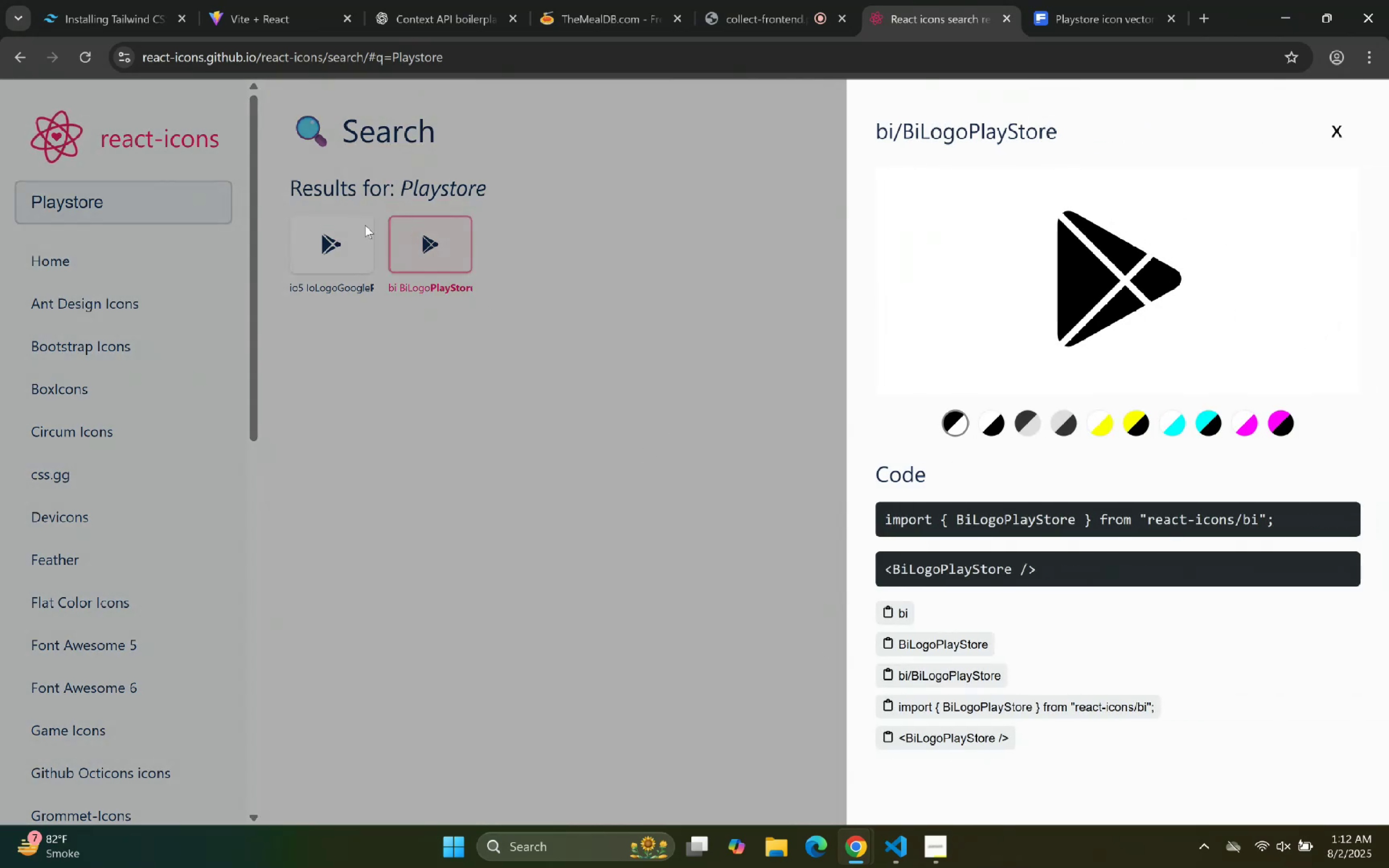 
double_click([358, 229])
 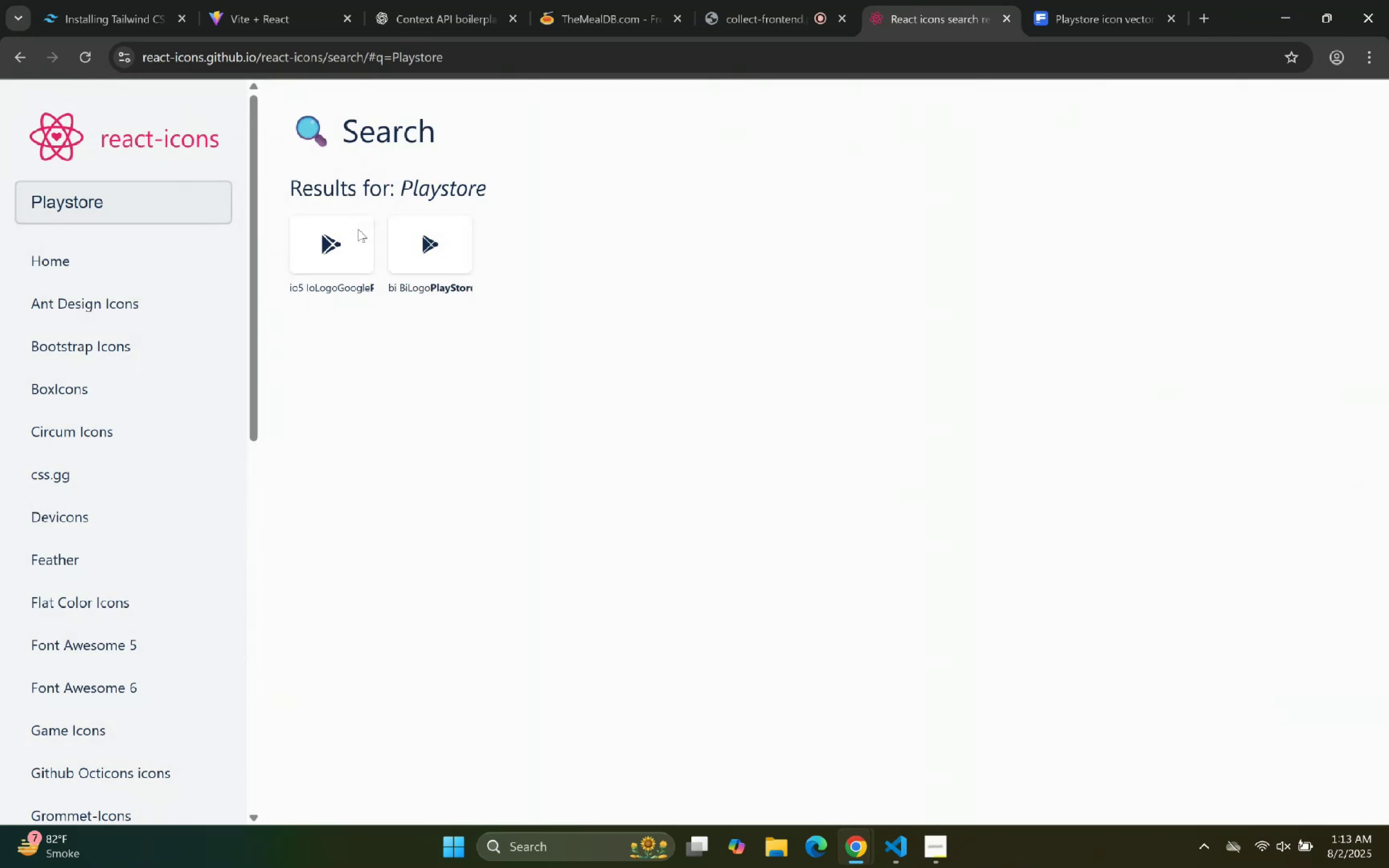 
triple_click([358, 229])
 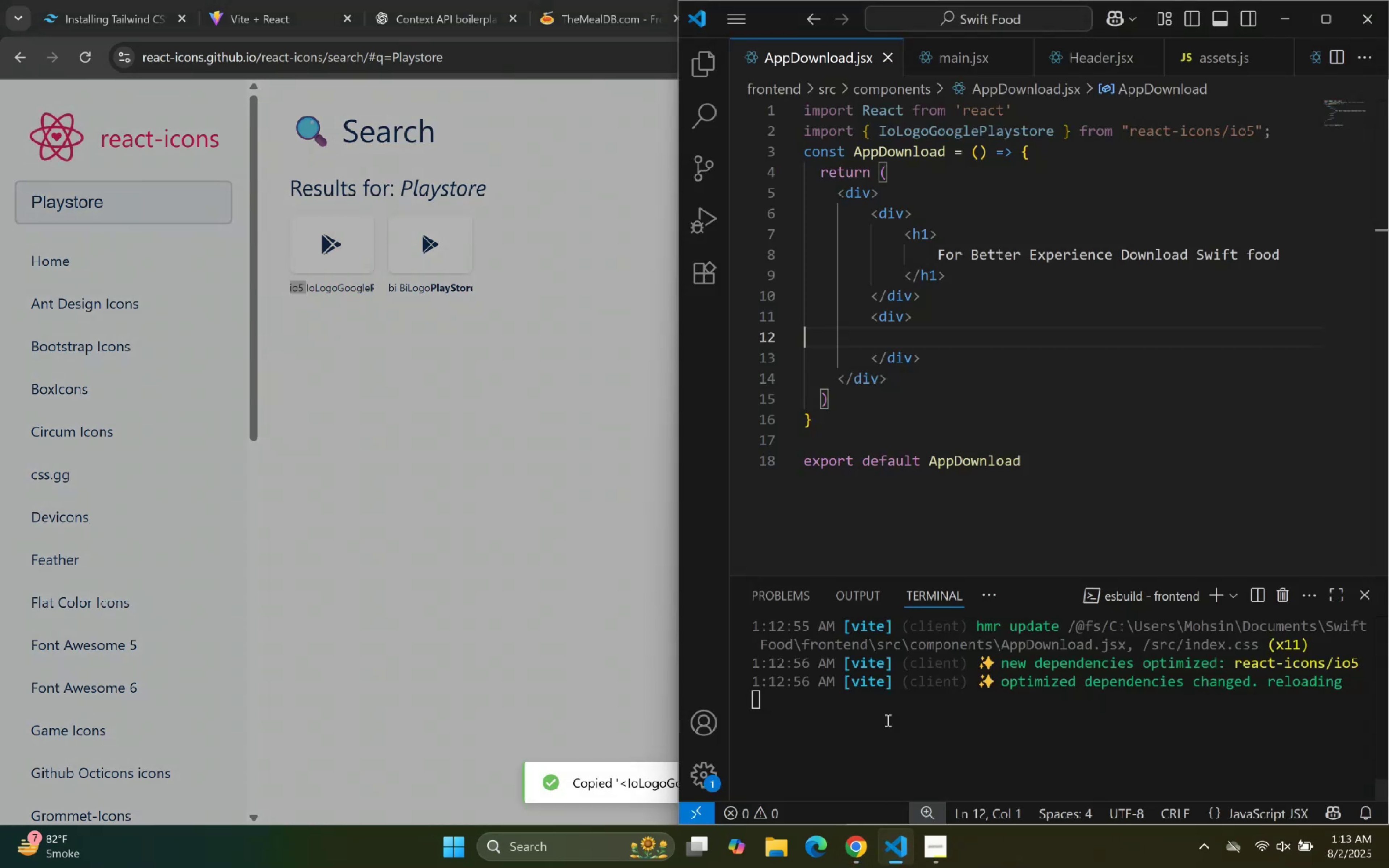 
key(Backspace)
 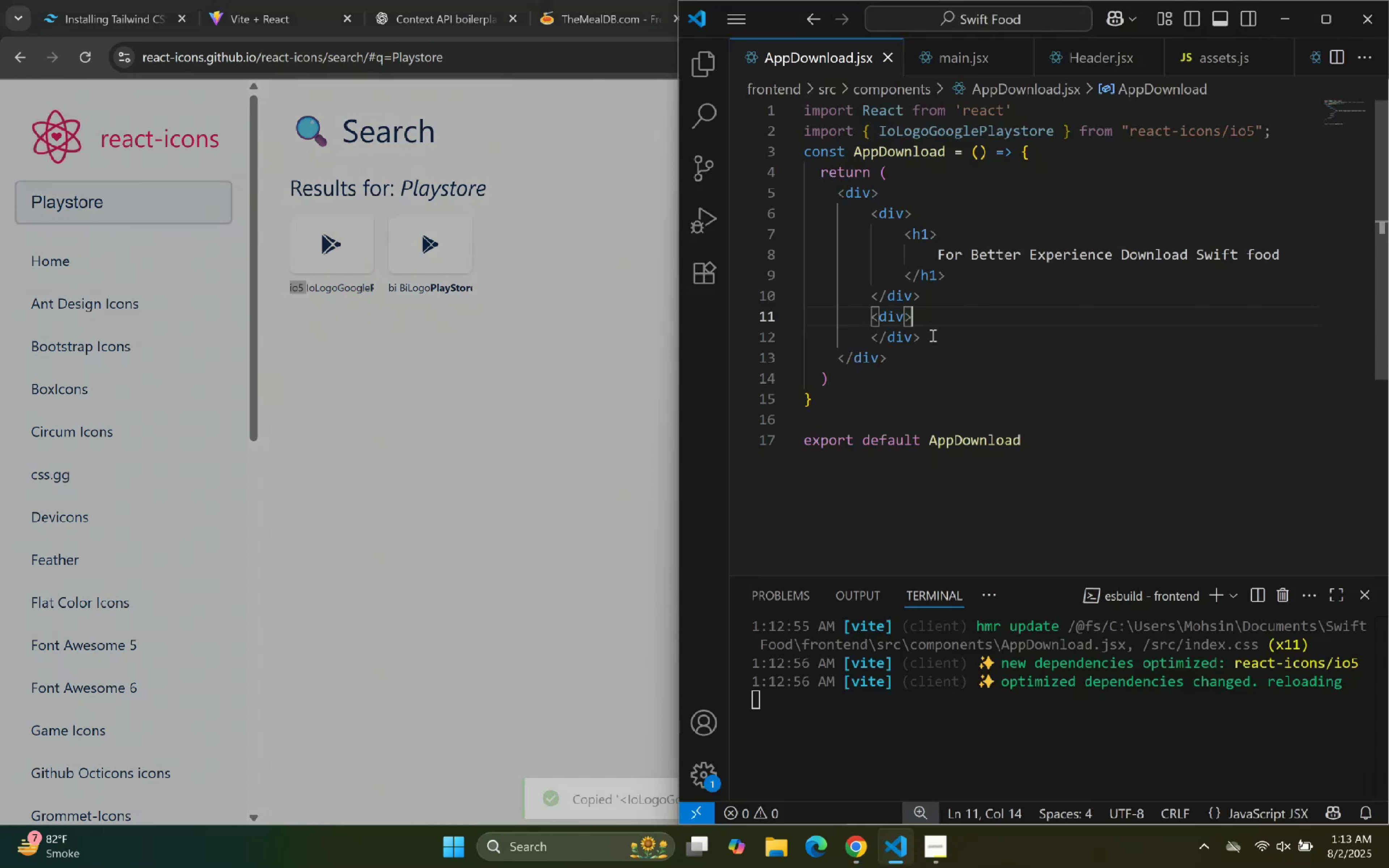 
key(Enter)
 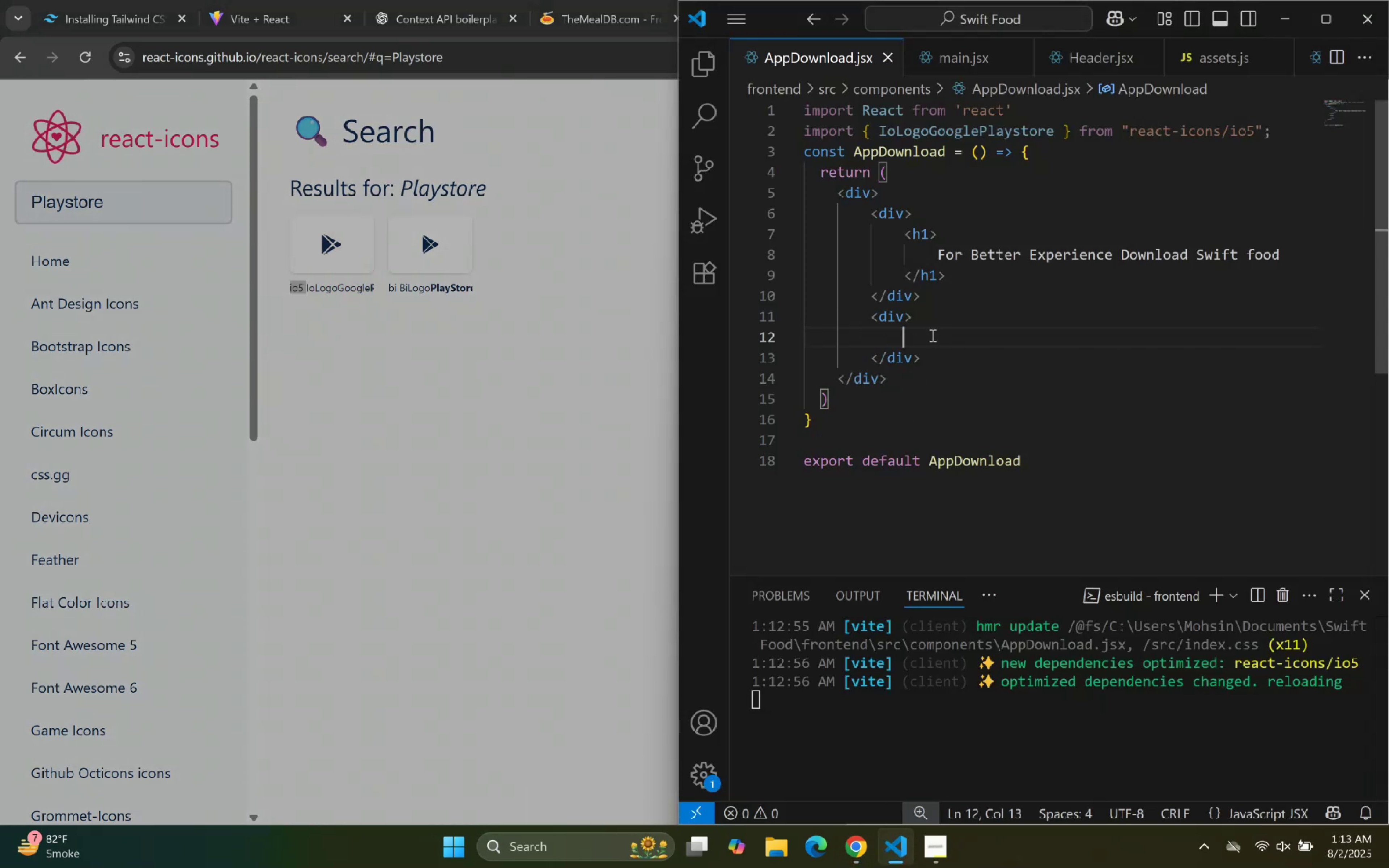 
key(Control+ControlLeft)
 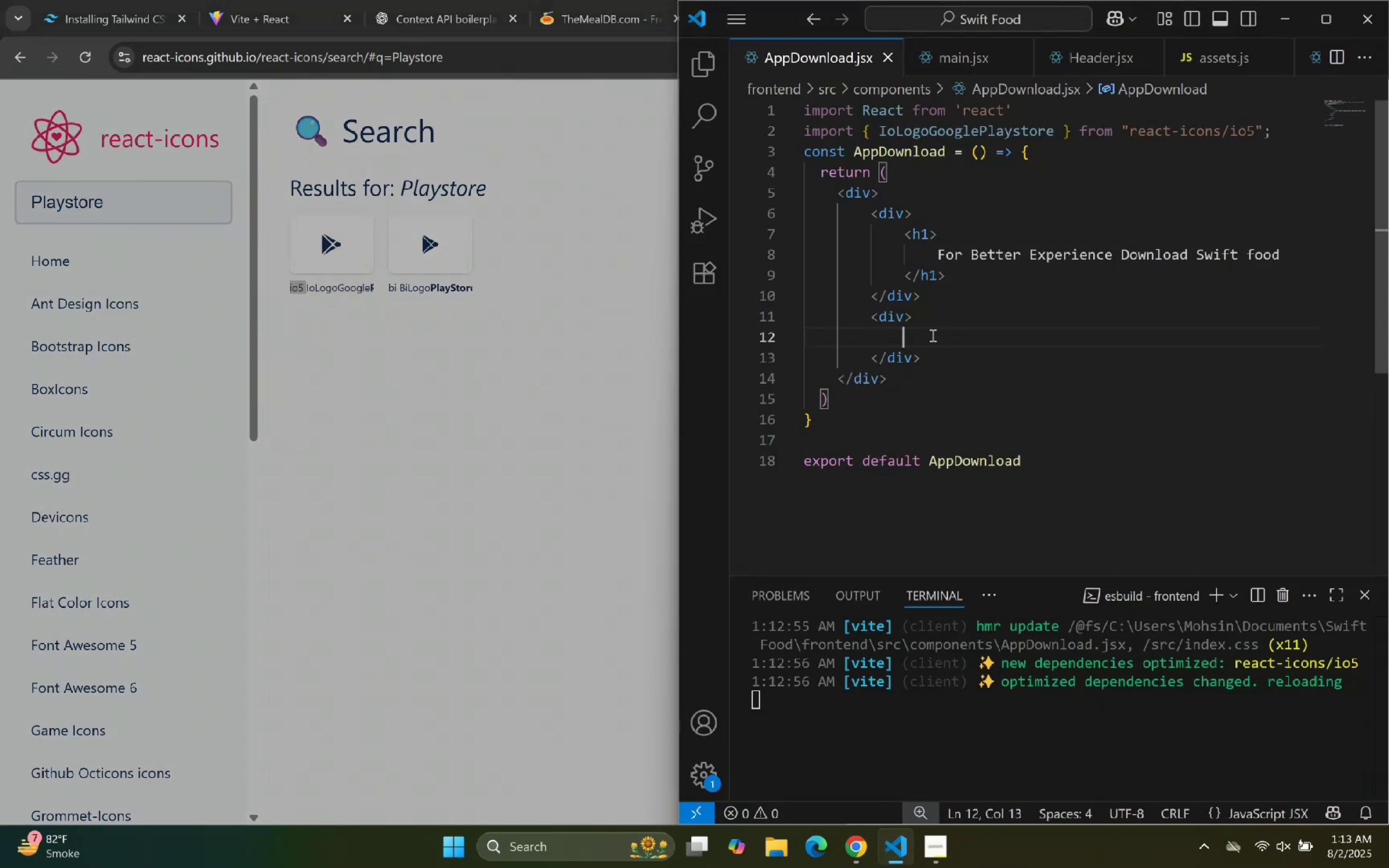 
key(Control+V)
 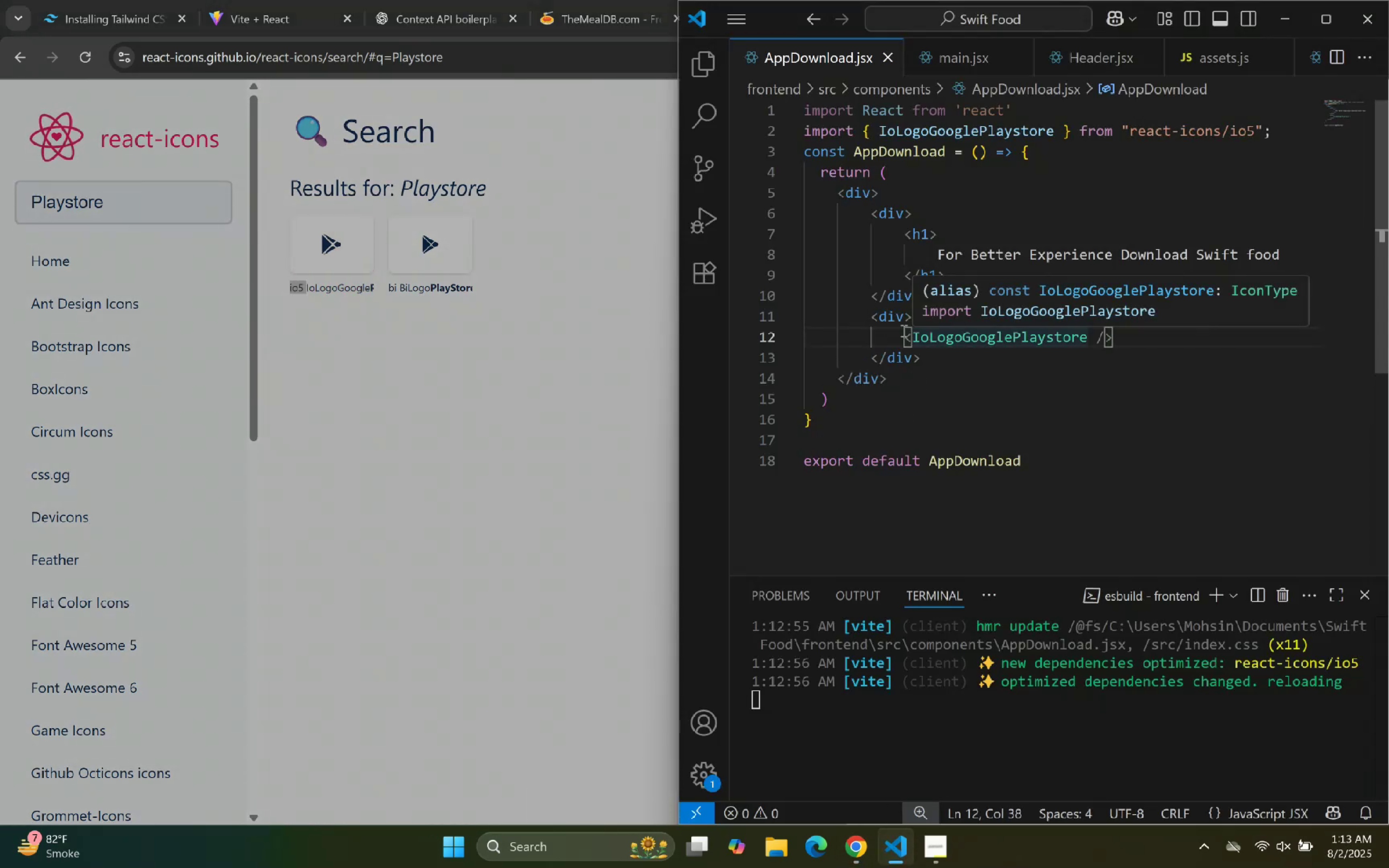 
left_click([930, 409])
 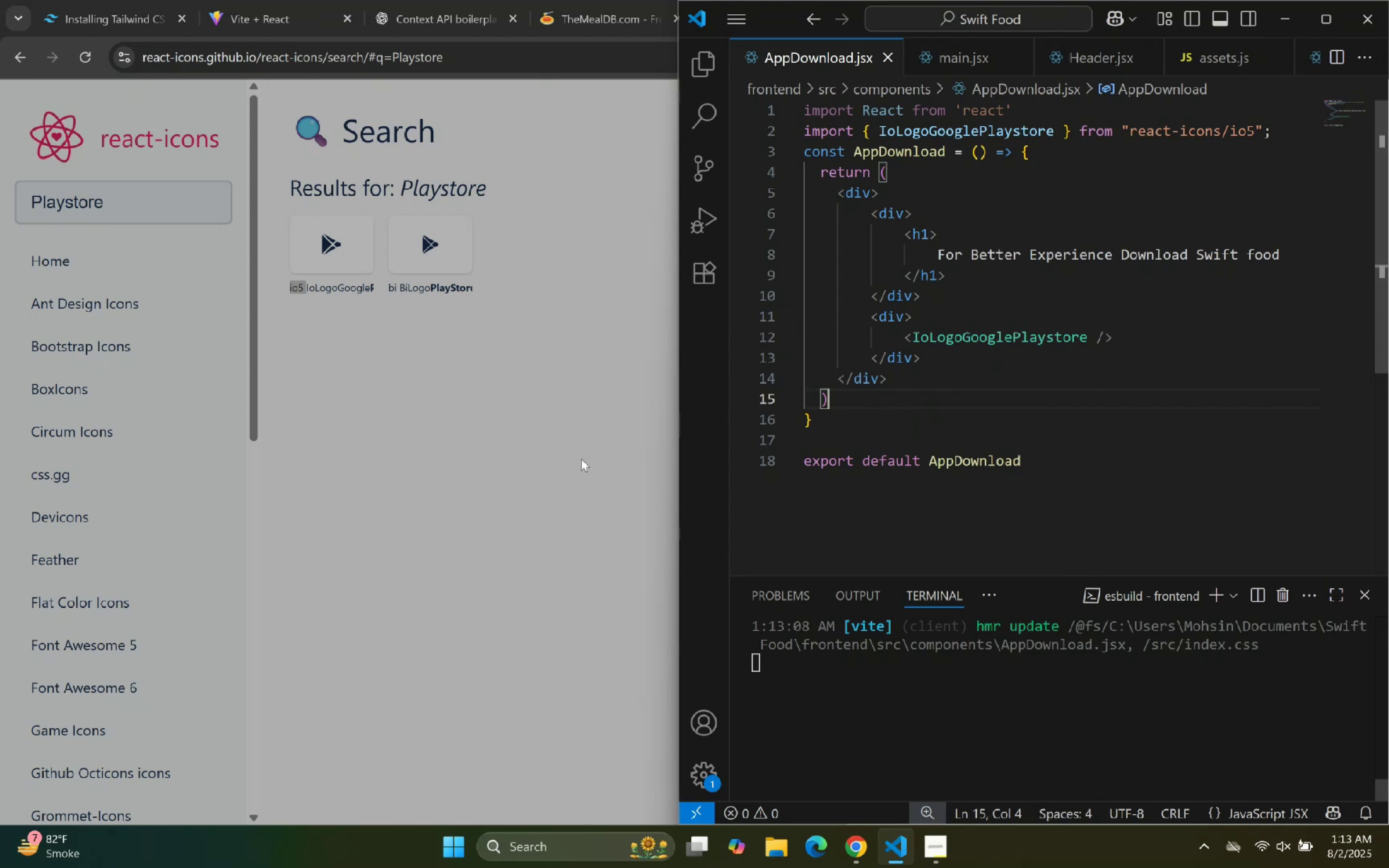 
left_click([423, 395])
 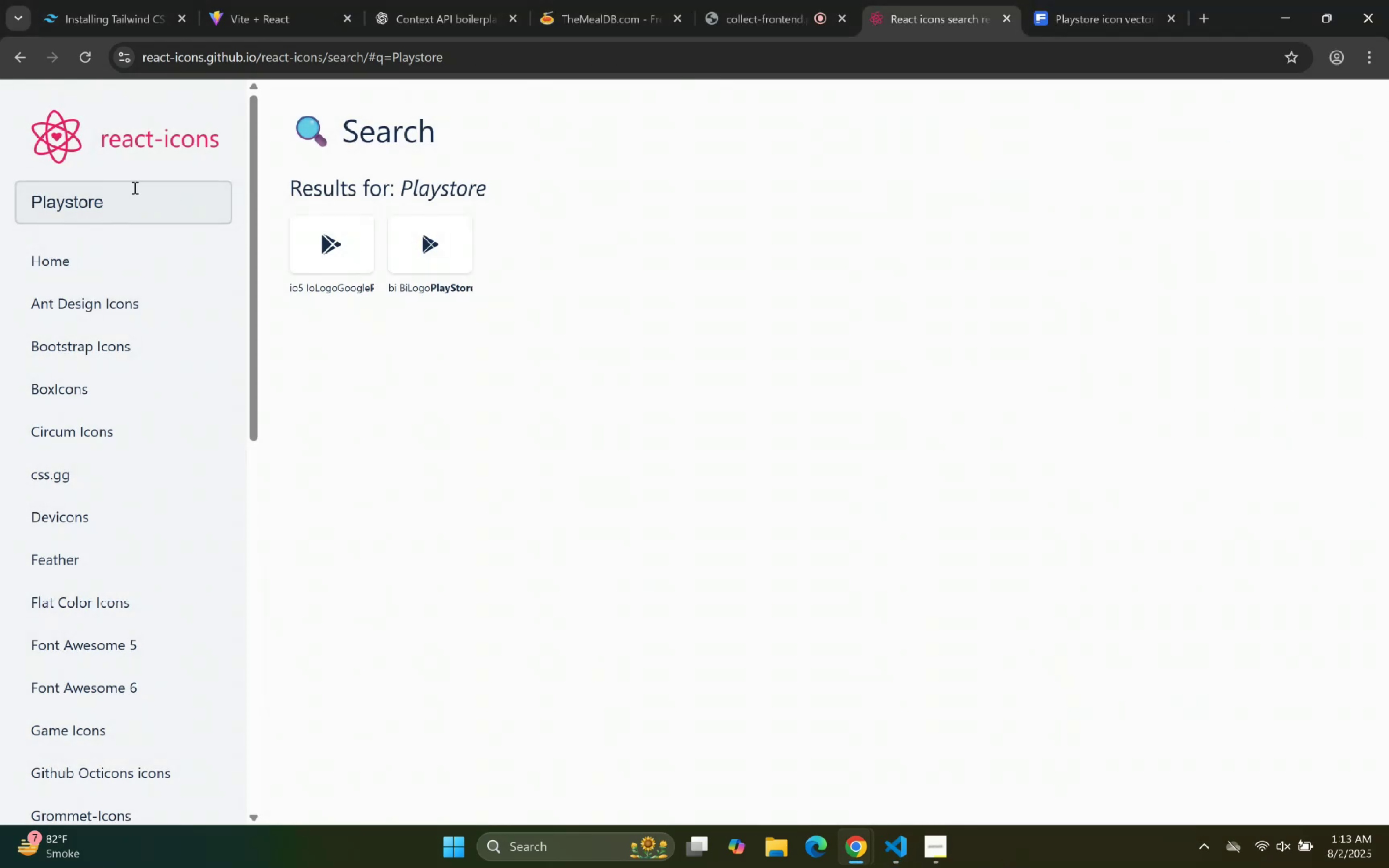 
left_click([131, 221])
 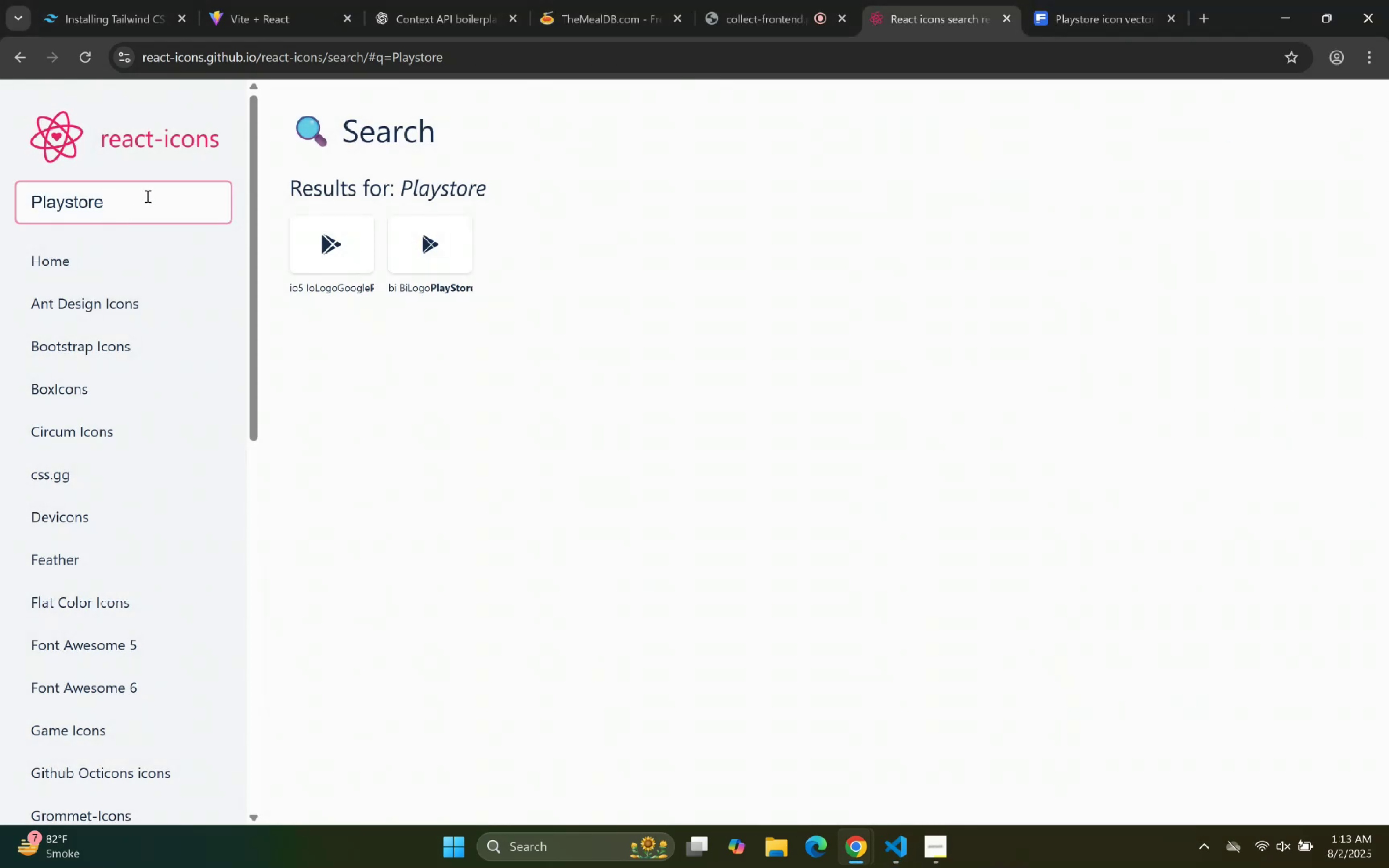 
key(Control+A)
 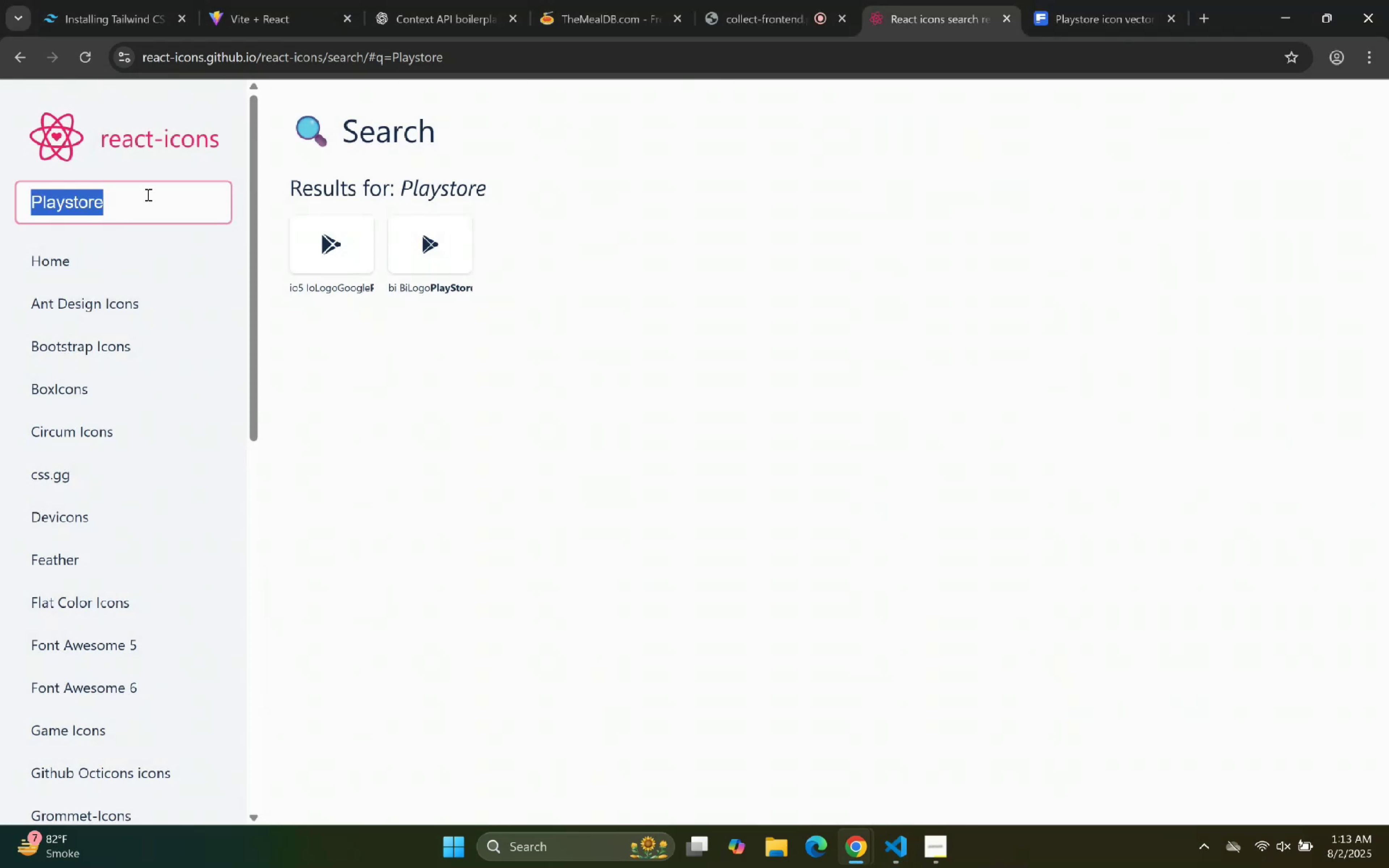 
type(AppleStore)
key(Backspace)
key(Backspace)
key(Backspace)
key(Backspace)
key(Backspace)
 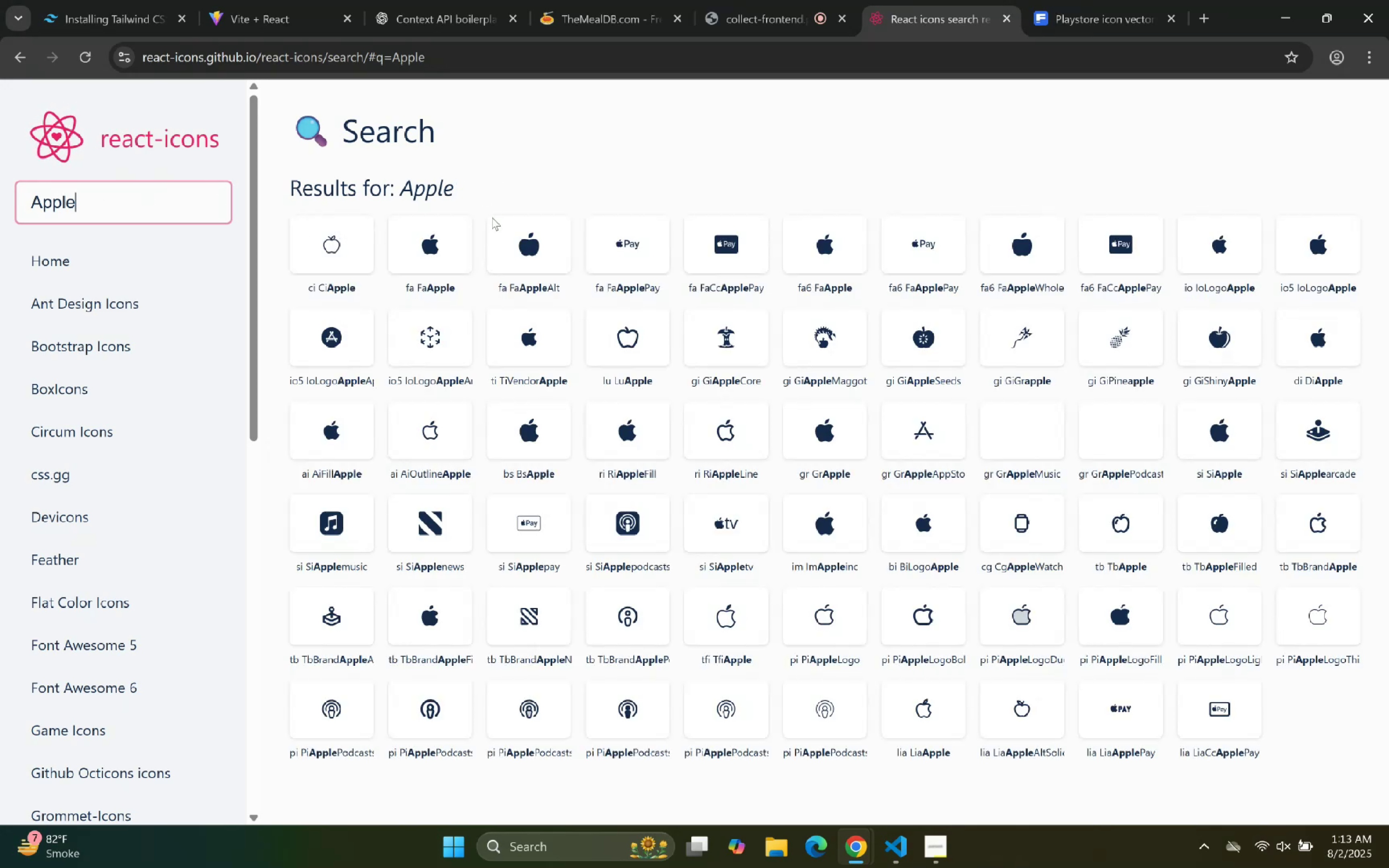 
left_click([437, 250])
 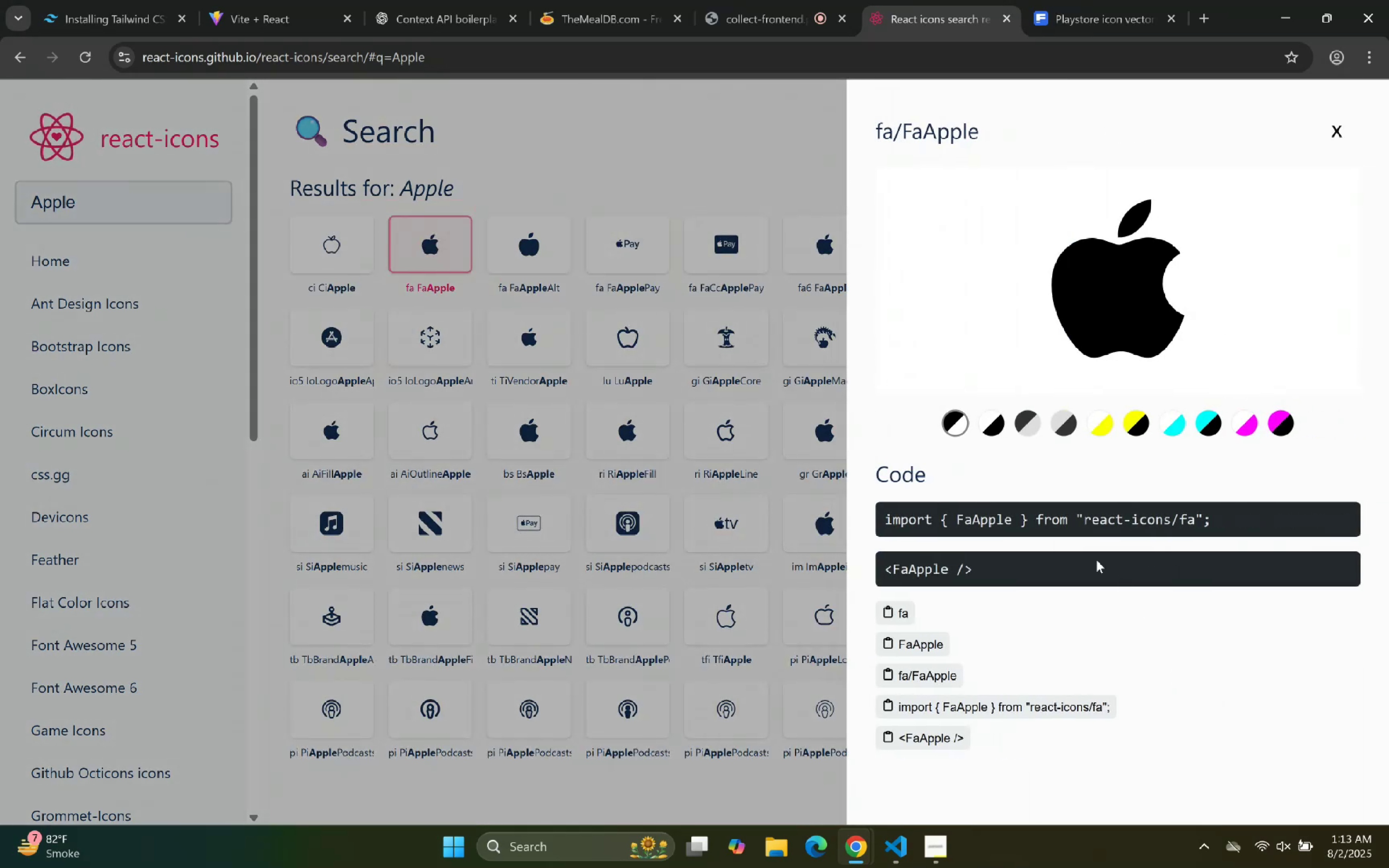 
left_click([1093, 524])
 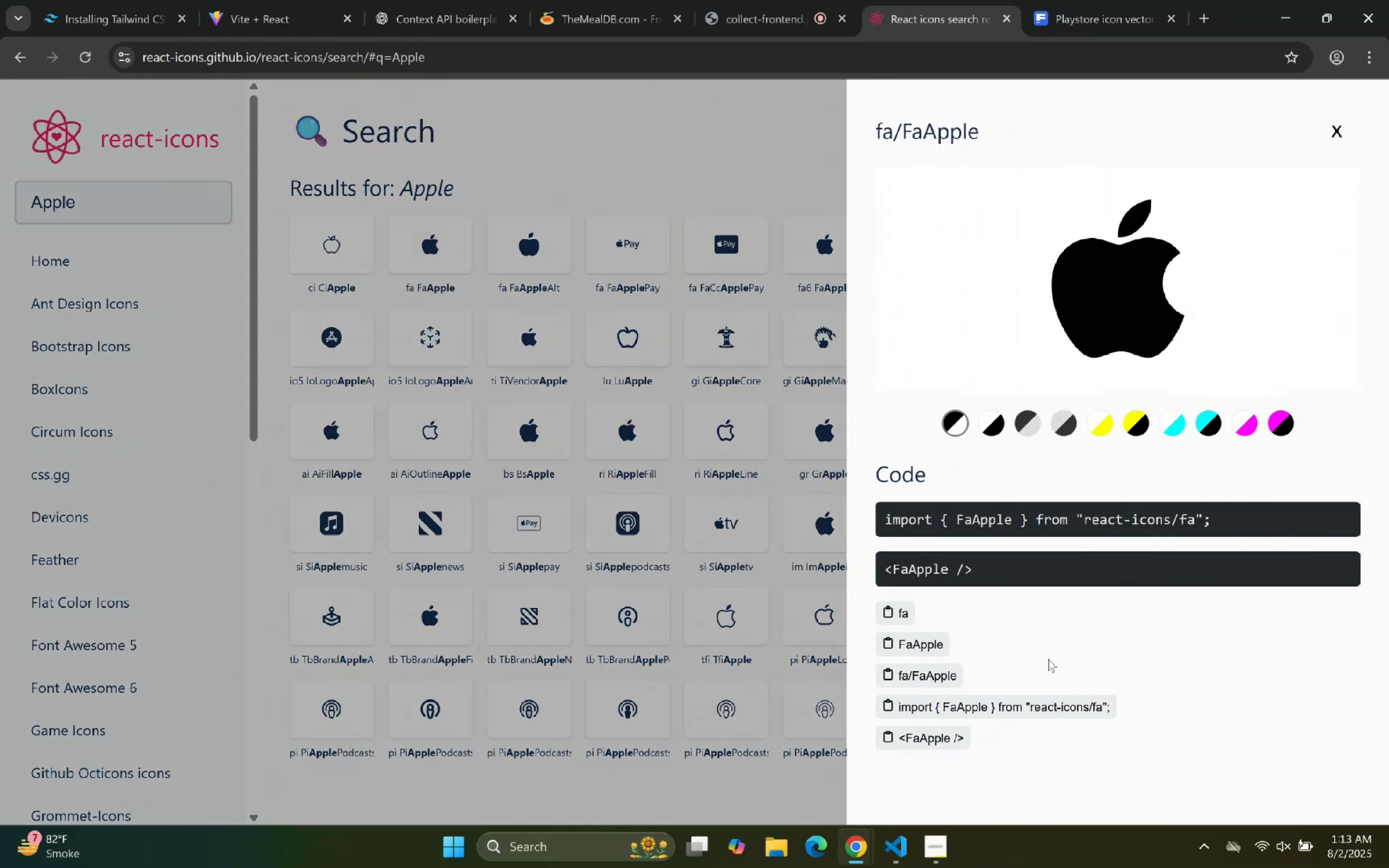 
left_click([1014, 706])
 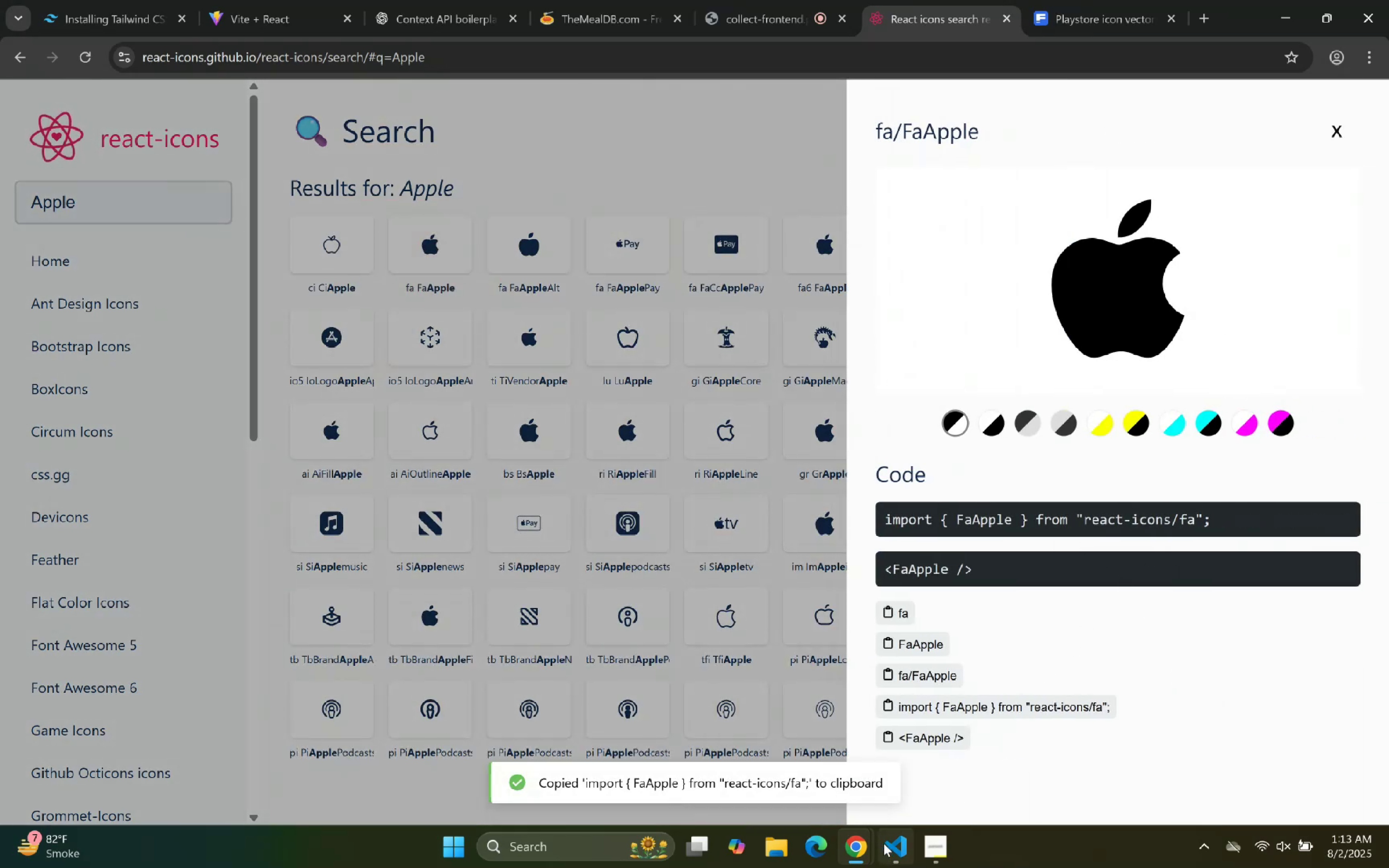 
left_click([889, 850])
 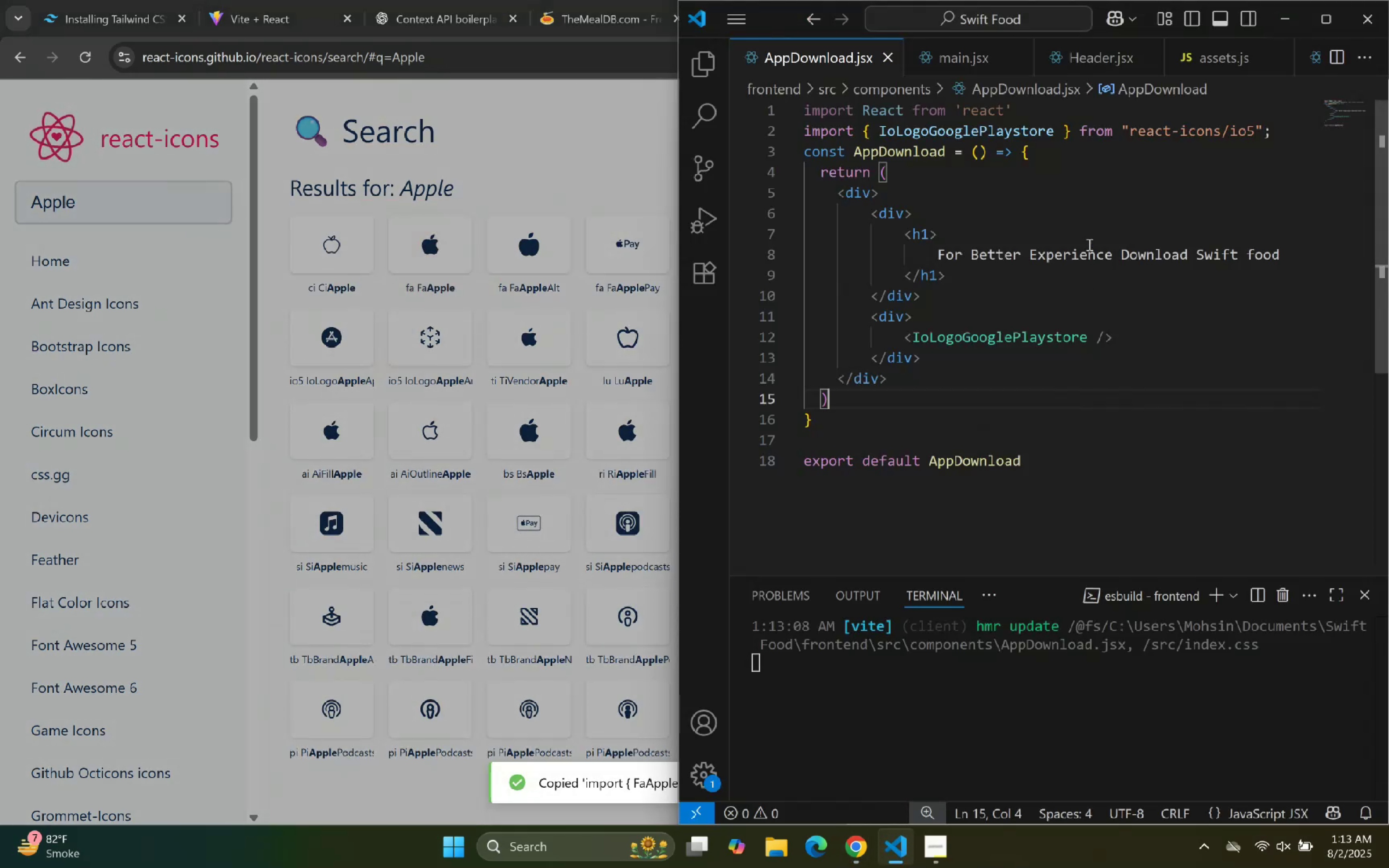 
scroll: coordinate [1087, 234], scroll_direction: up, amount: 1.0
 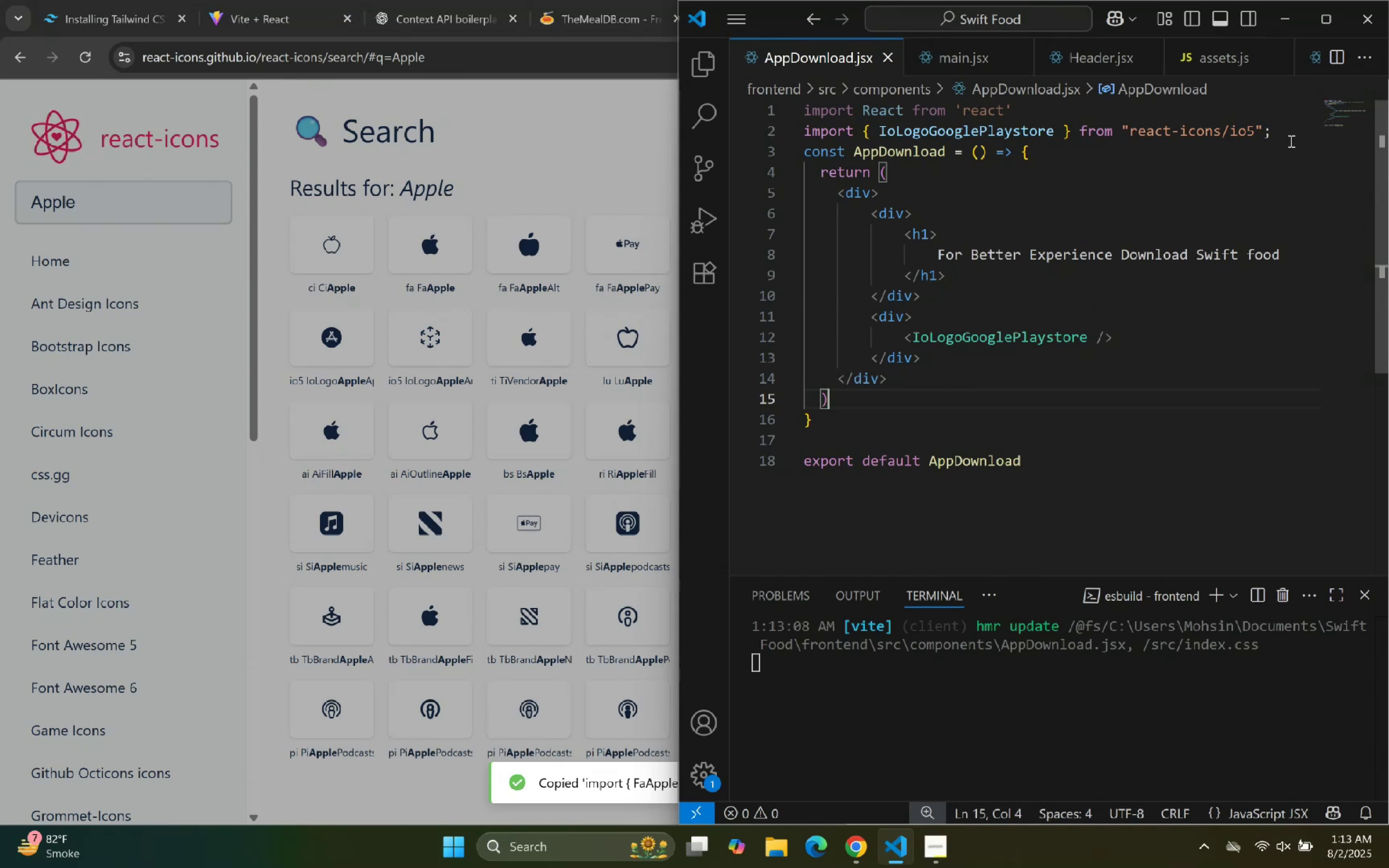 
left_click([1278, 131])
 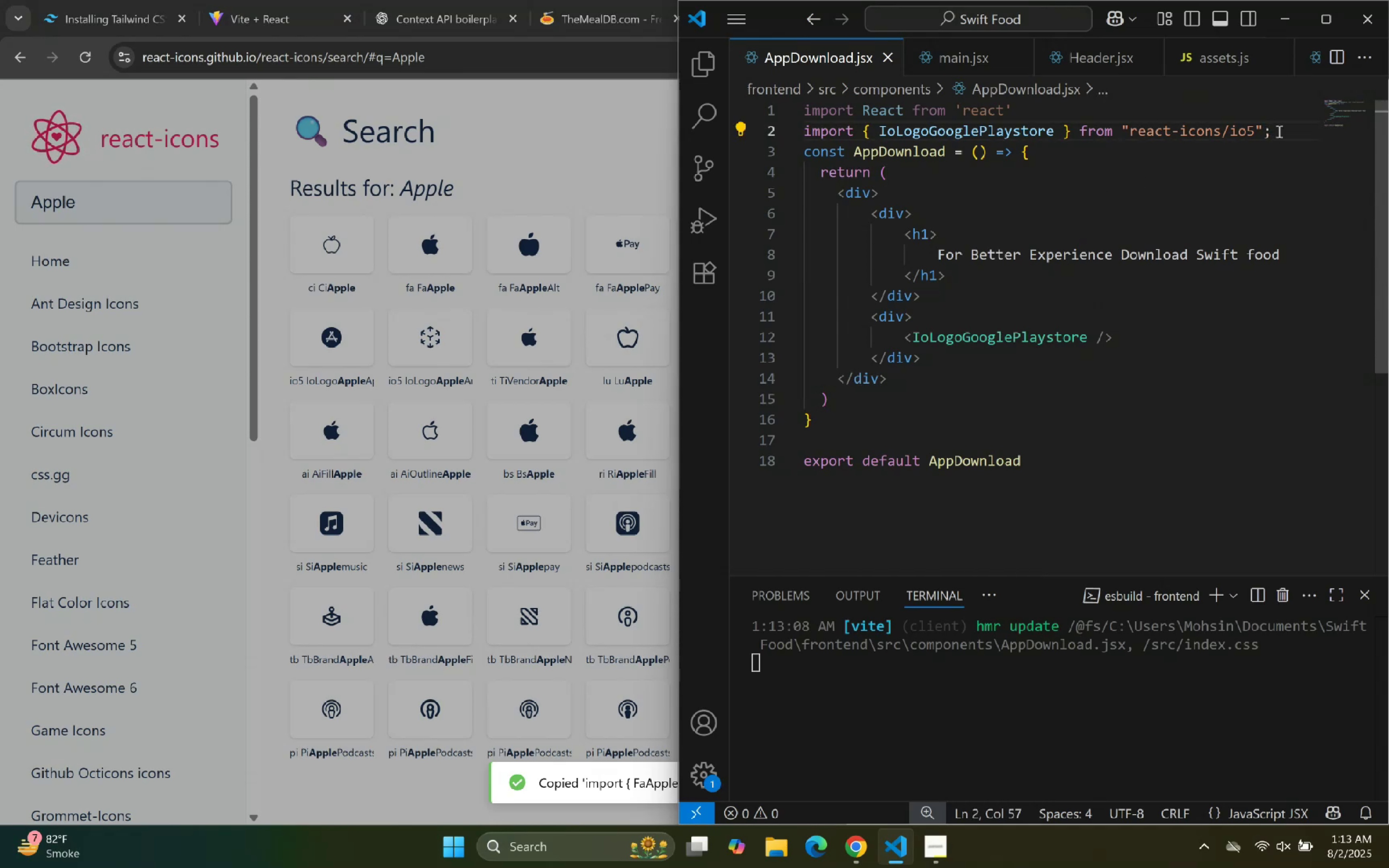 
key(Enter)
 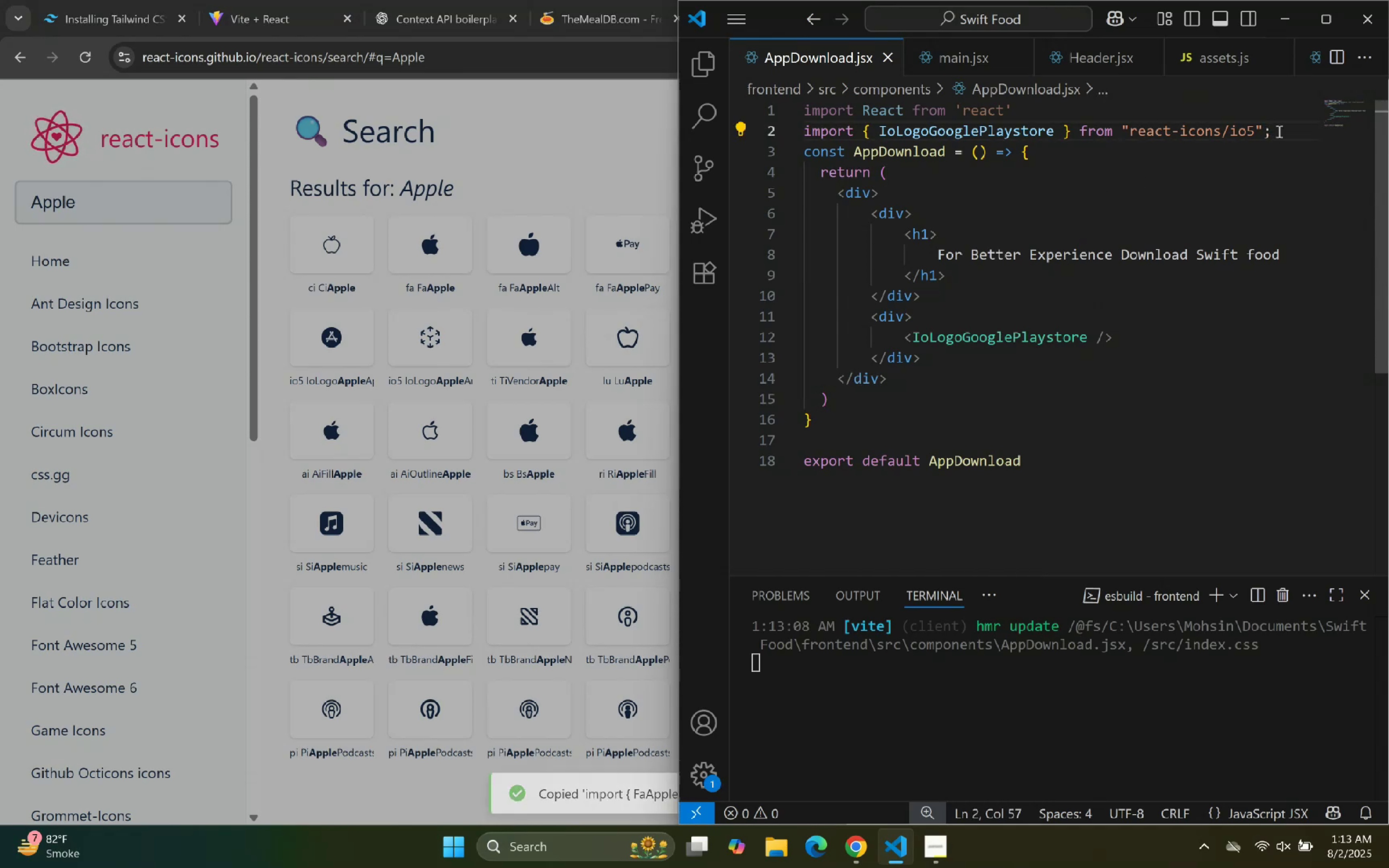 
key(Control+ControlLeft)
 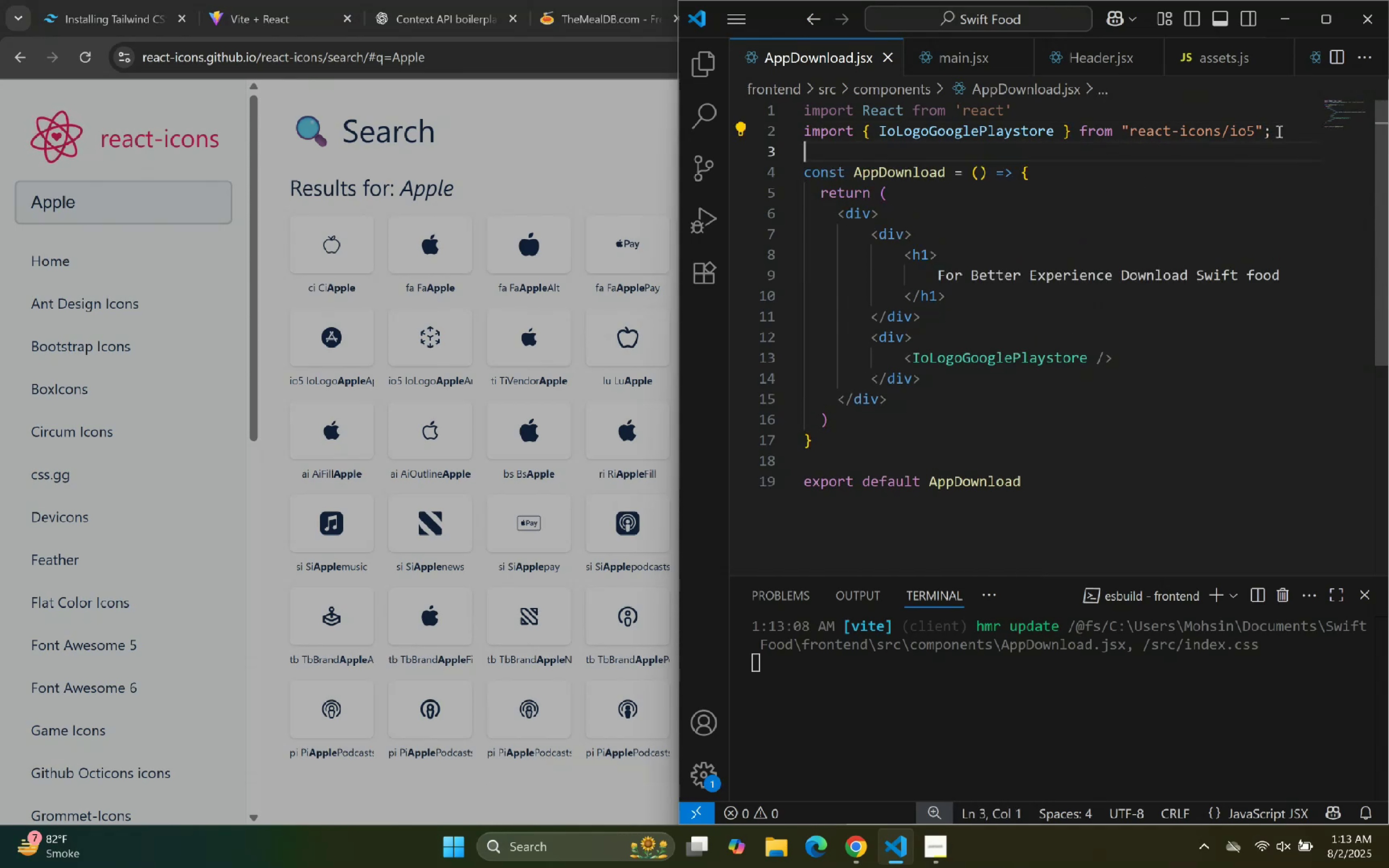 
key(Control+V)
 